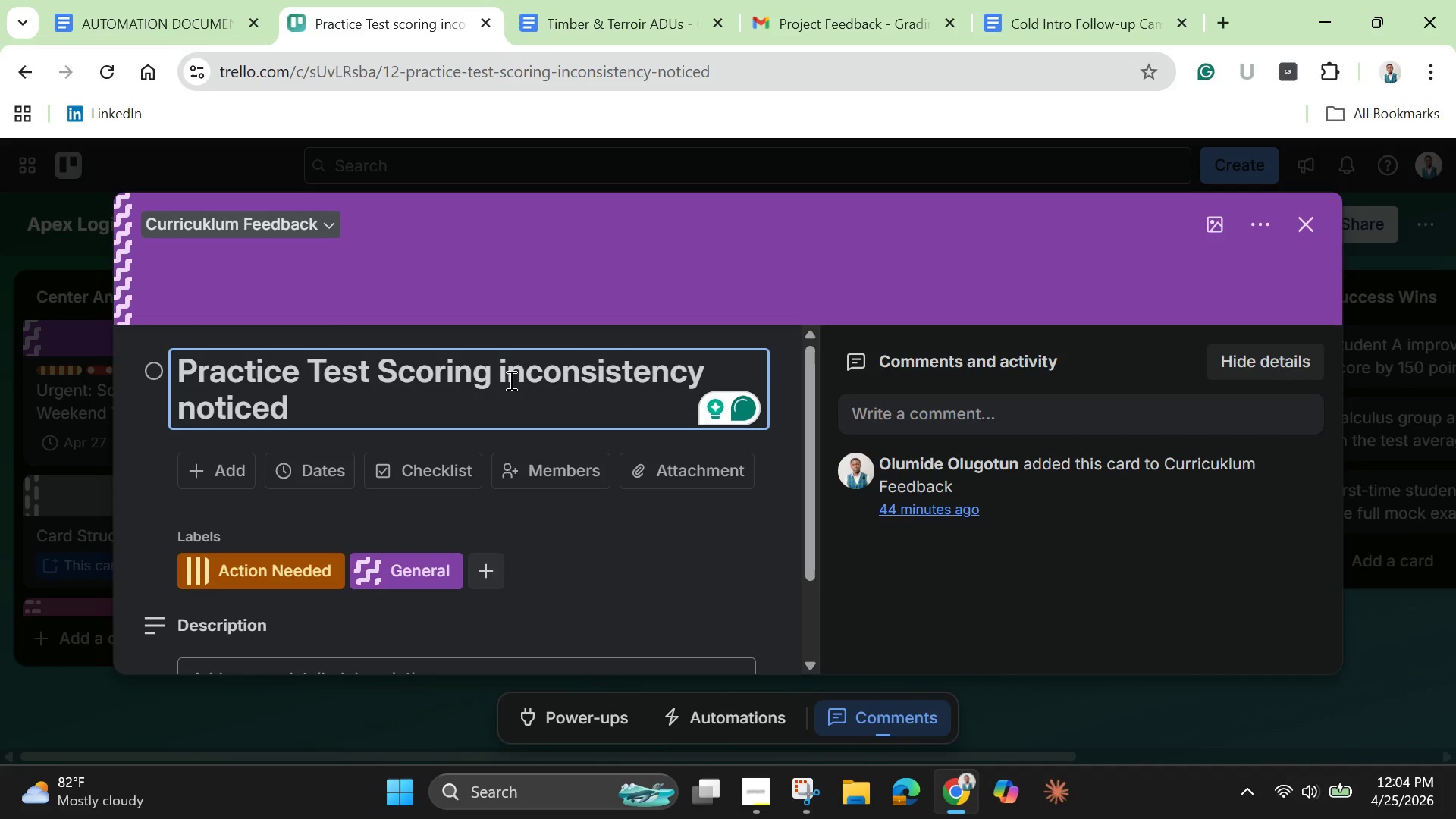 
key(Backspace)
 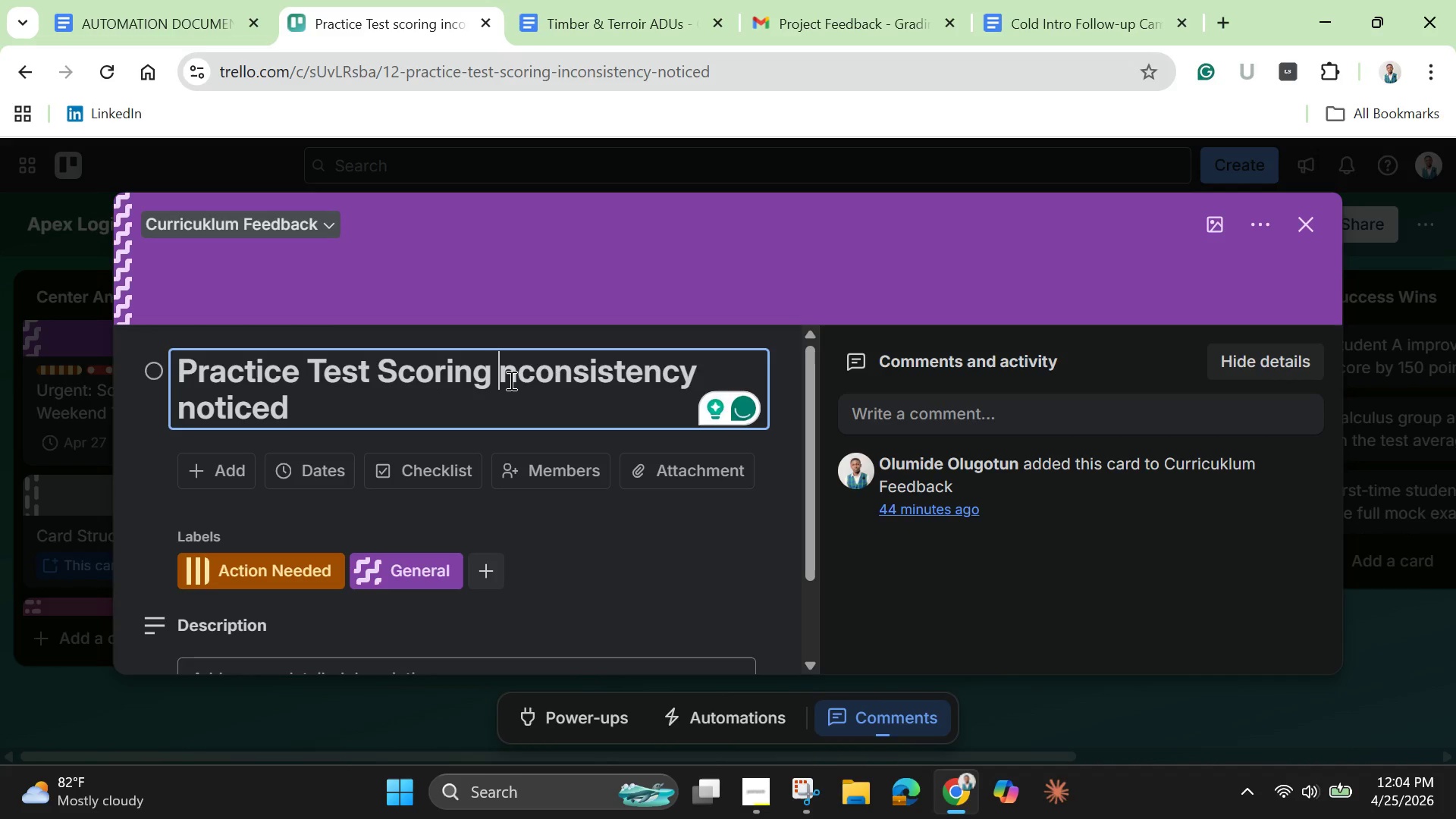 
key(Shift+I)
 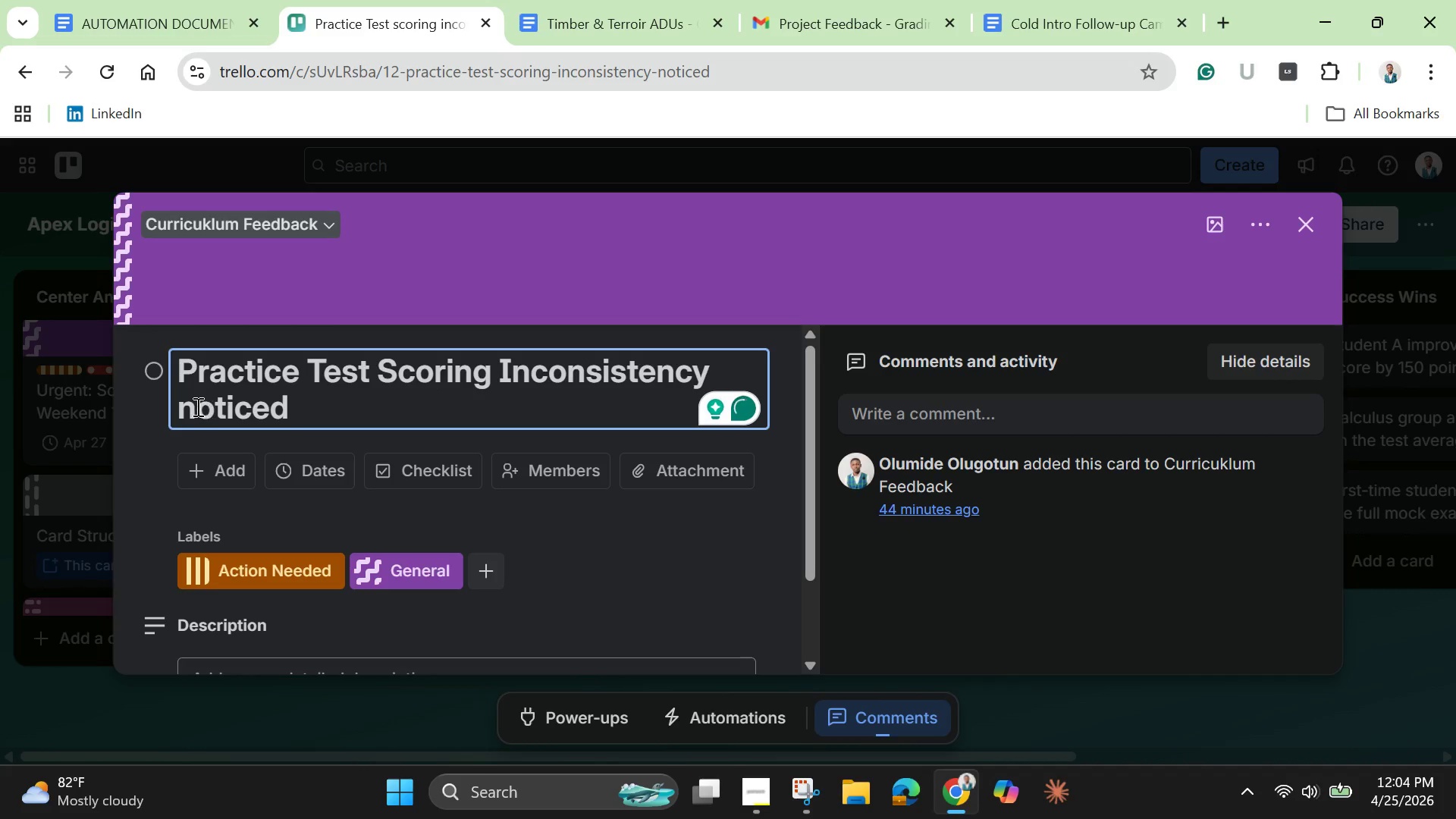 
left_click([196, 406])
 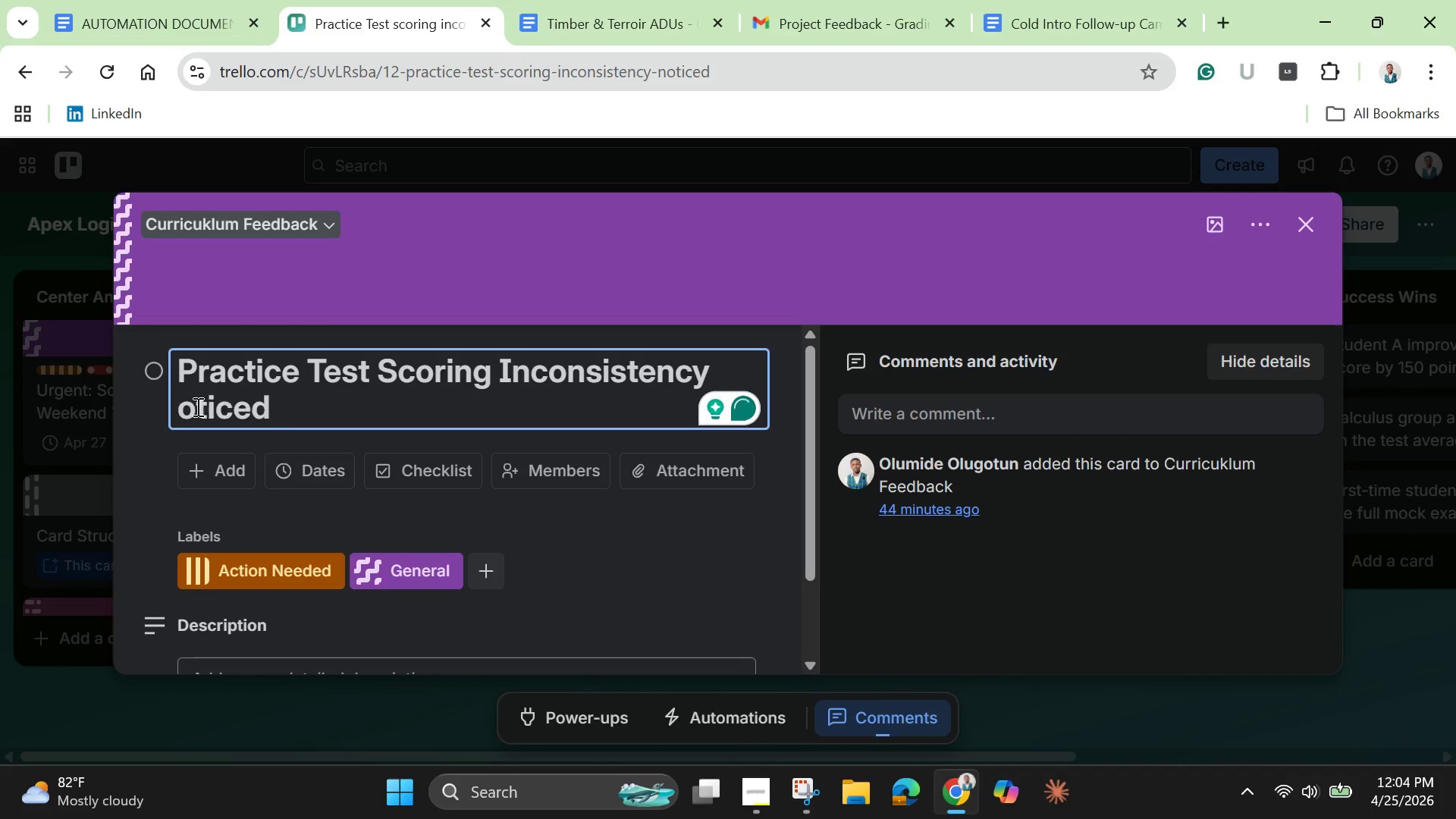 
key(Backspace)
 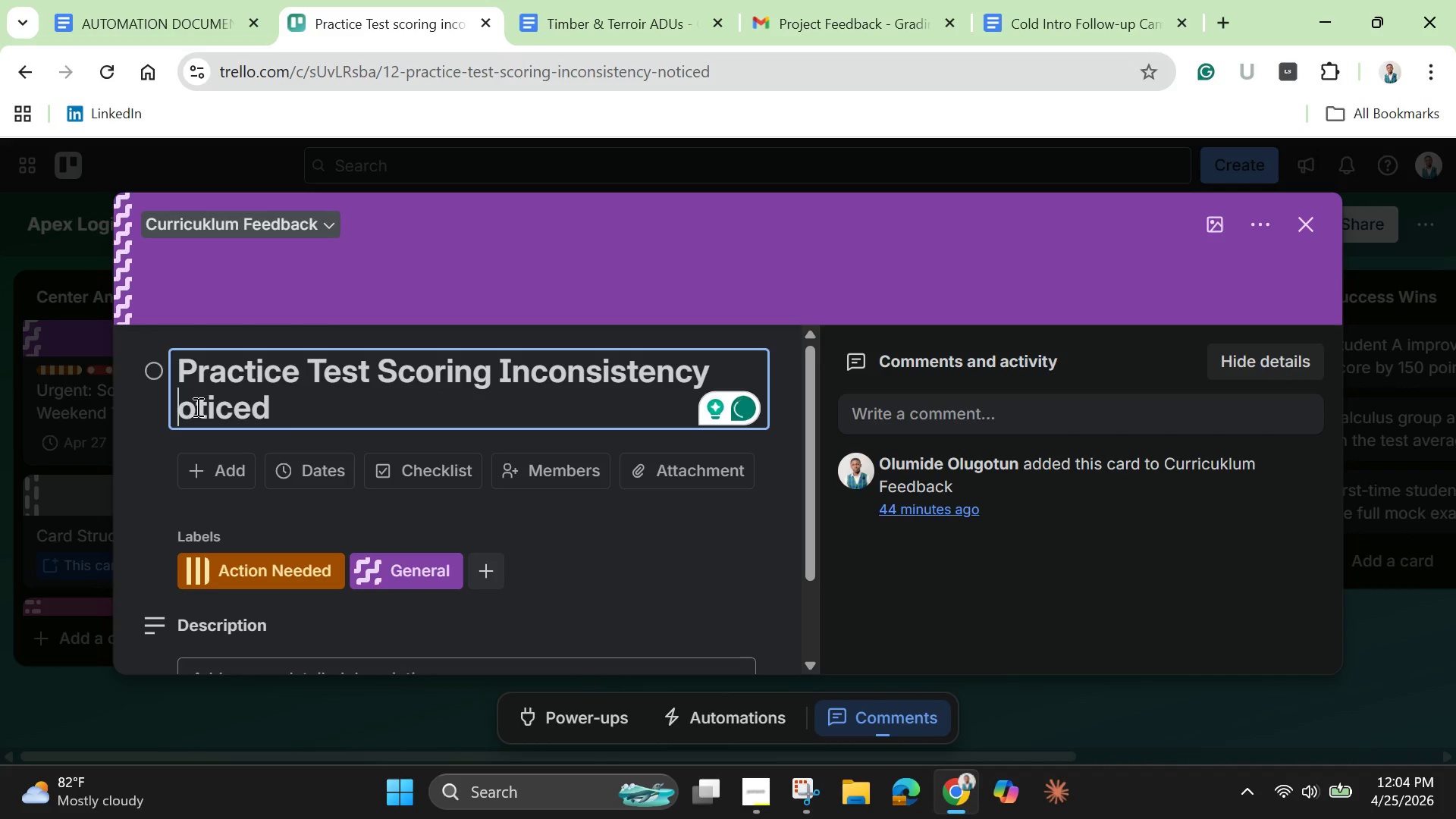 
key(Shift+N)
 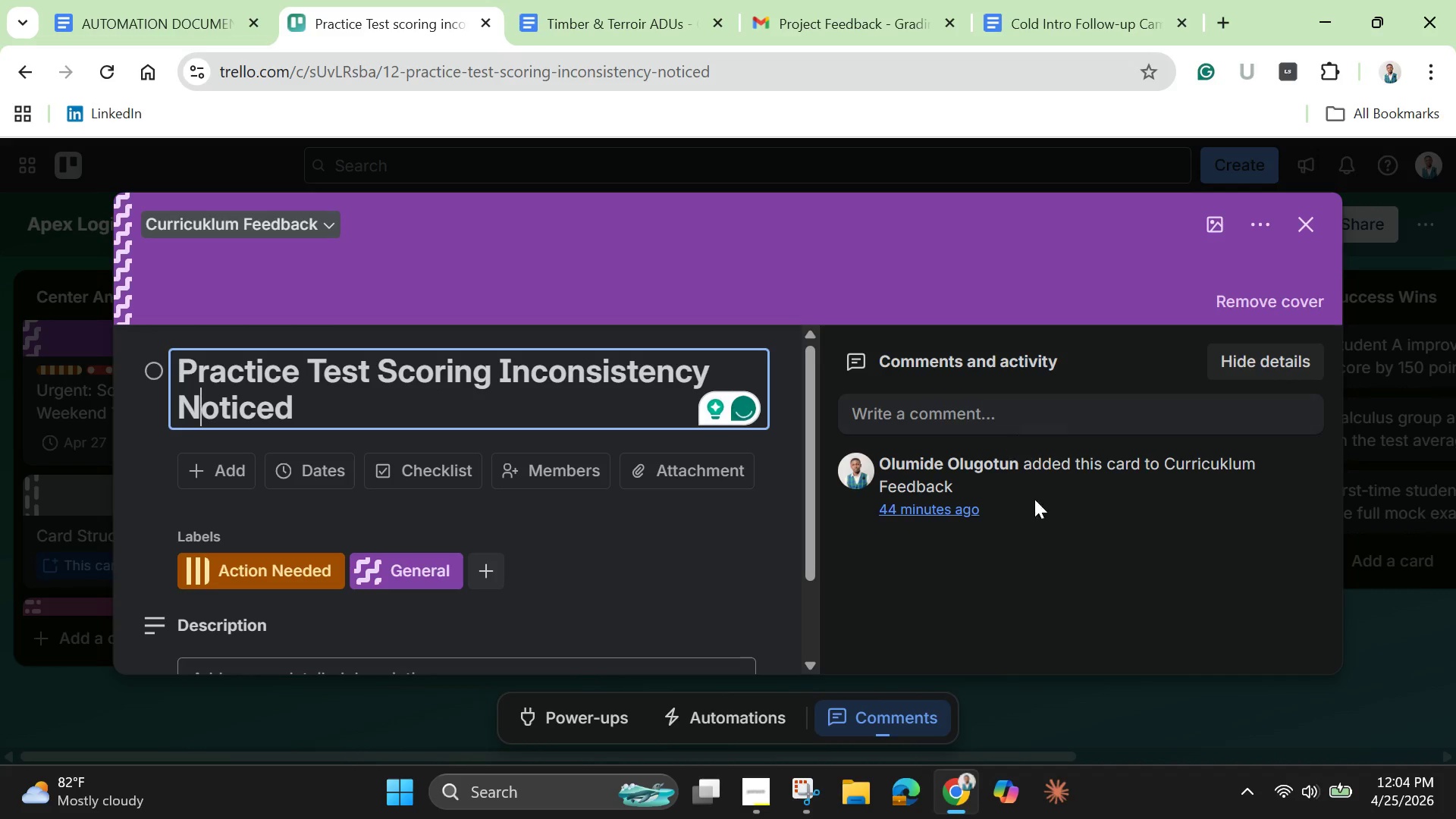 
scroll: coordinate [569, 543], scroll_direction: down, amount: 5.0
 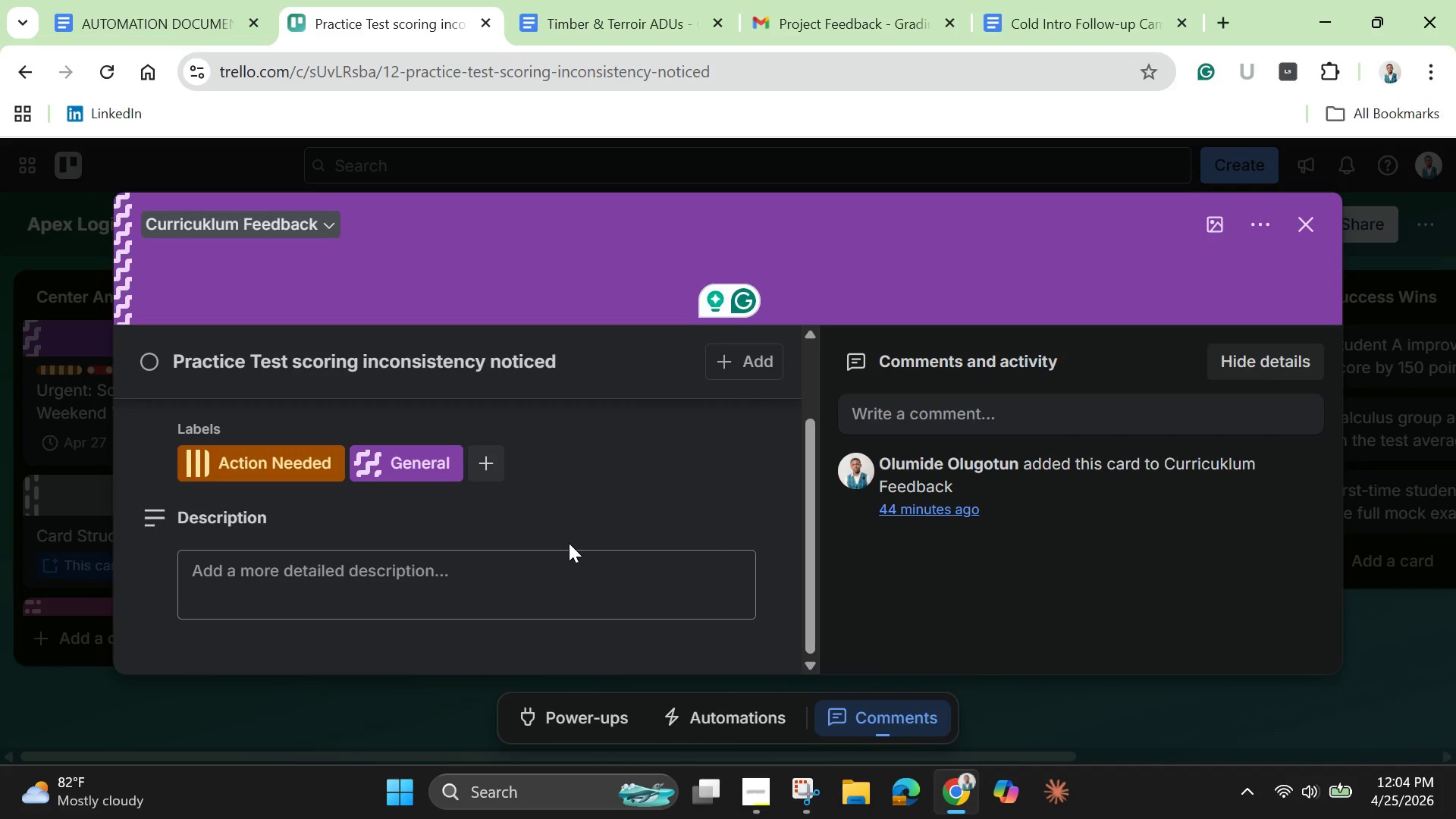 
wait(8.0)
 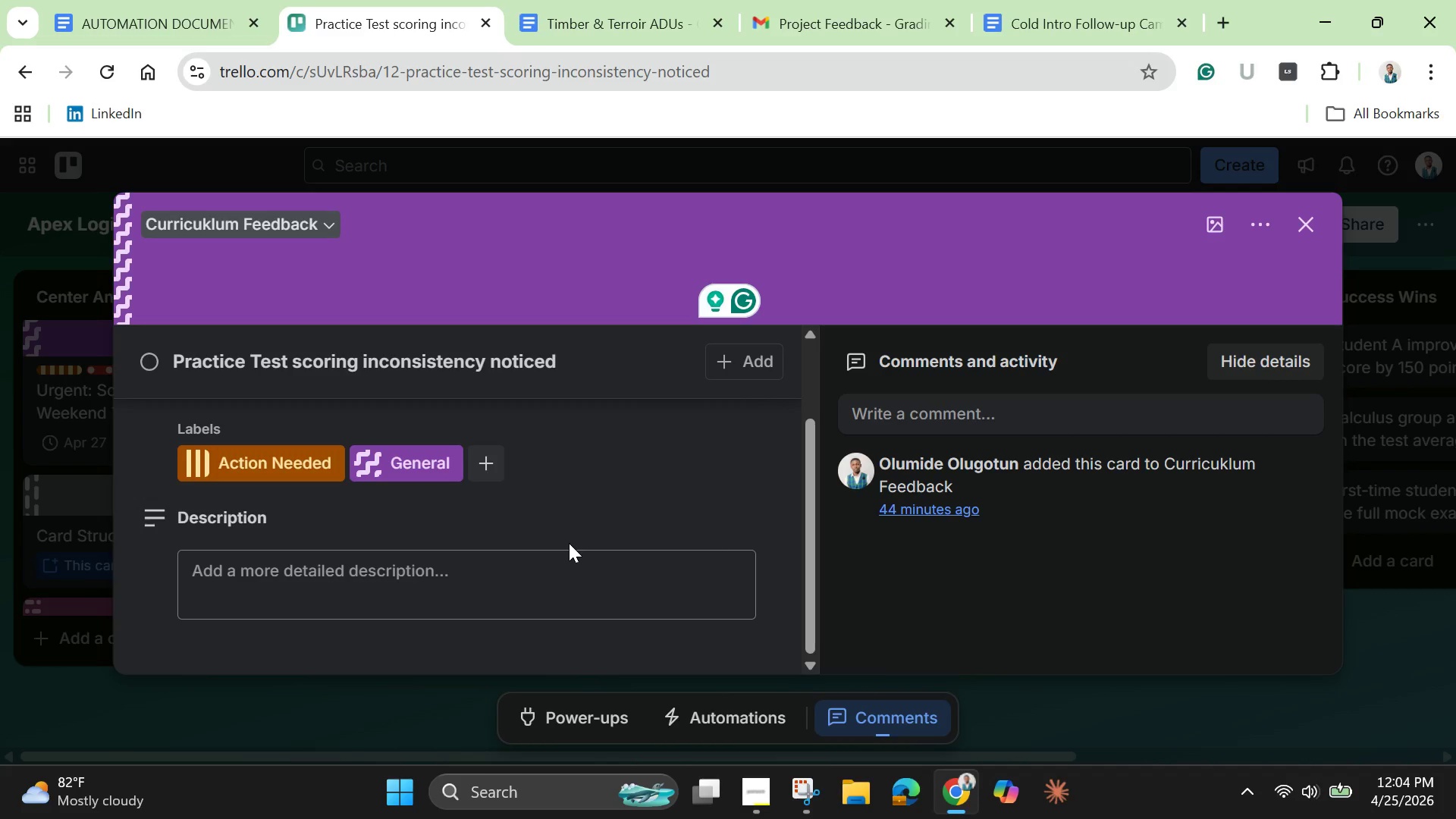 
left_click([1310, 223])
 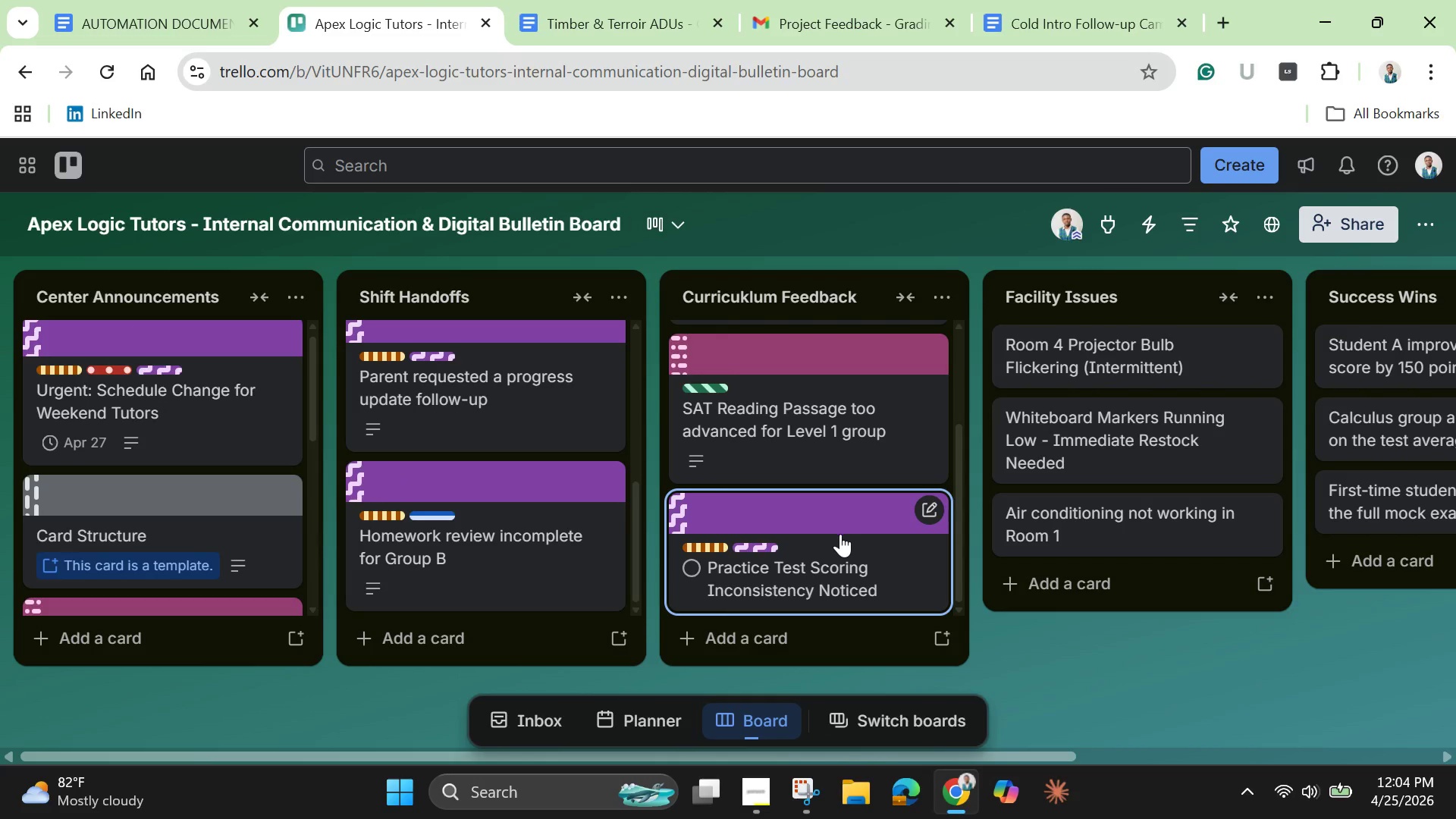 
scroll: coordinate [840, 534], scroll_direction: down, amount: 2.0
 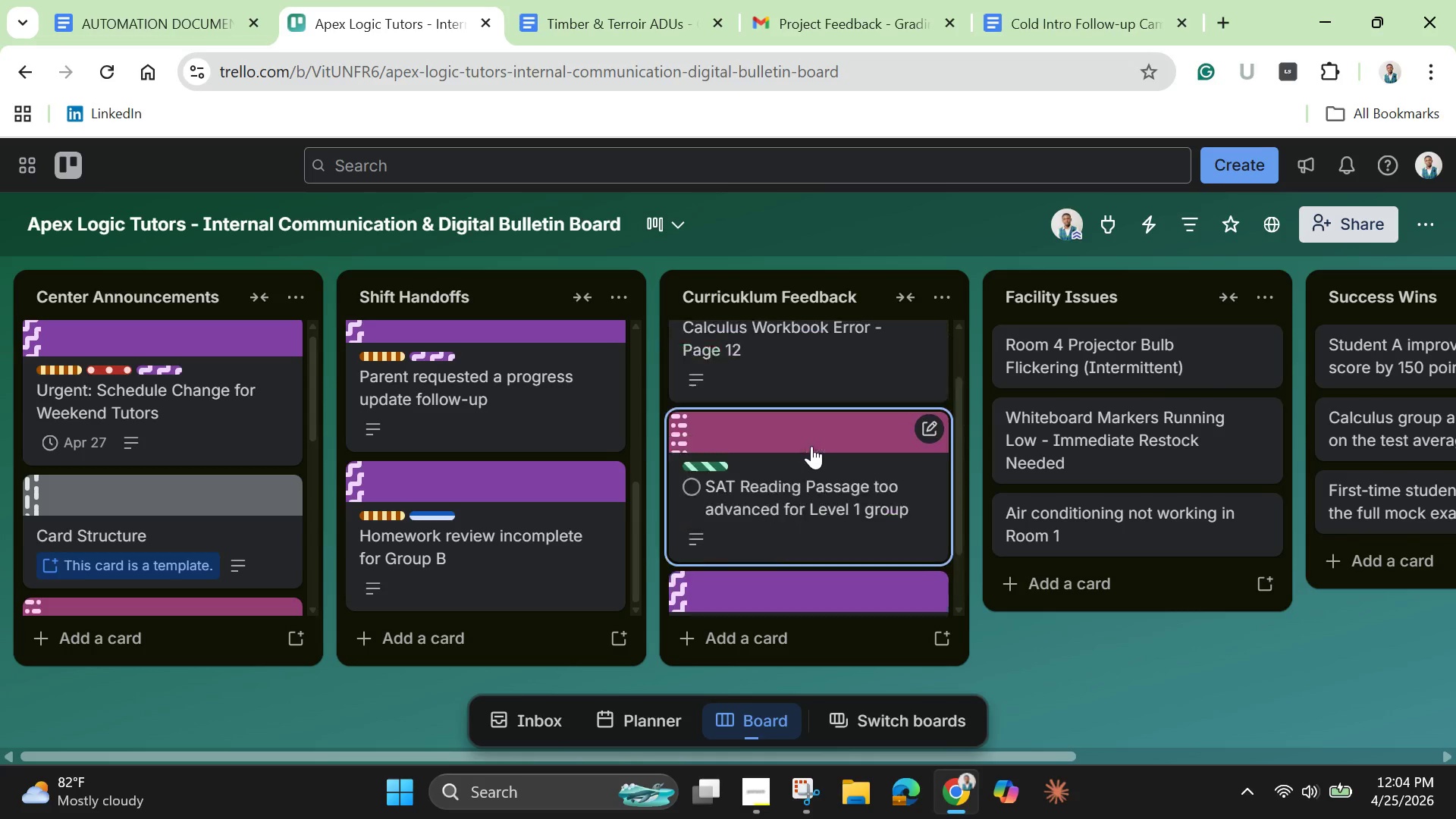 
scroll: coordinate [811, 446], scroll_direction: up, amount: 2.0
 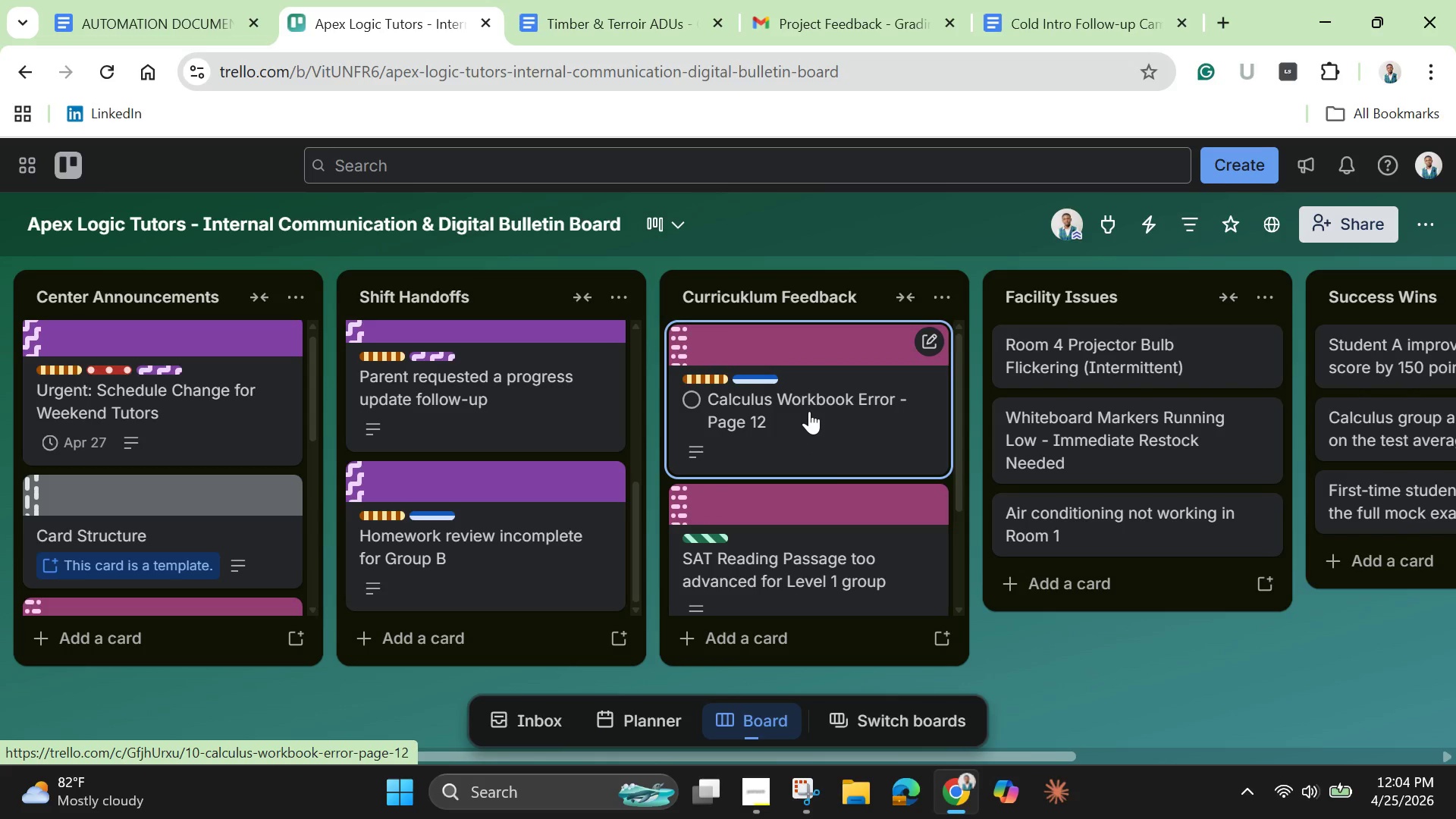 
left_click([809, 411])
 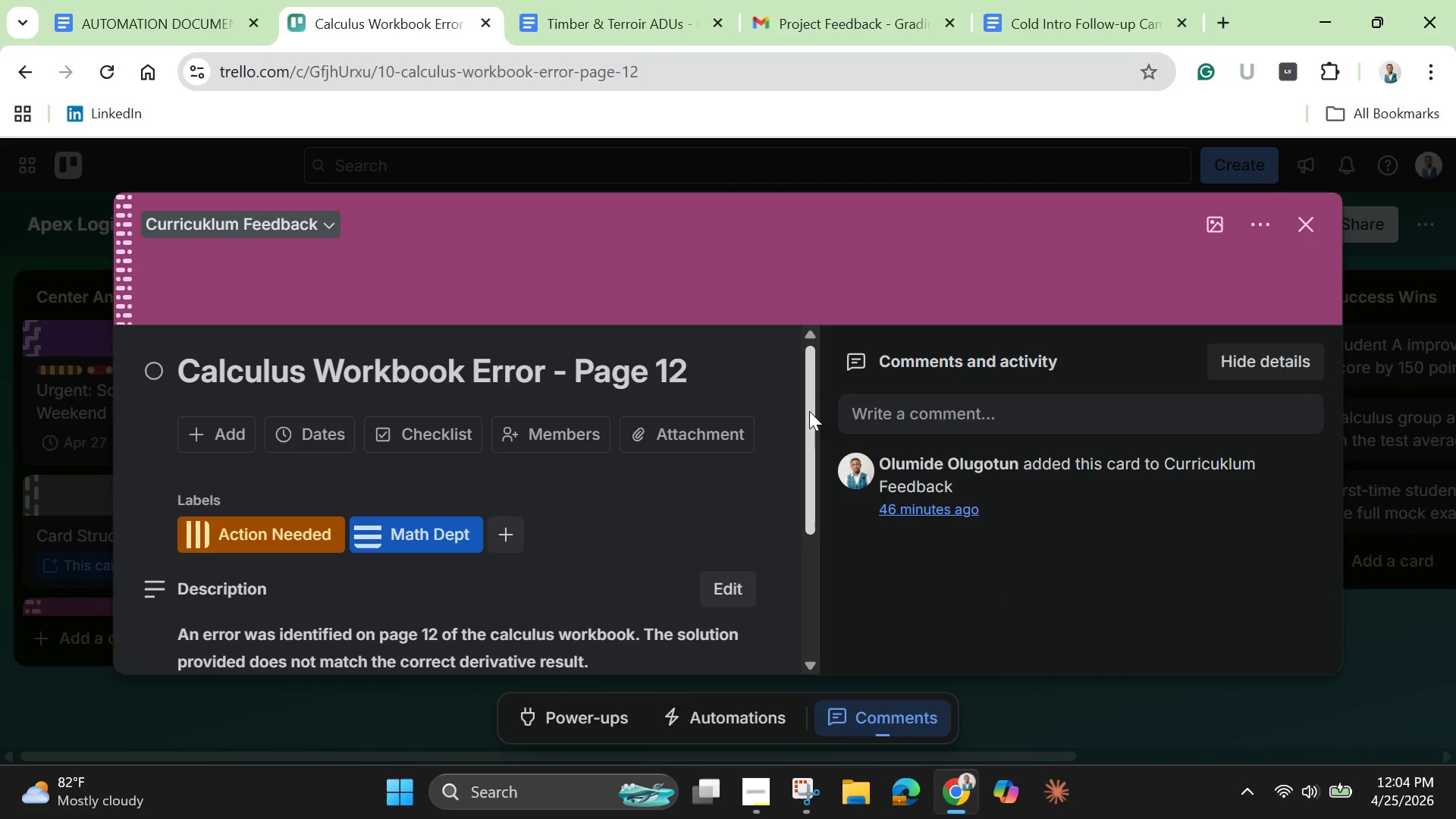 
wait(8.16)
 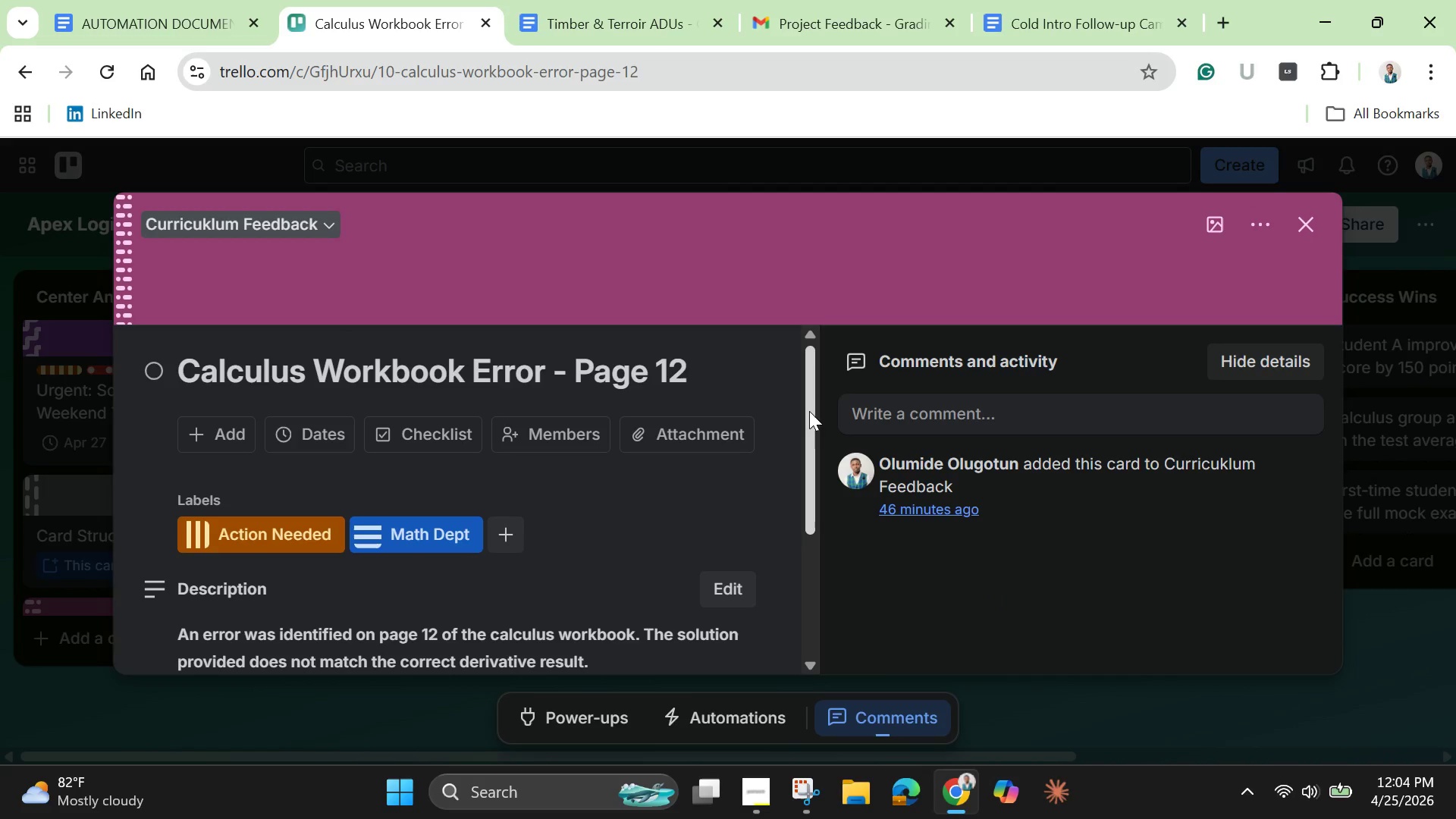 
scroll: coordinate [517, 497], scroll_direction: down, amount: 2.0
 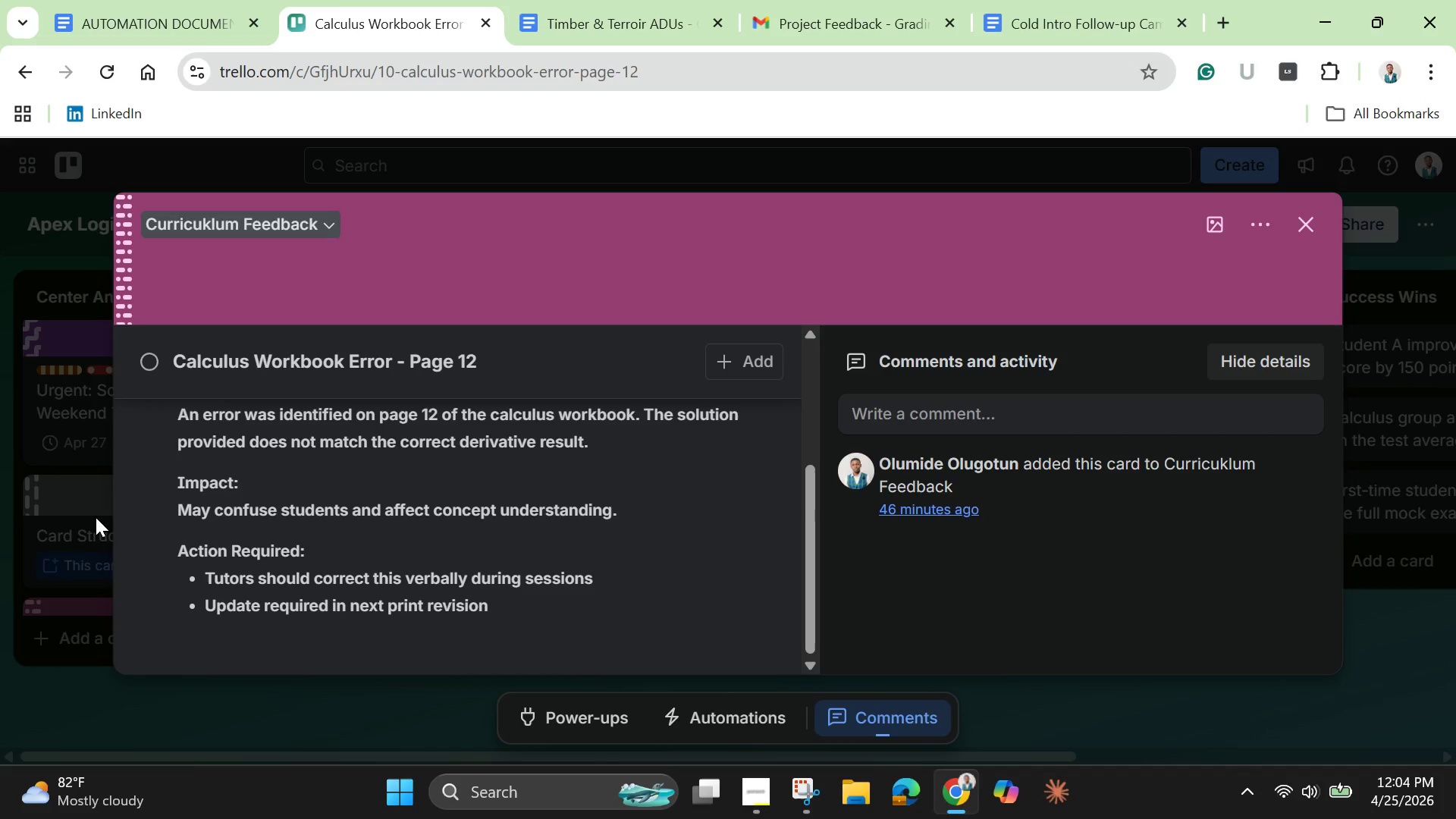 
scroll: coordinate [318, 496], scroll_direction: up, amount: 2.0
 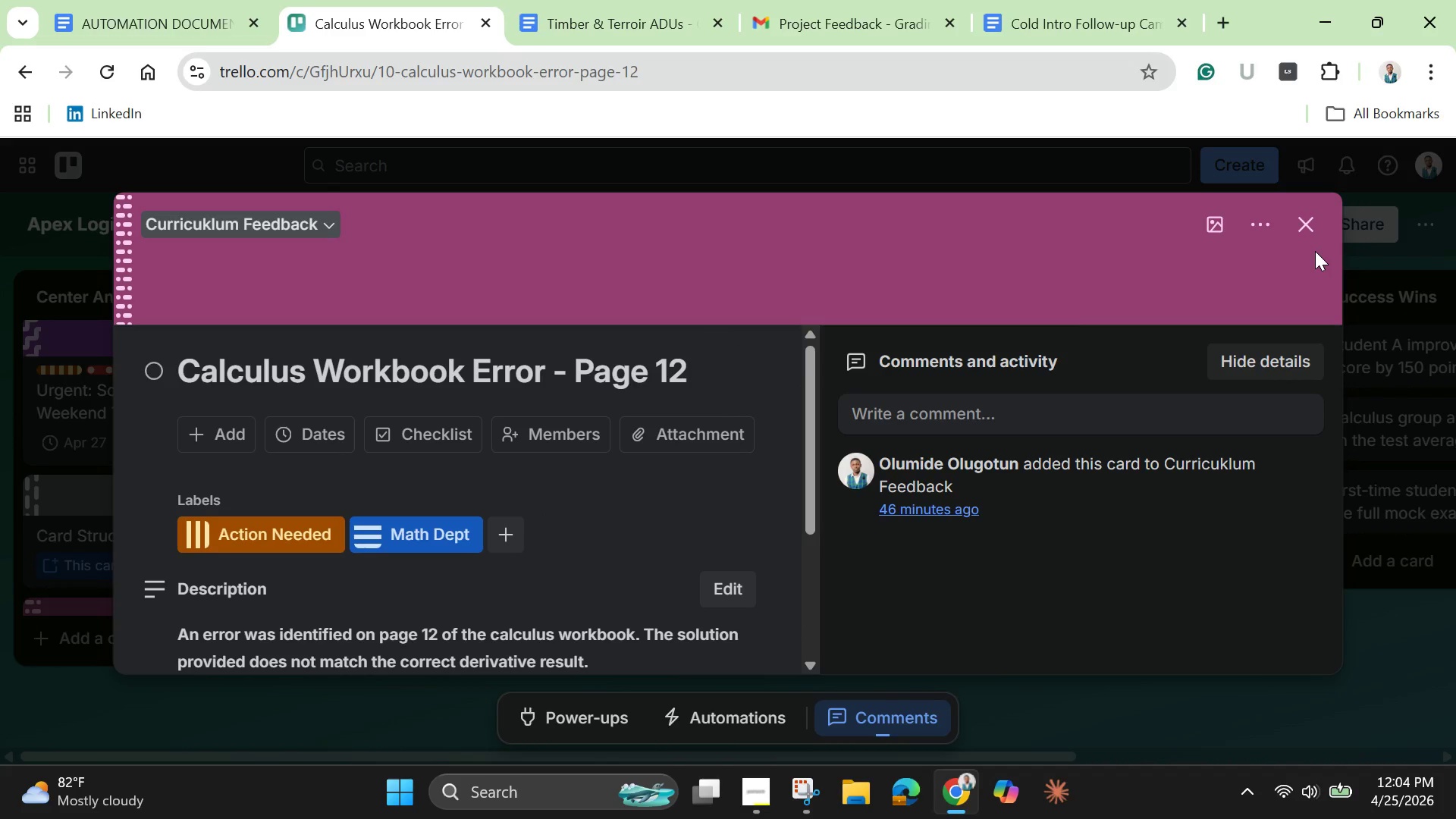 
left_click([1306, 232])
 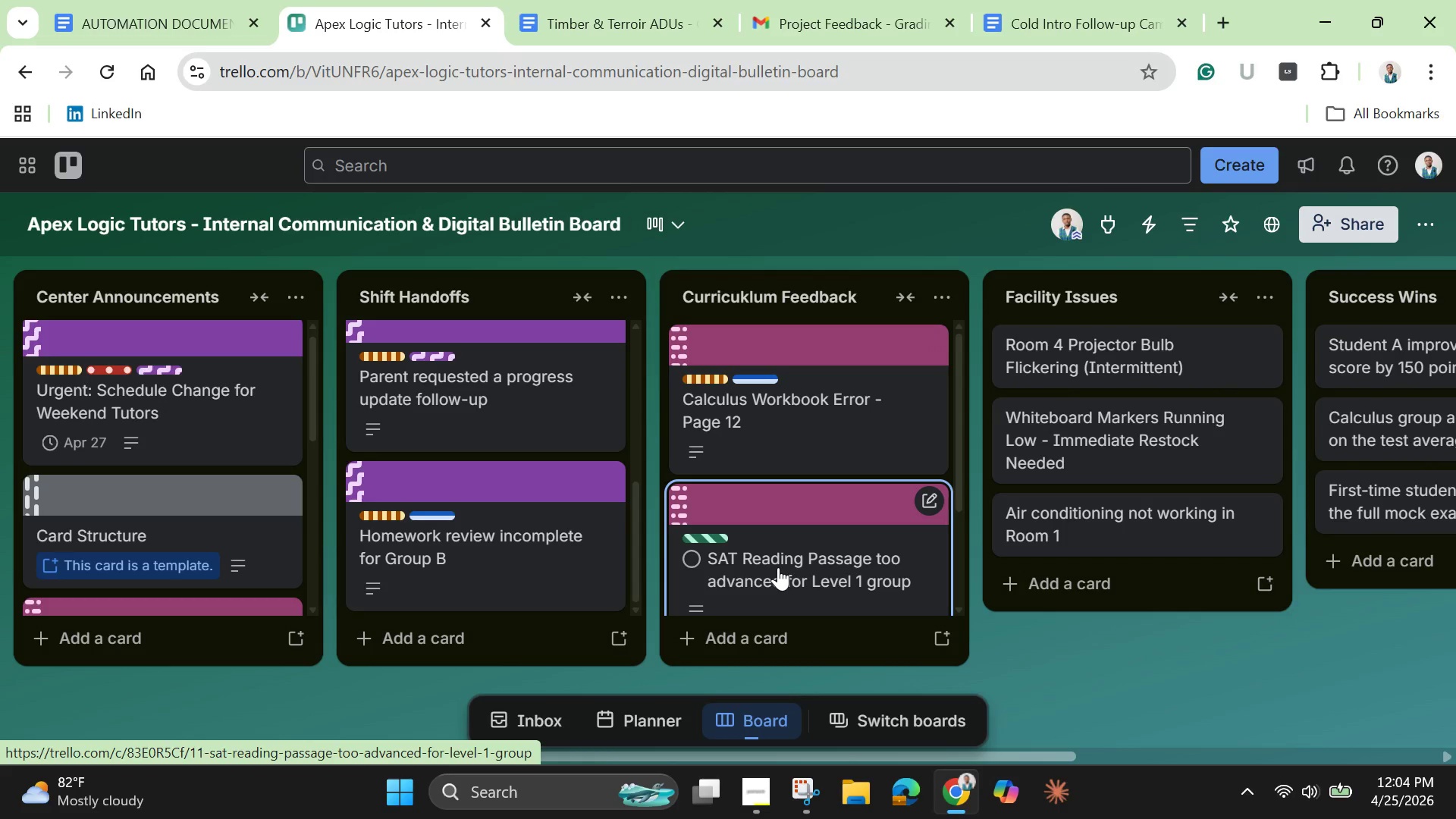 
left_click([778, 567])
 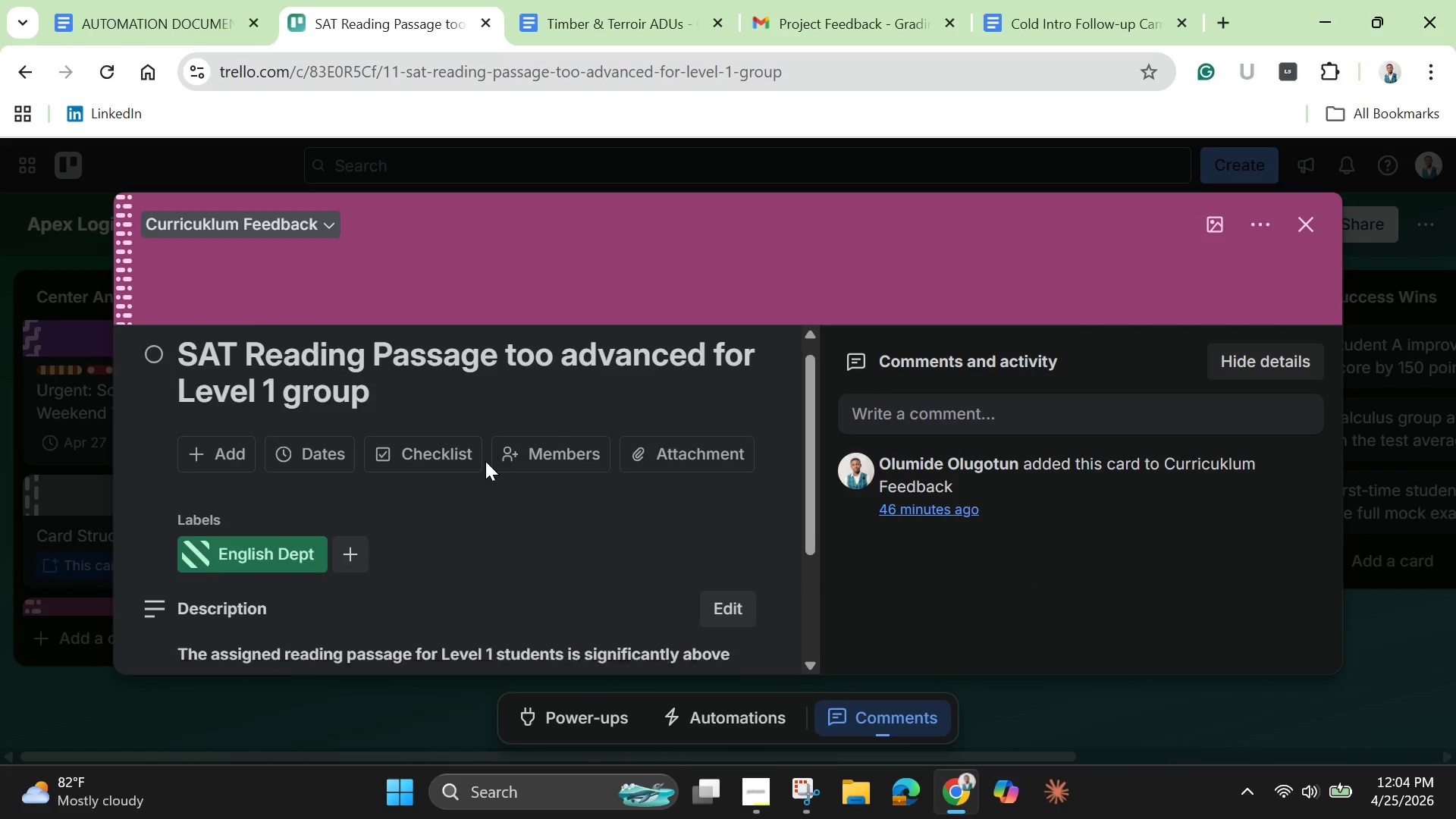 
scroll: coordinate [399, 523], scroll_direction: down, amount: 4.0
 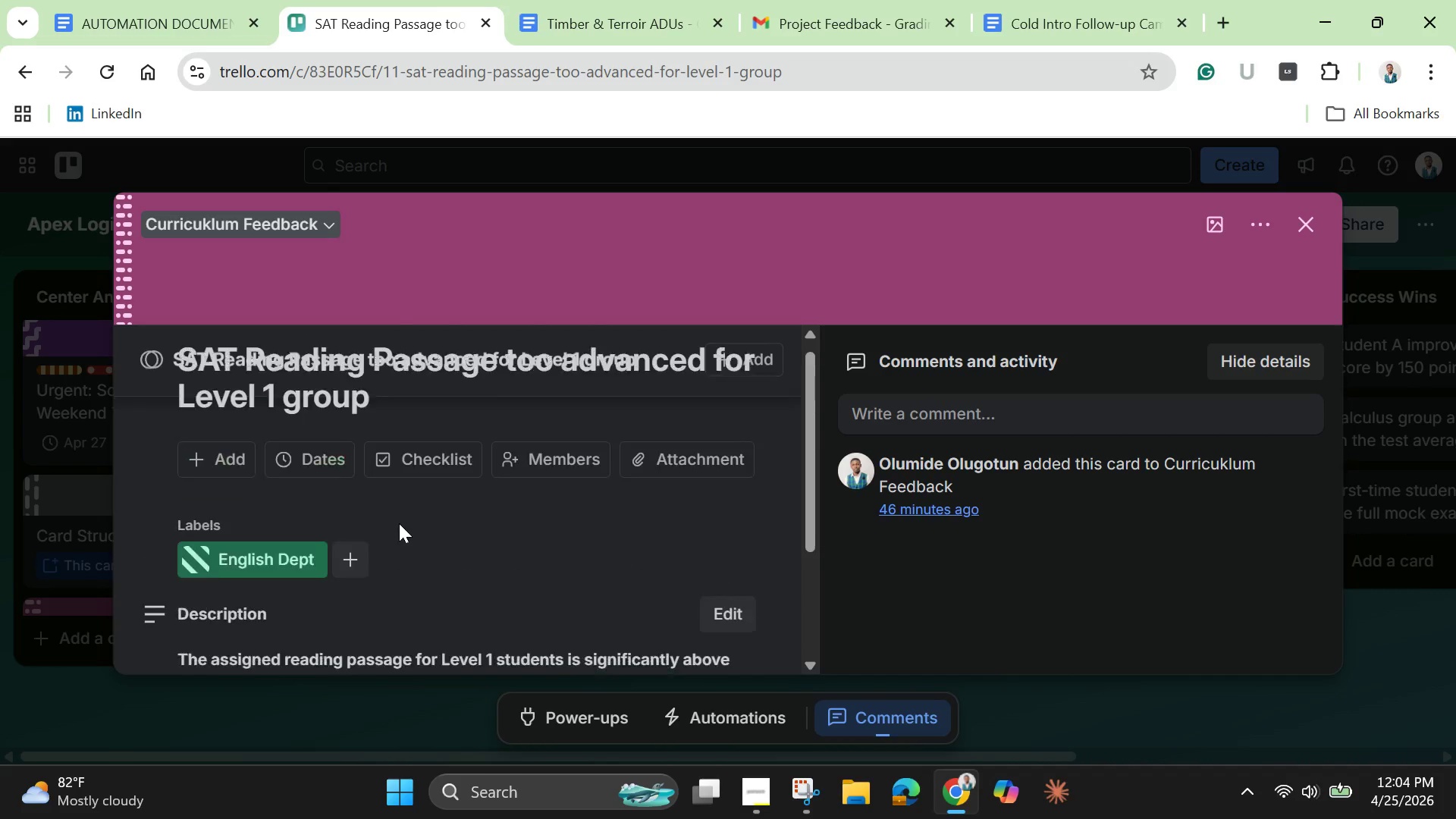 
scroll: coordinate [399, 523], scroll_direction: up, amount: 3.0
 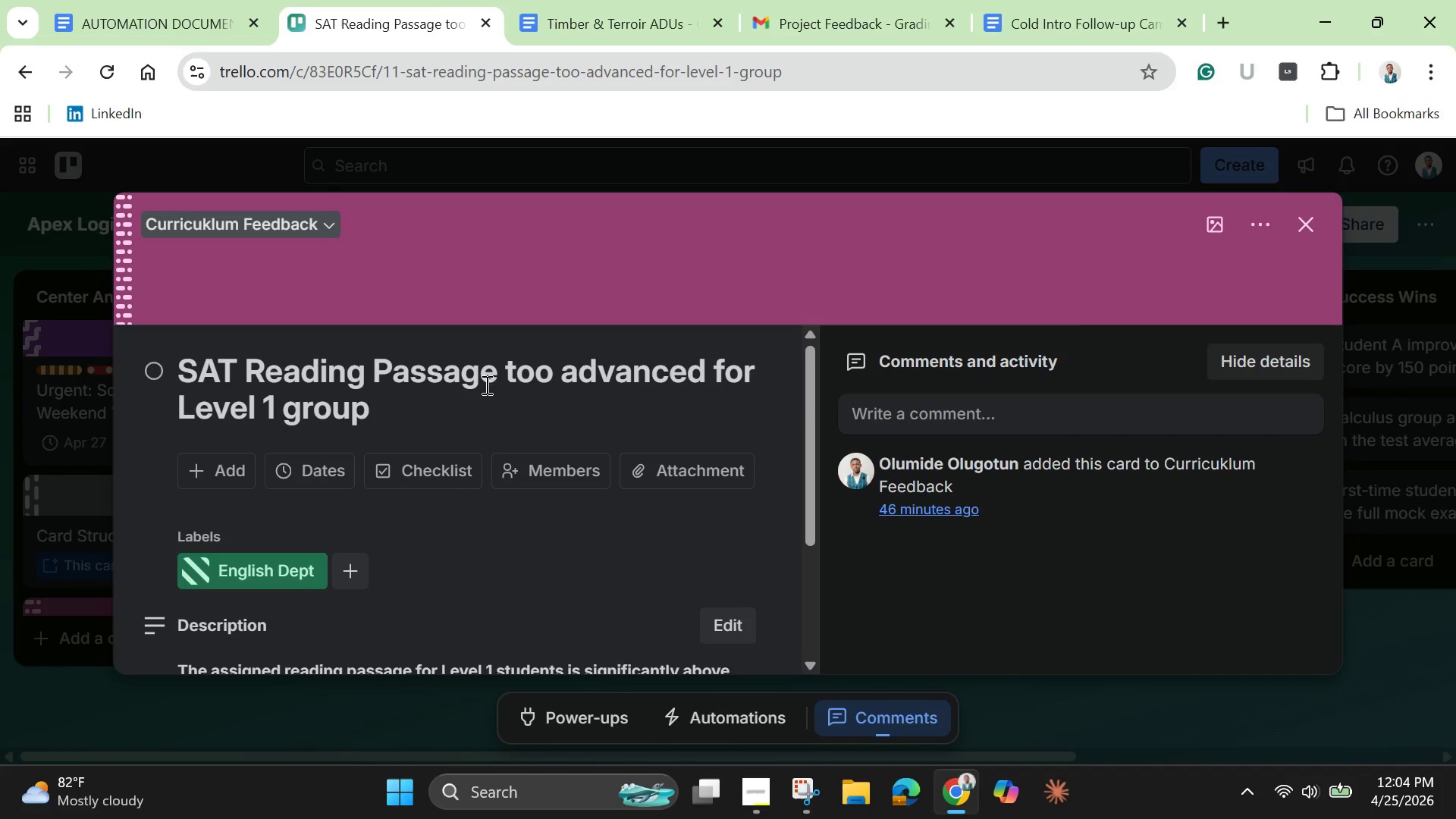 
left_click([518, 375])
 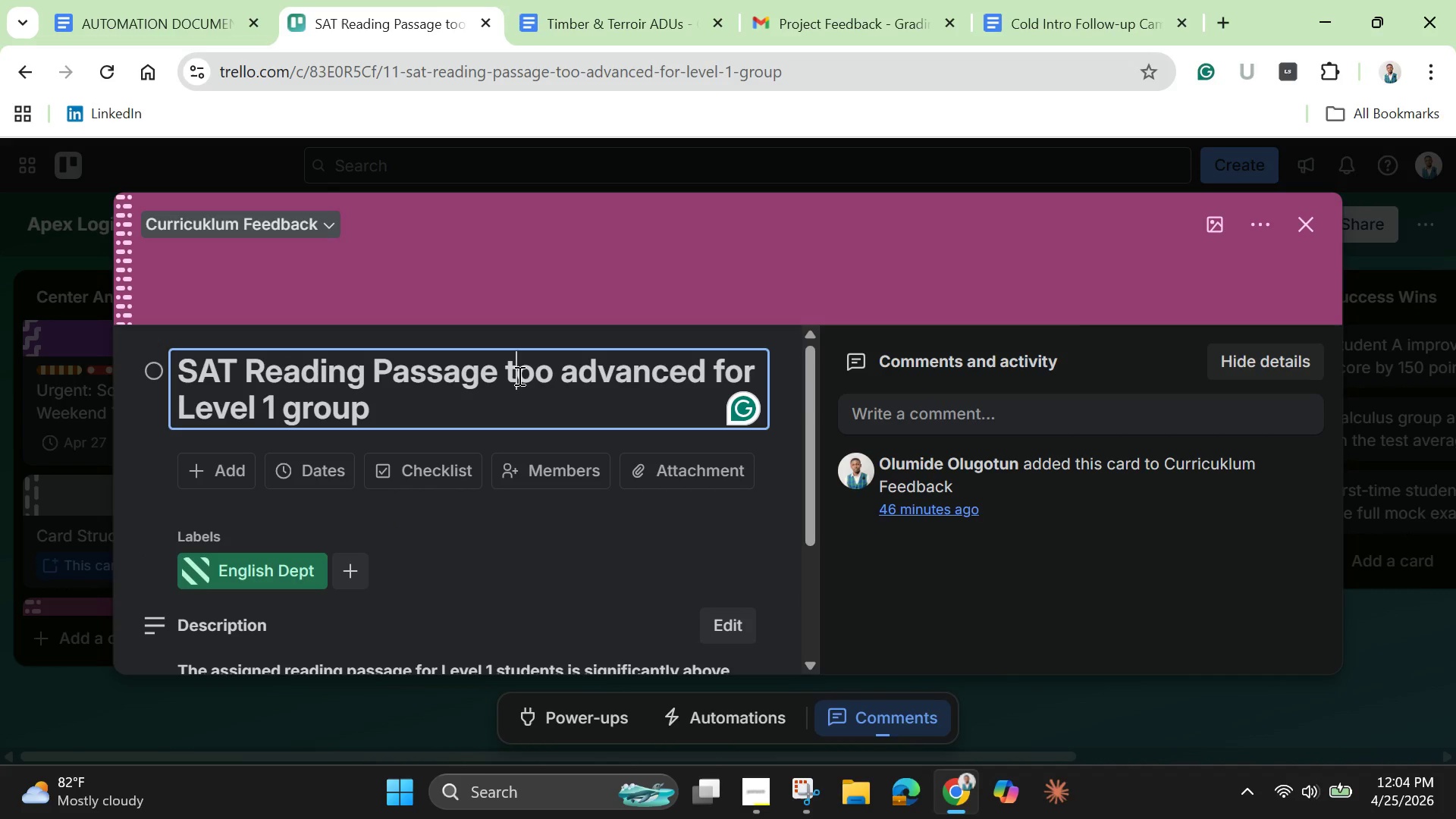 
key(Backspace)
 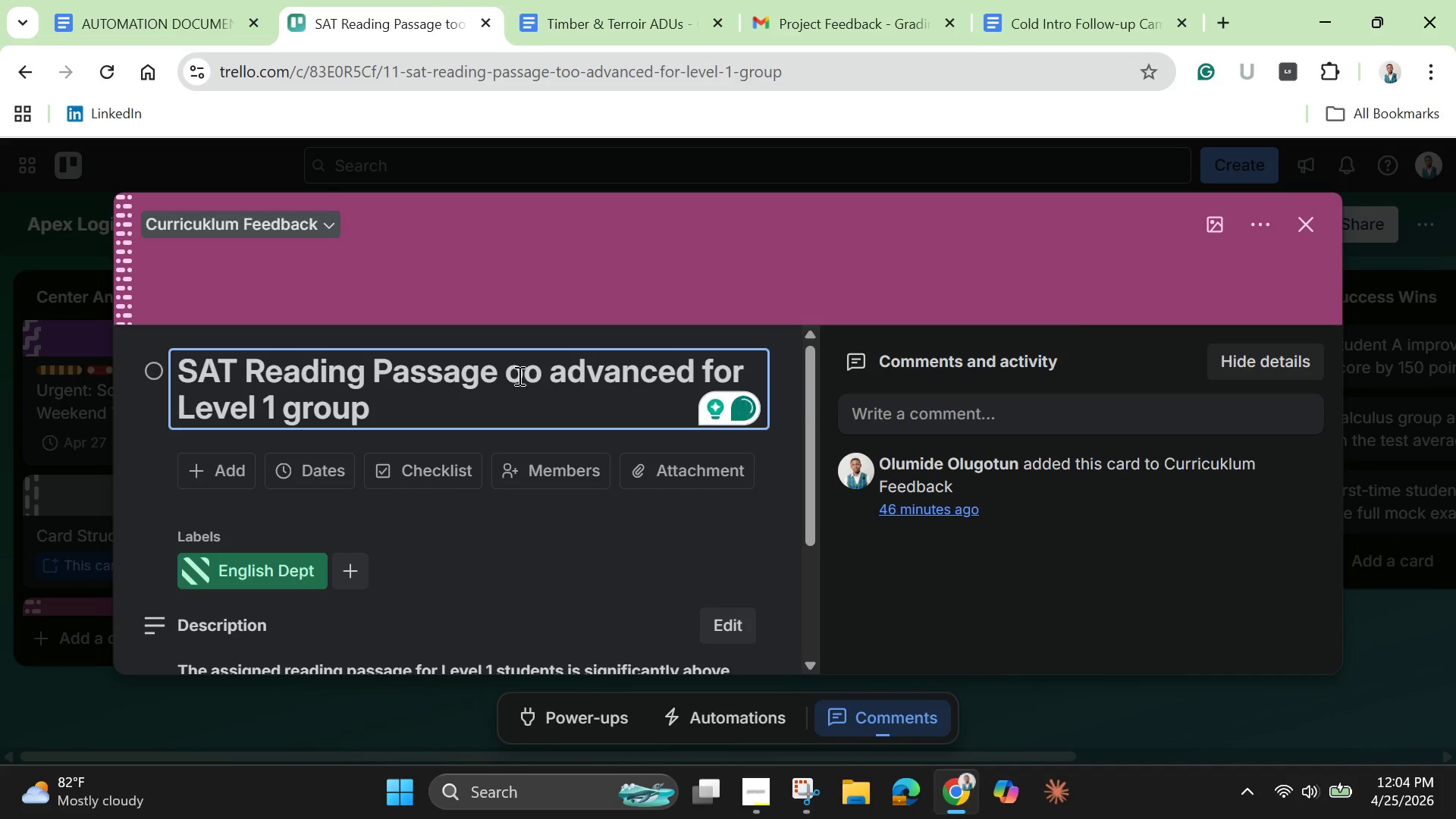 
key(Shift+T)
 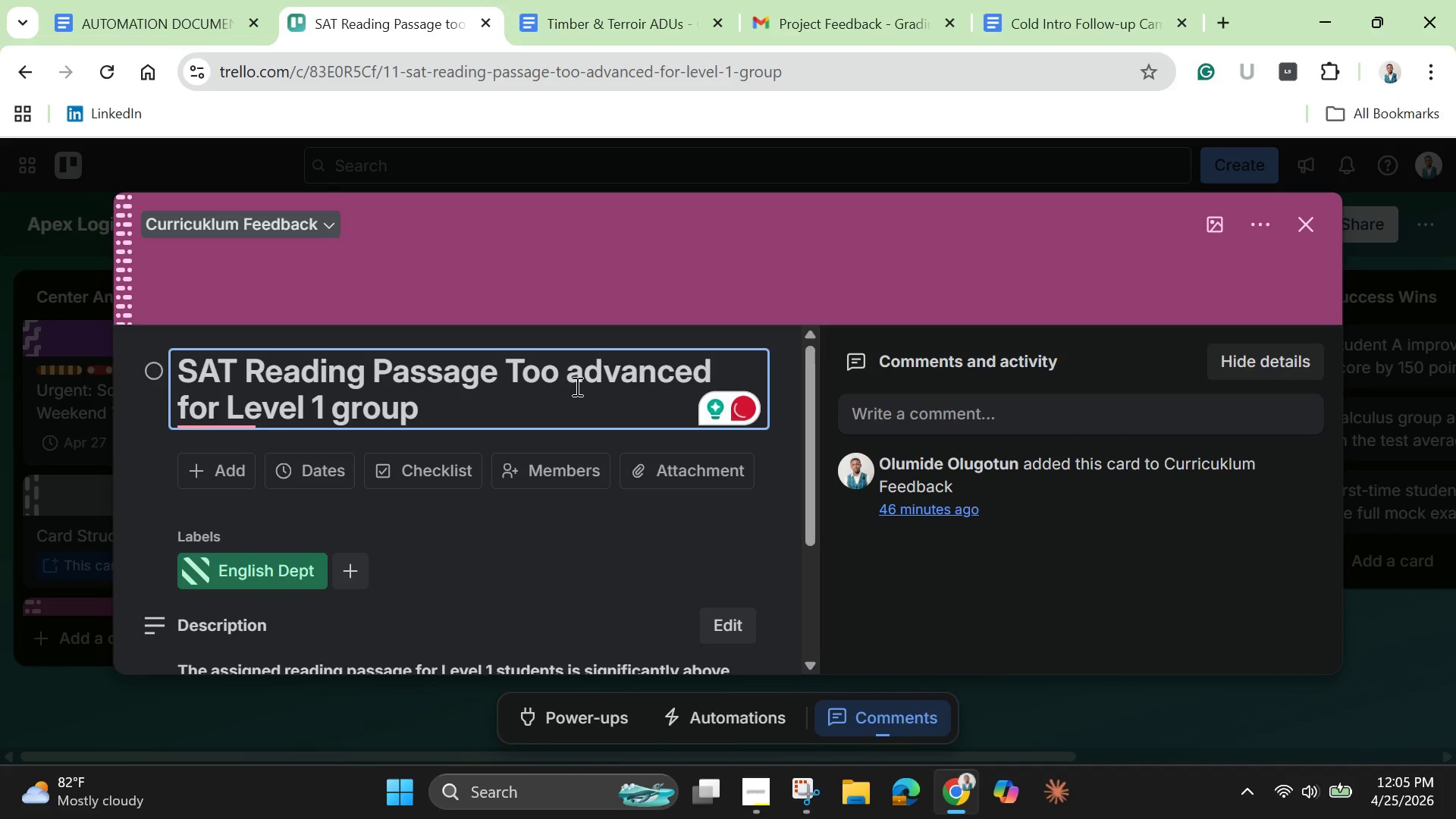 
left_click([585, 383])
 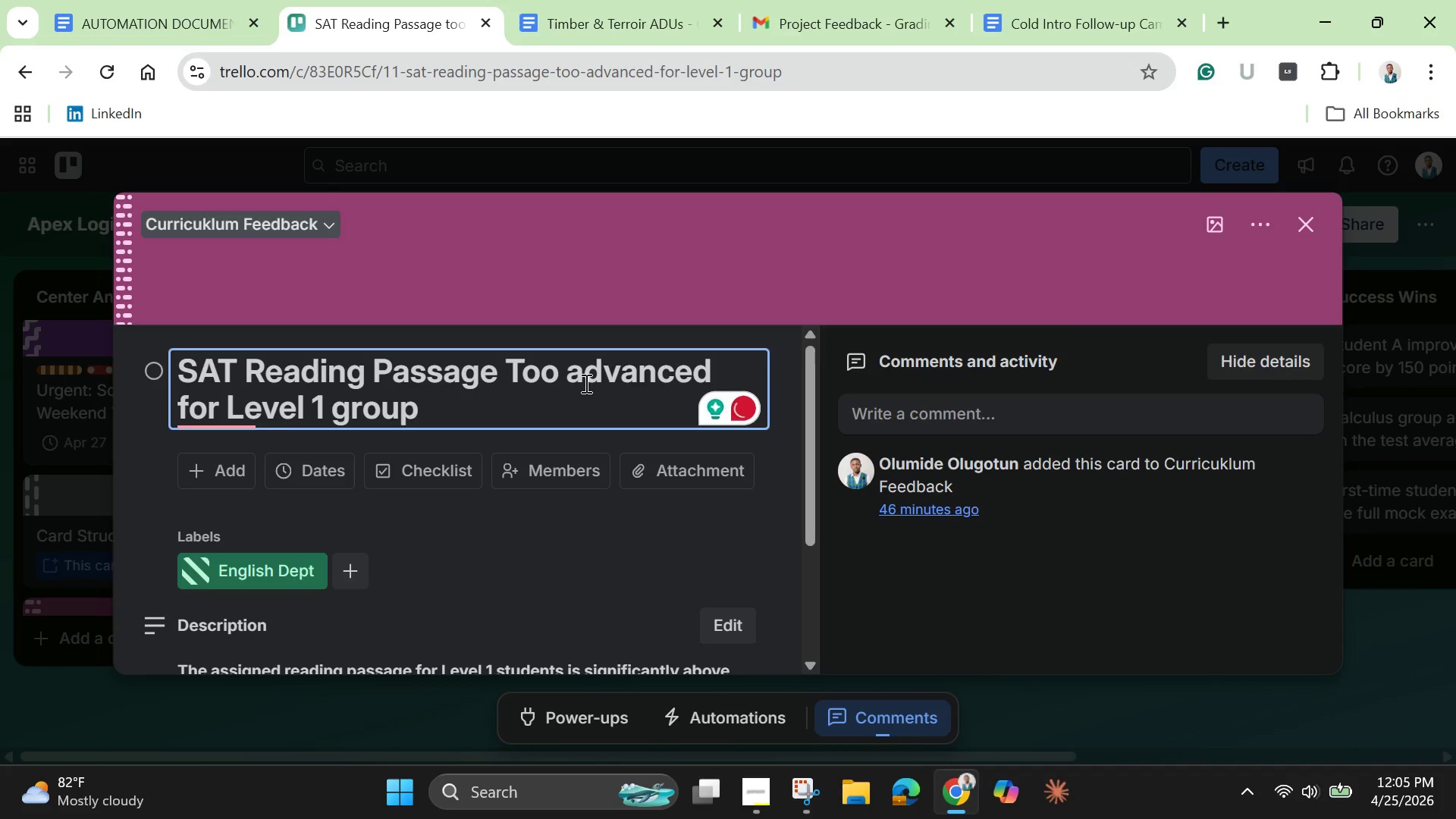 
key(Backspace)
 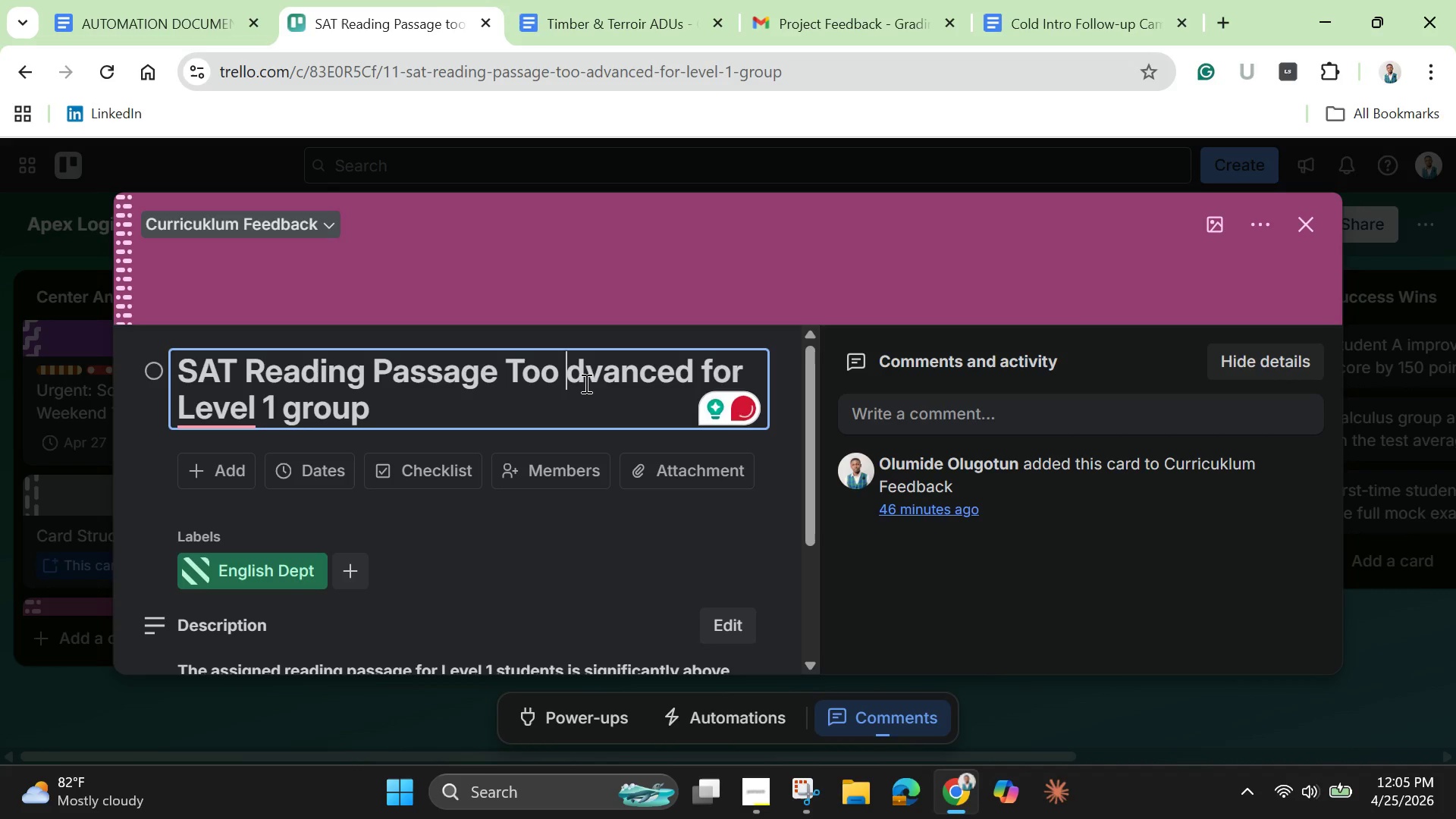 
key(Shift+A)
 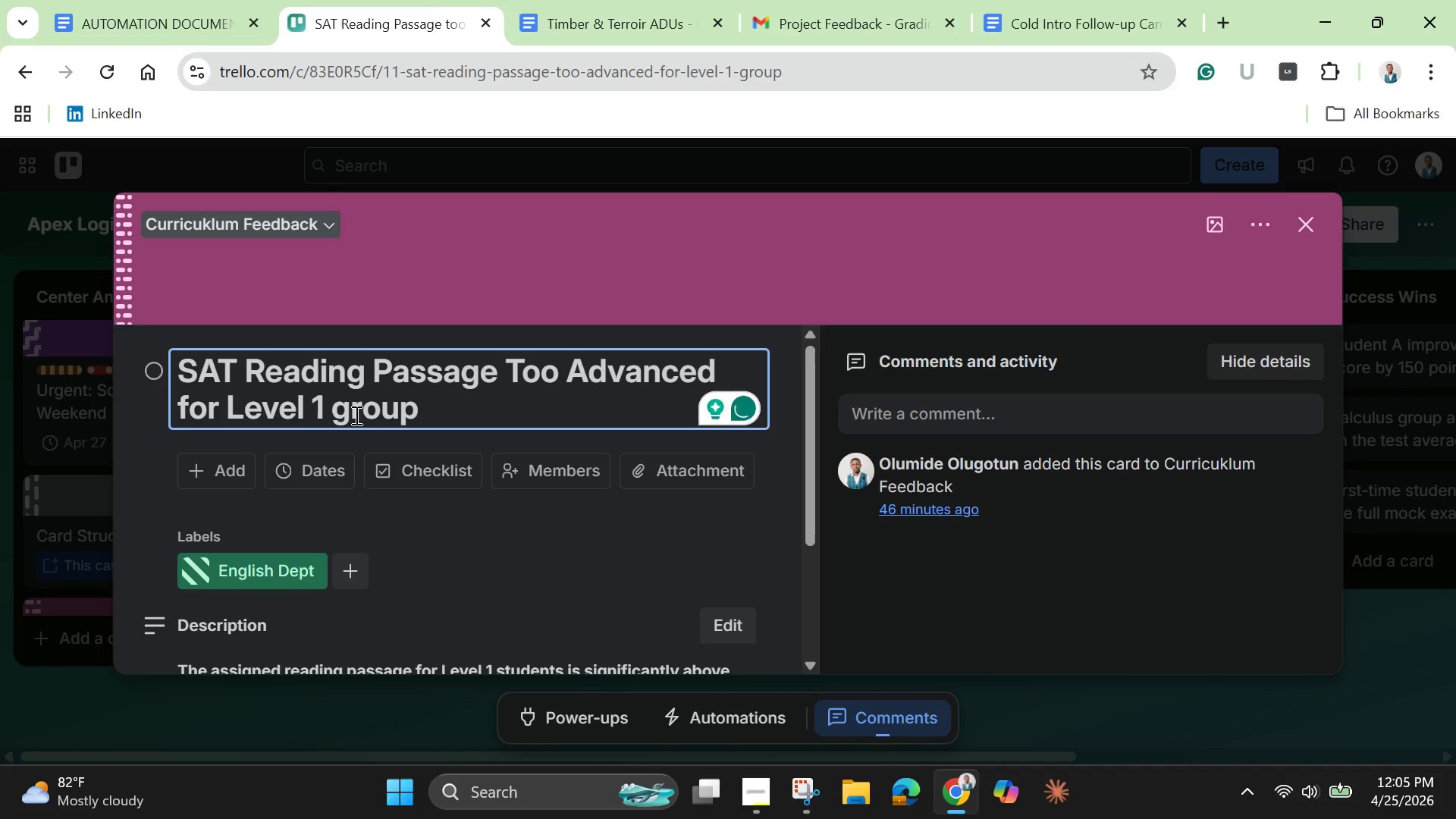 
left_click([352, 415])
 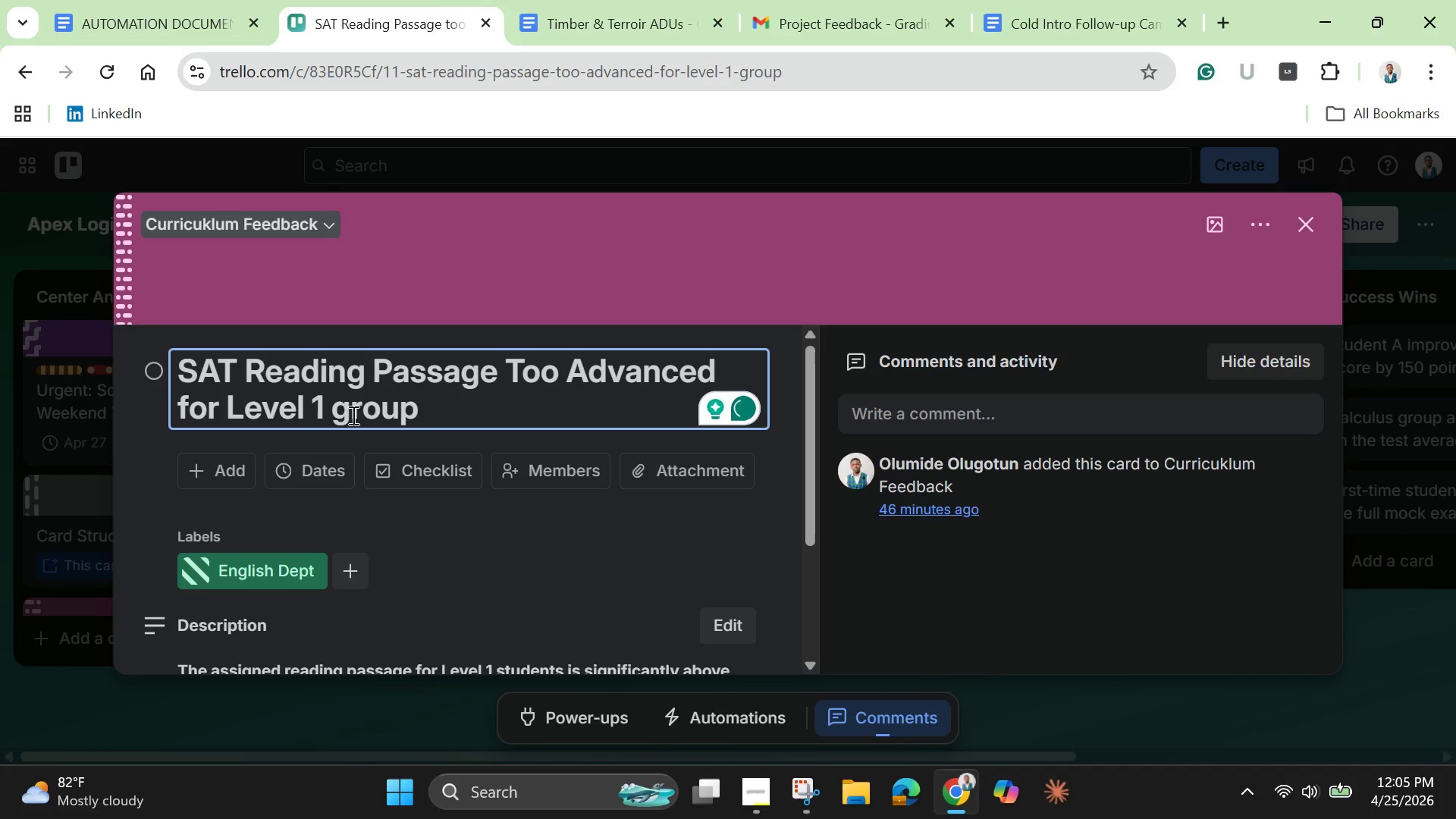 
key(Backspace)
 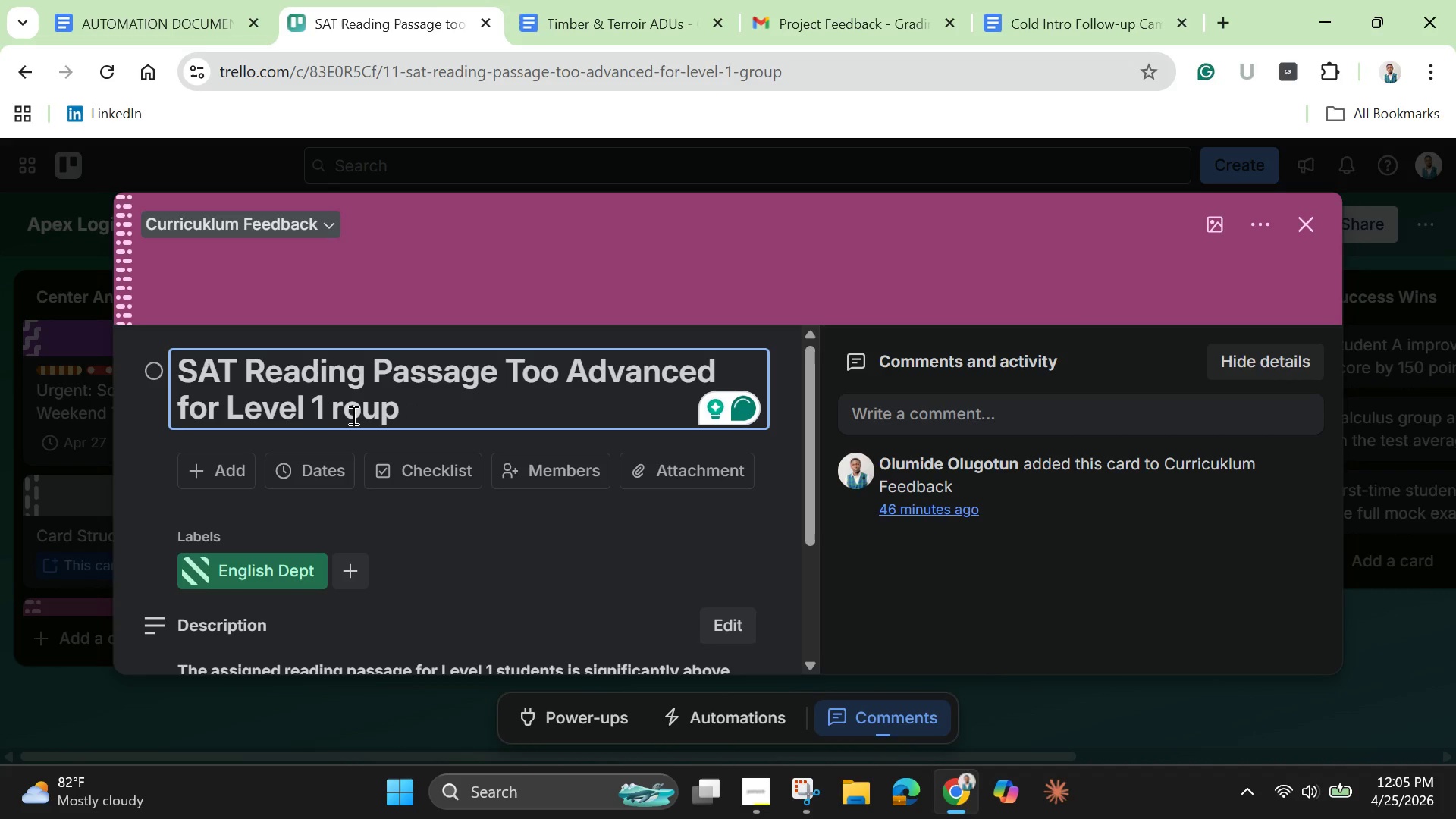 
key(Shift+G)
 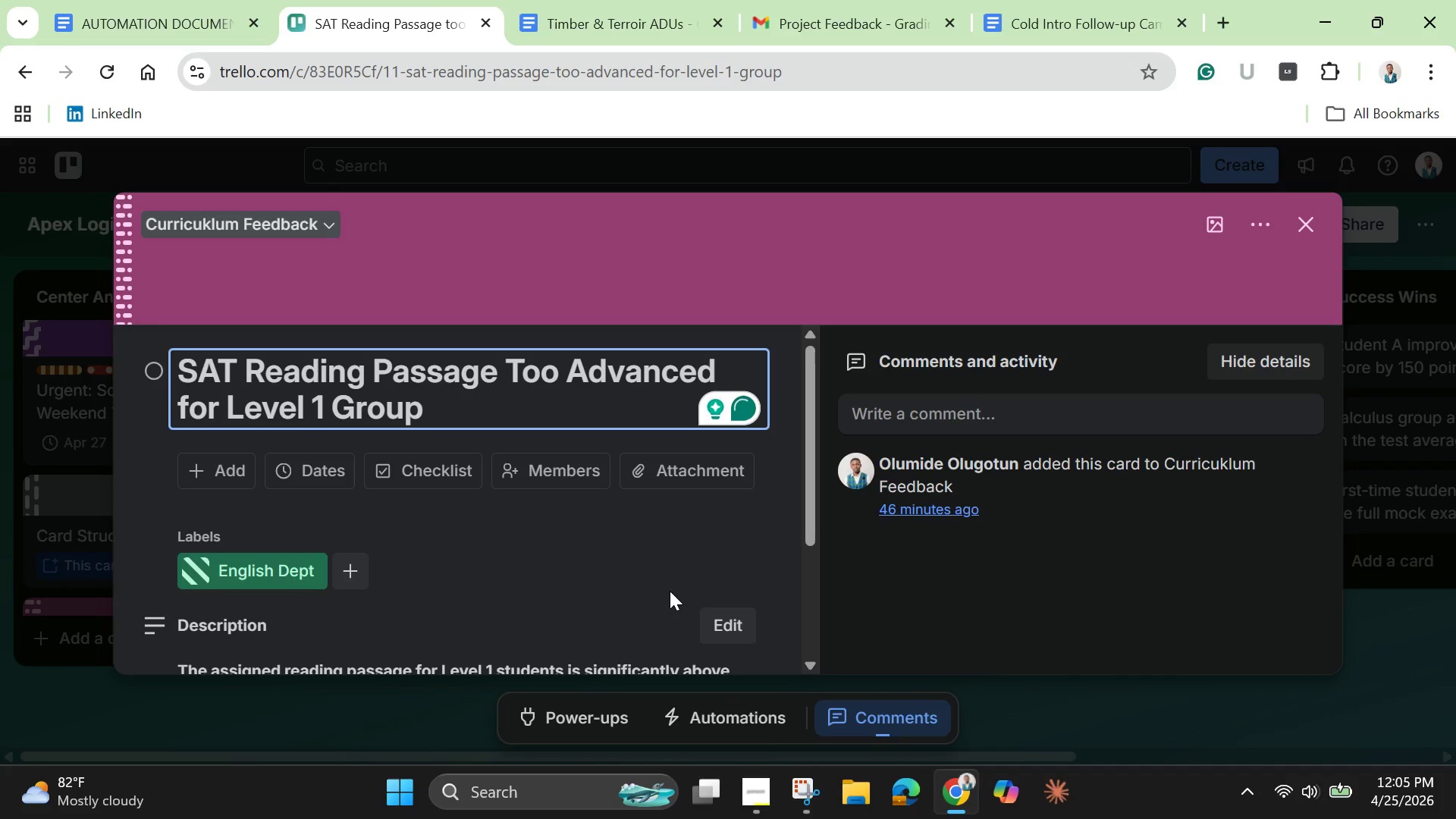 
left_click([663, 555])
 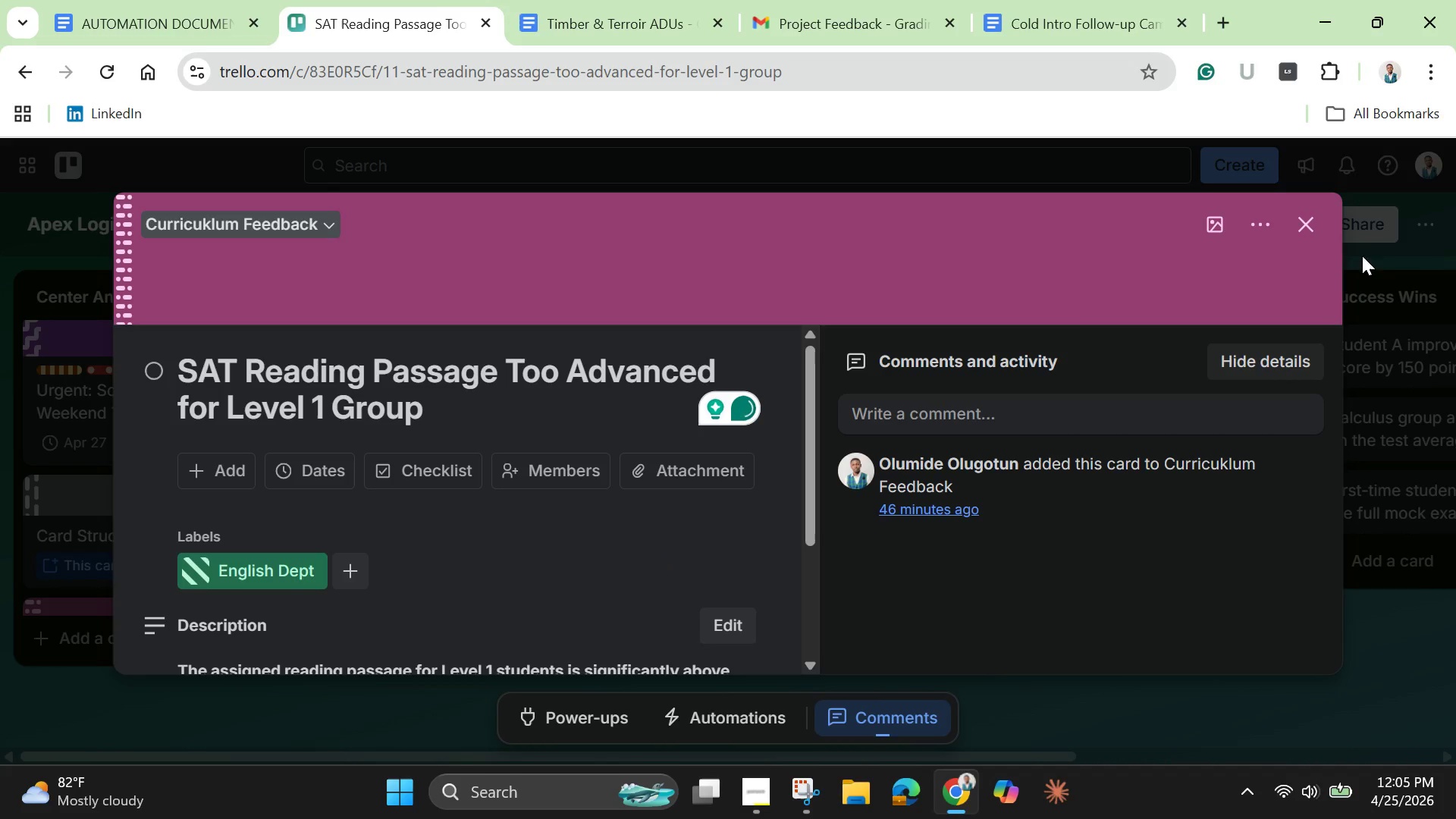 
left_click([1310, 234])
 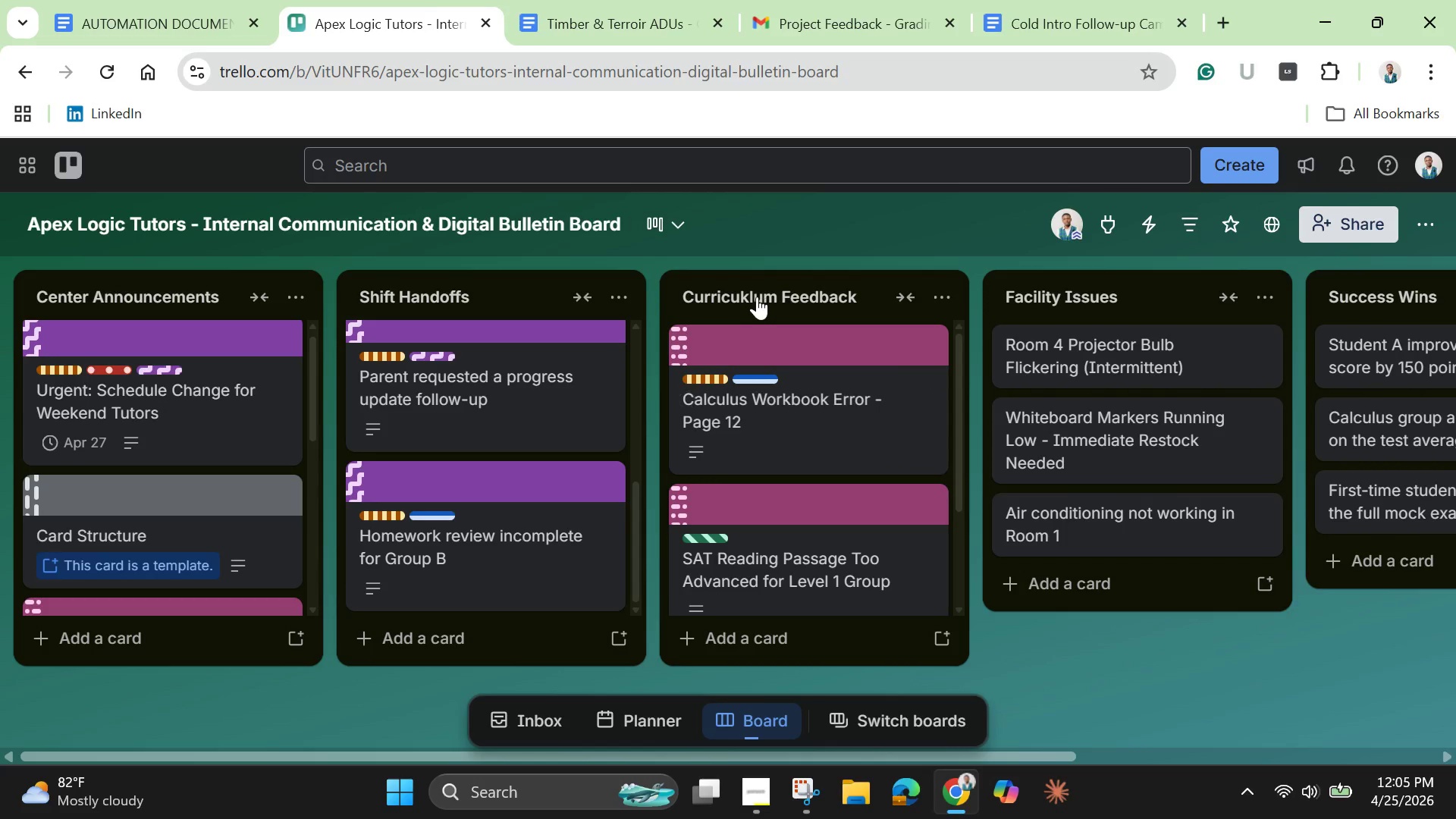 
left_click([757, 297])
 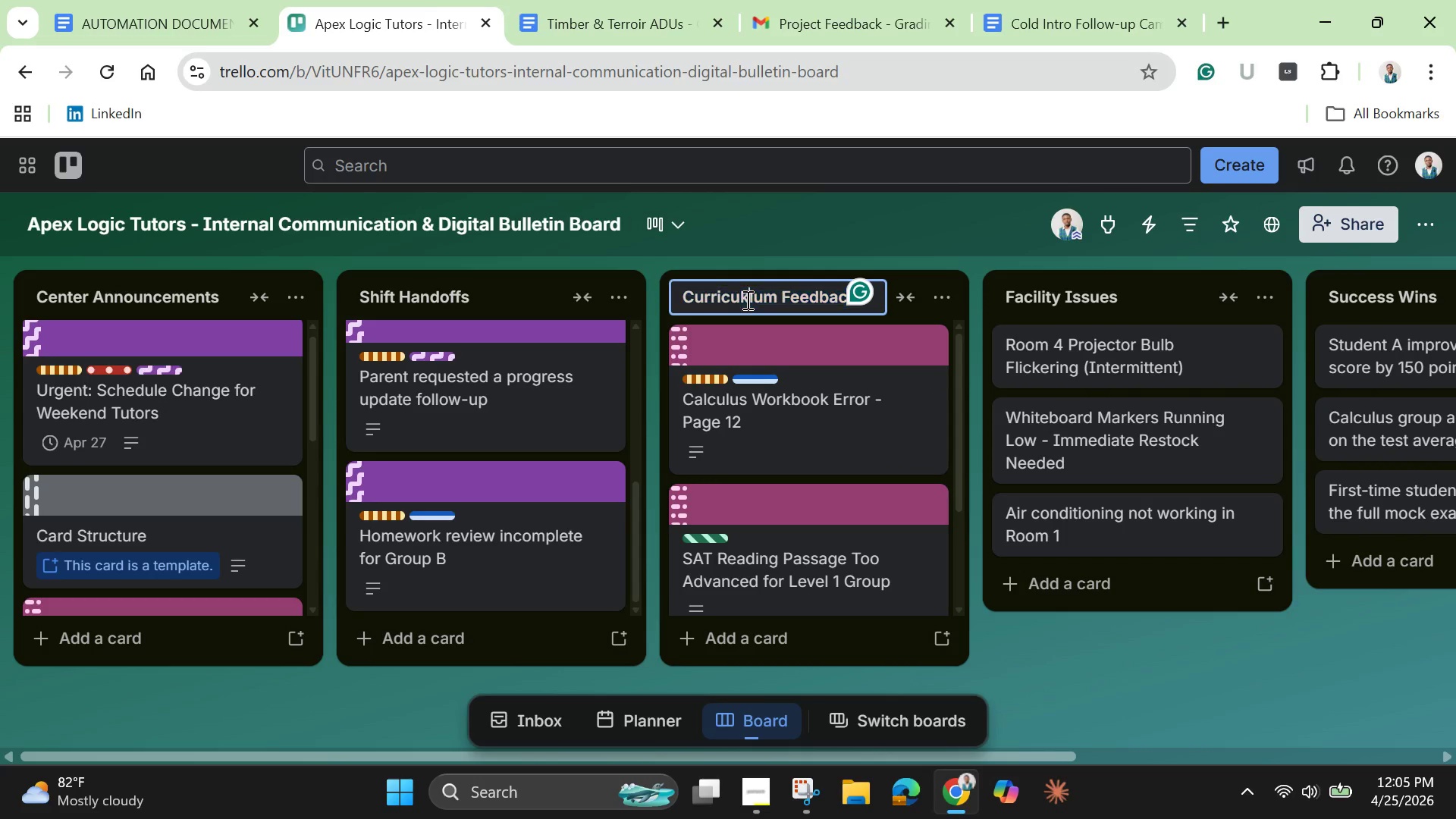 
left_click([746, 300])
 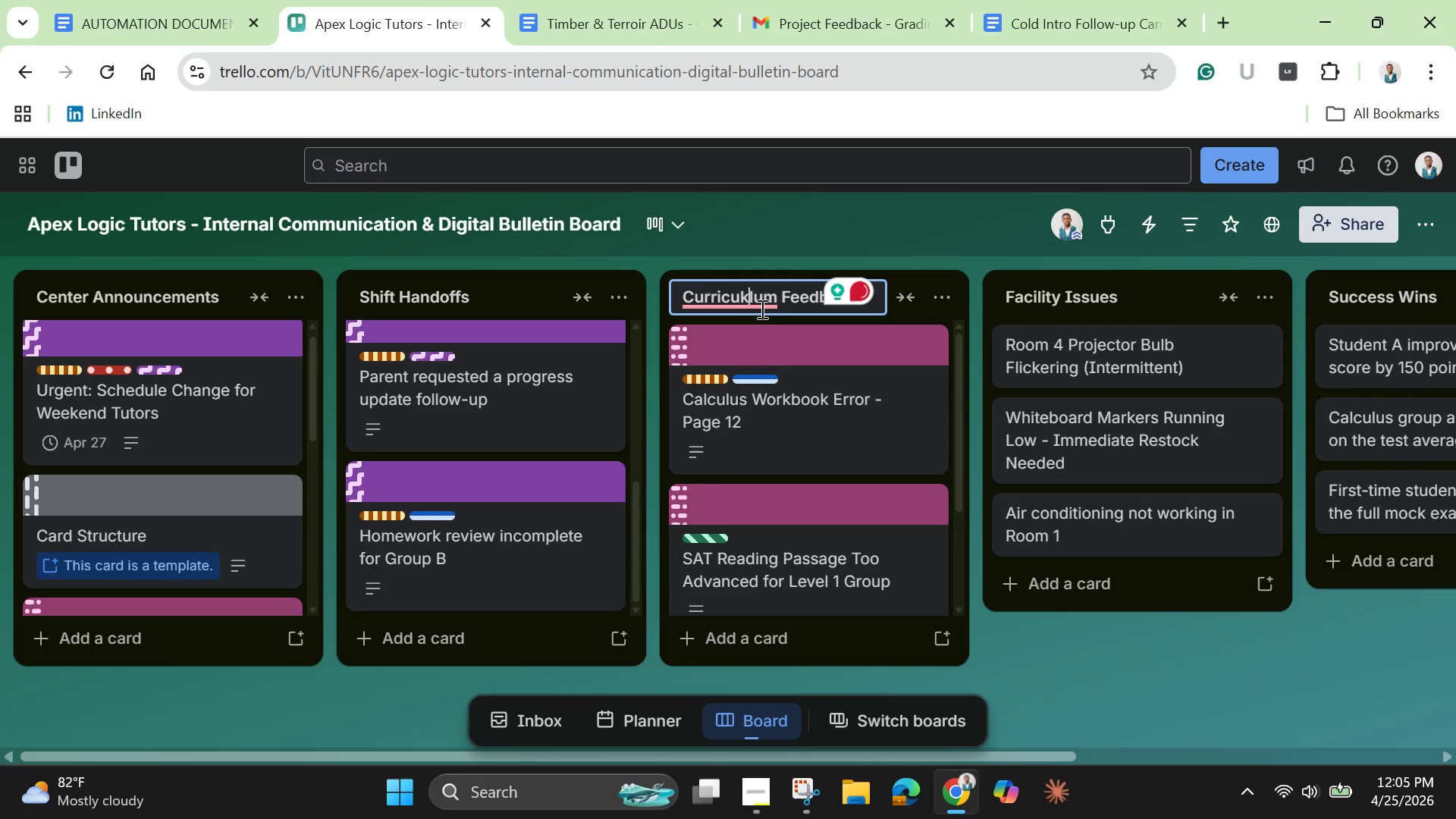 
wait(8.47)
 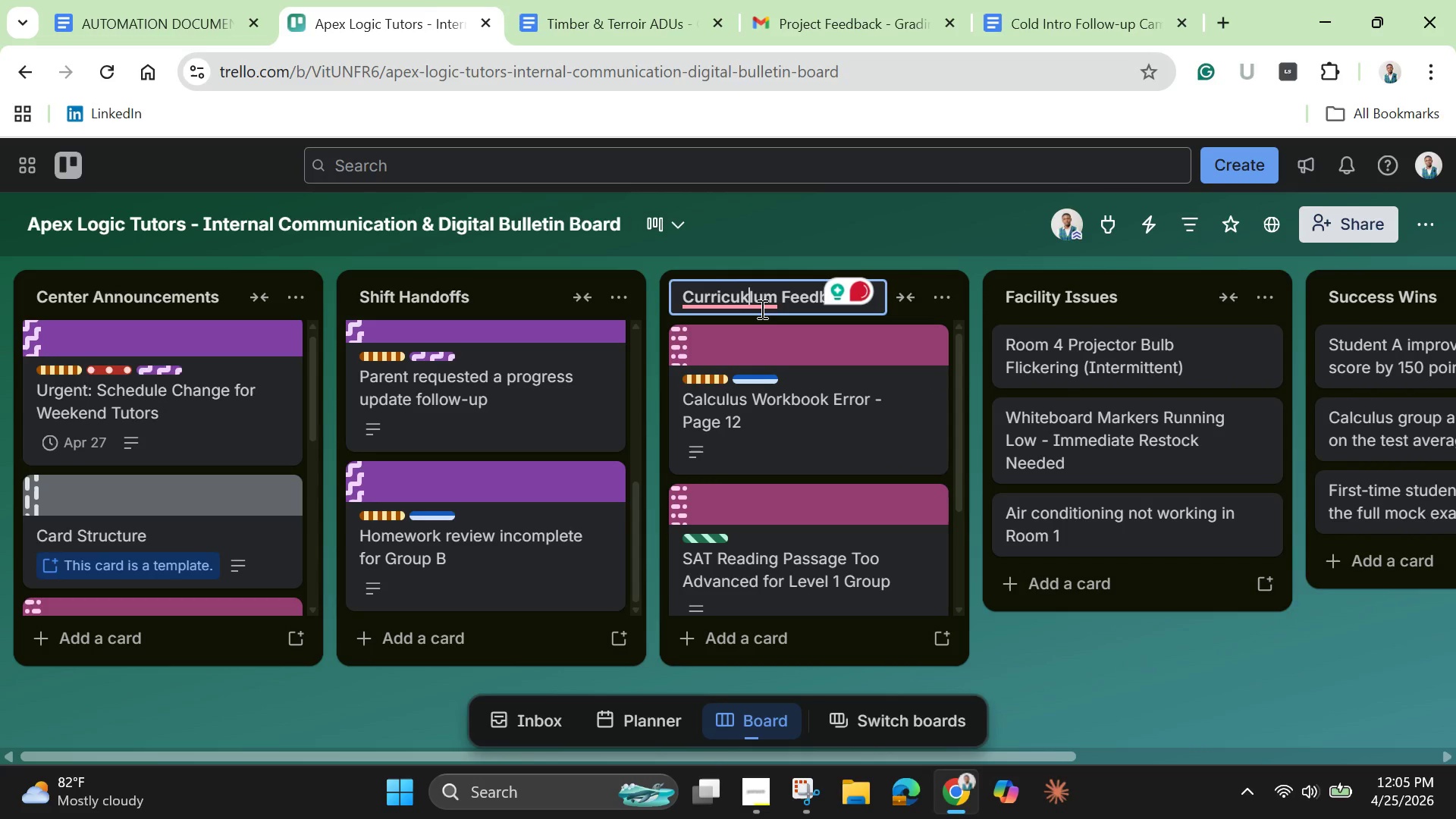 
left_click([742, 359])
 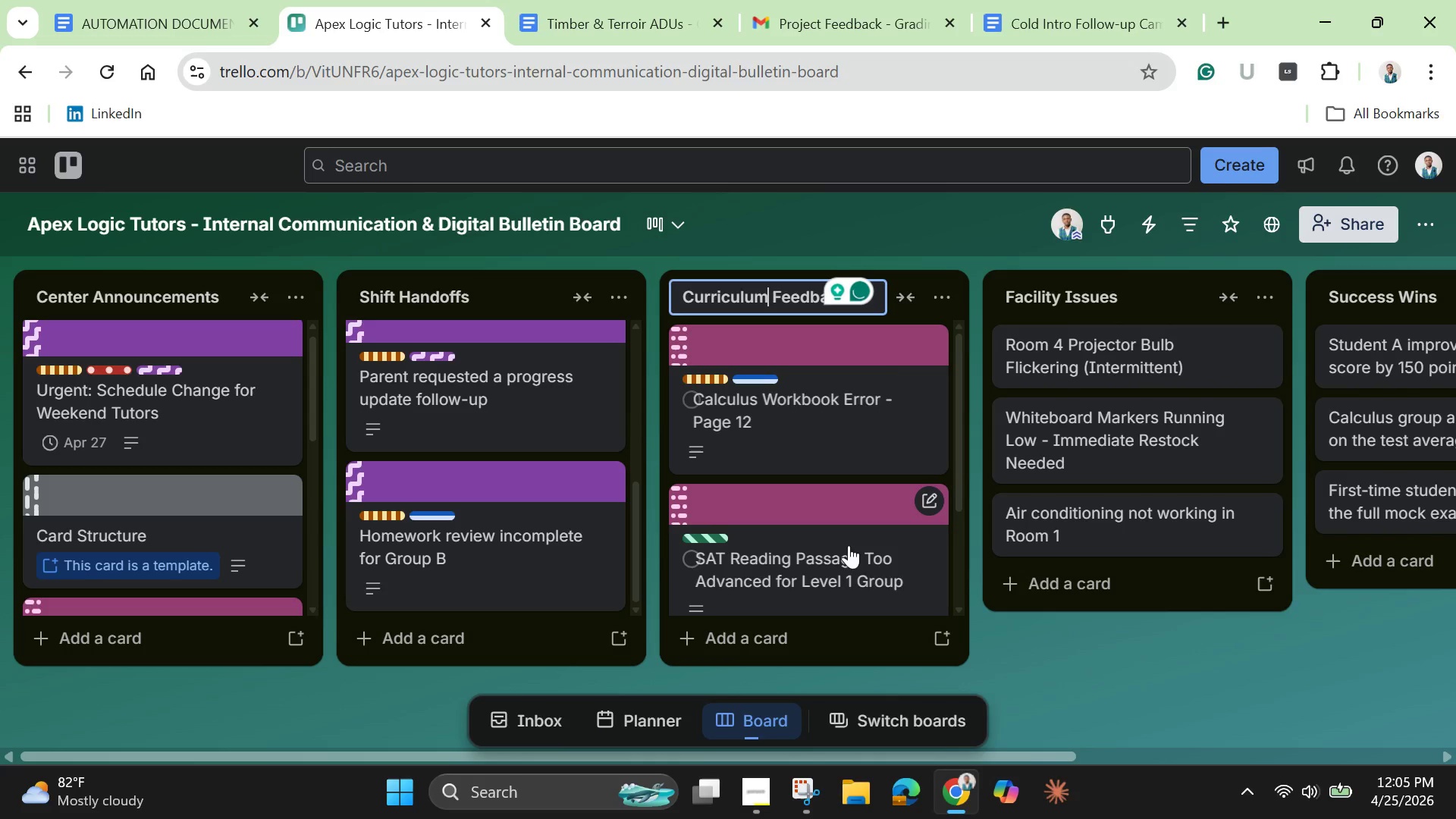 
left_click([869, 564])
 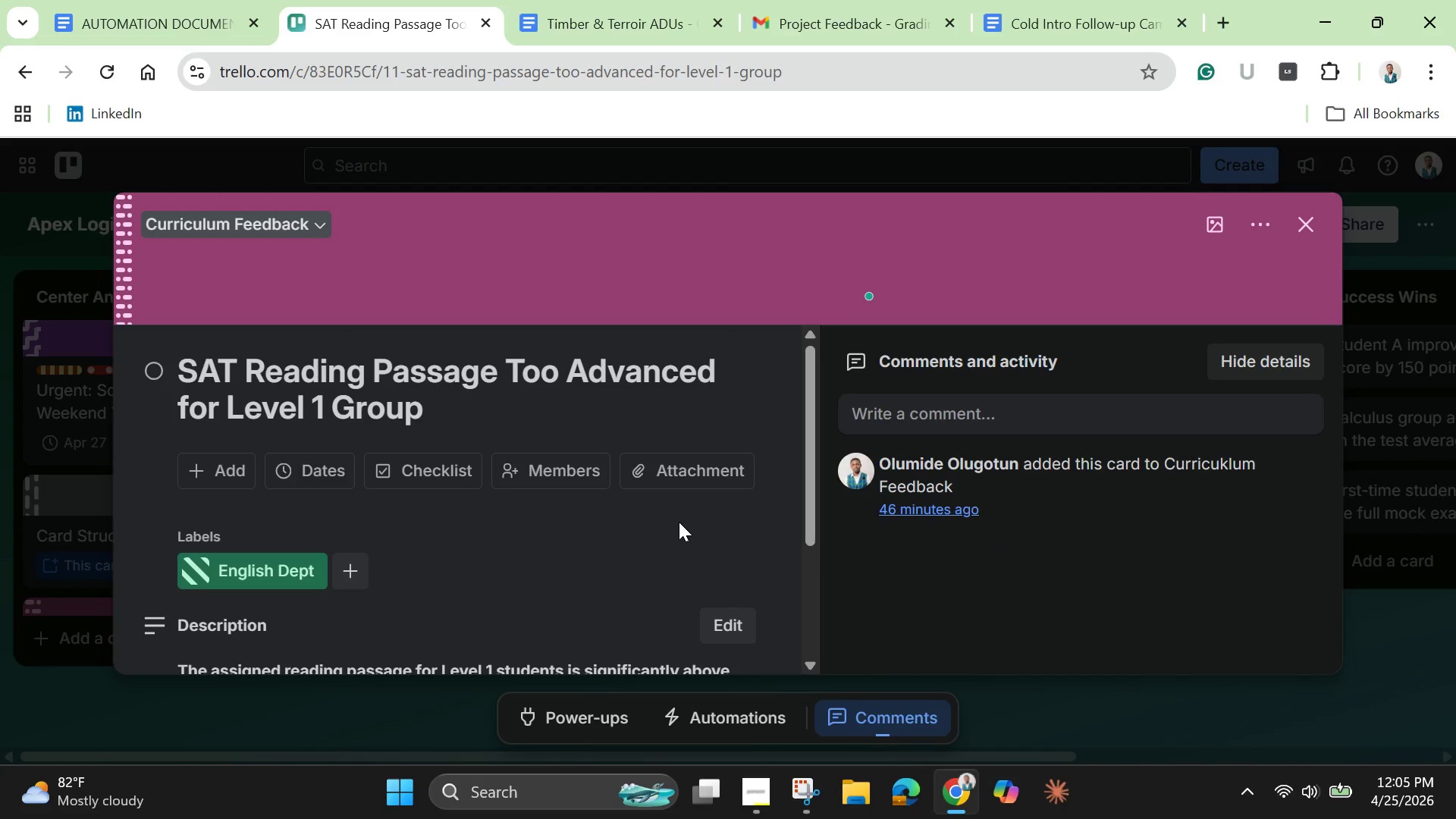 
scroll: coordinate [679, 520], scroll_direction: down, amount: 6.0
 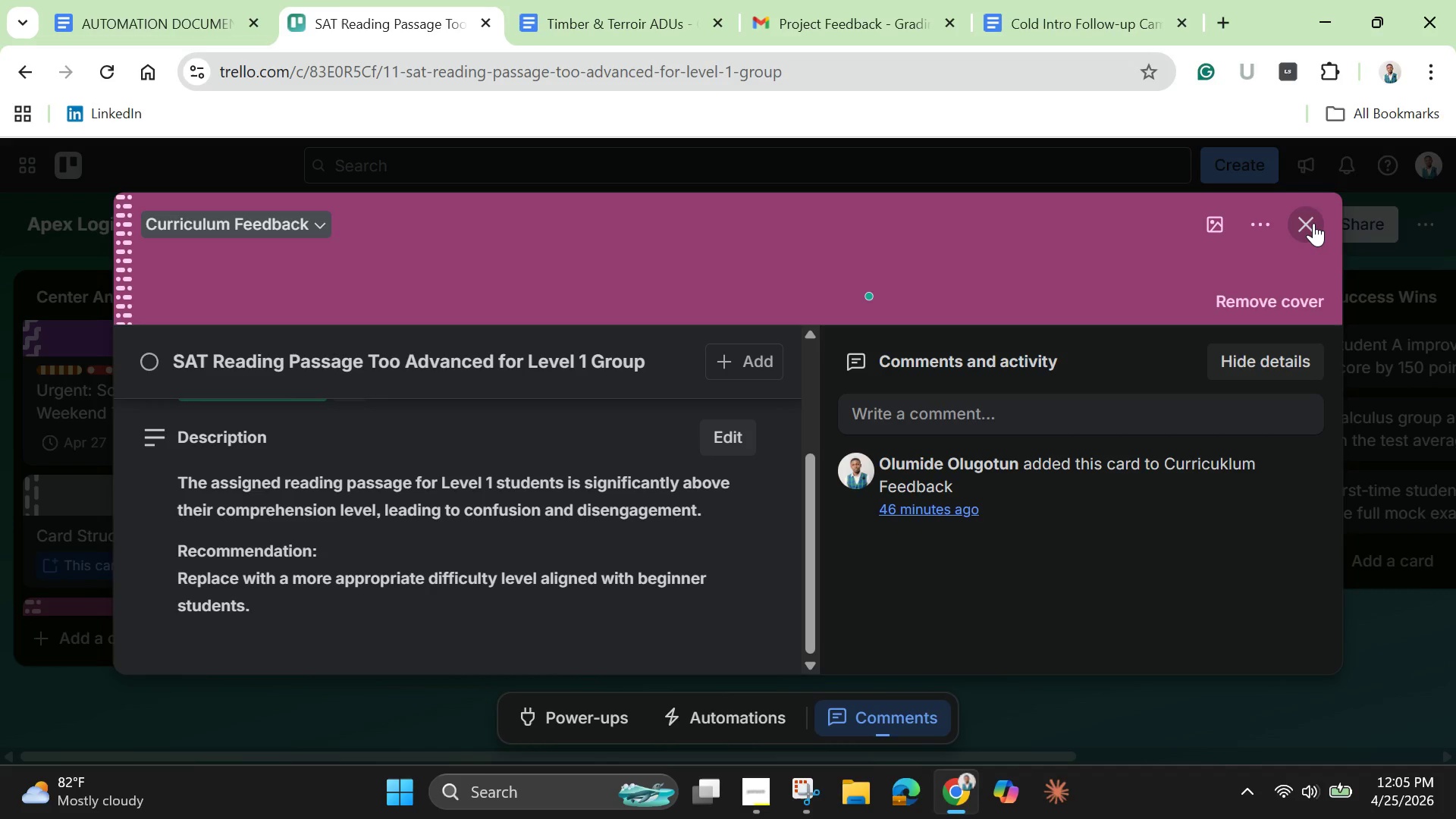 
left_click([1313, 223])
 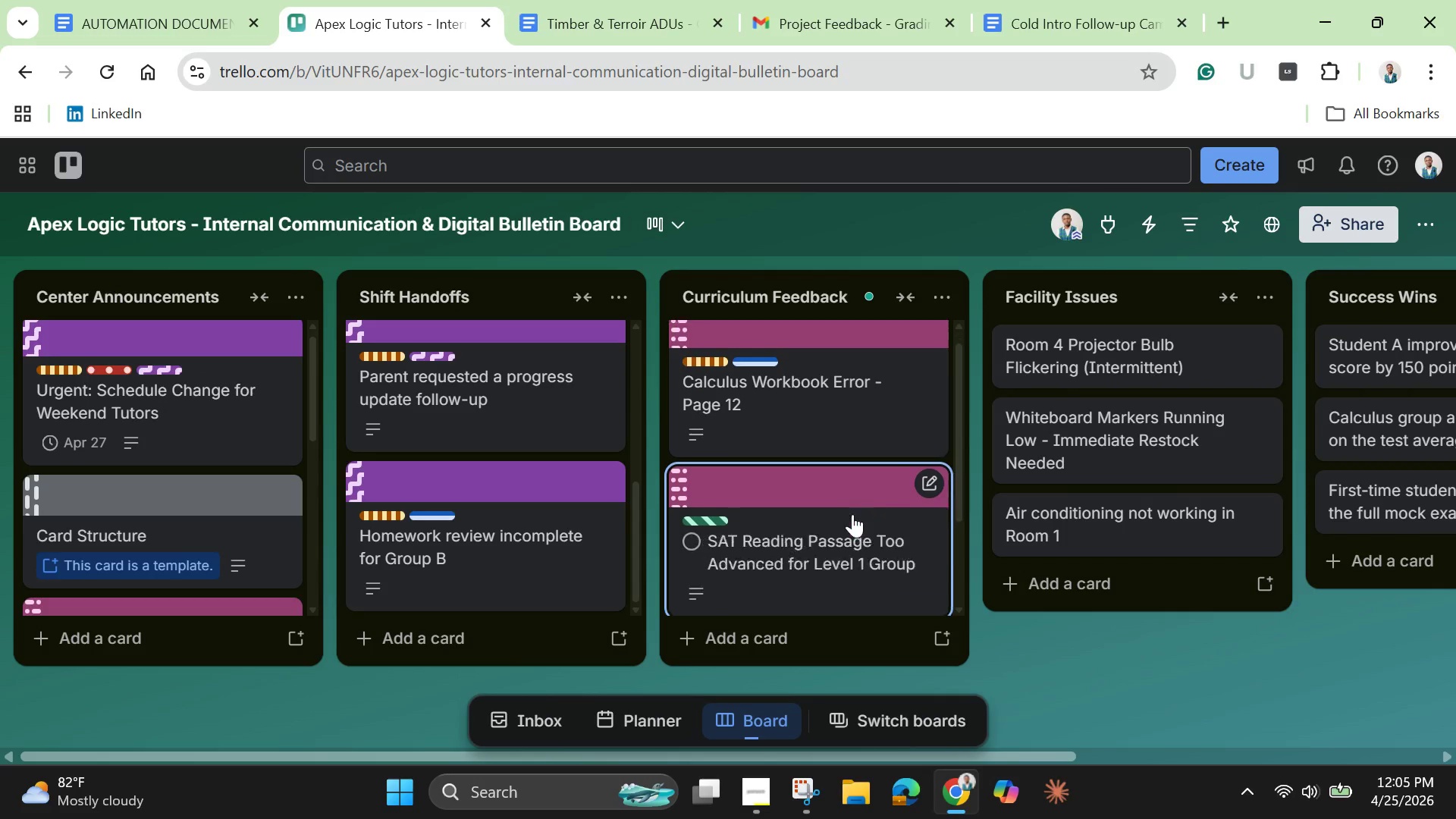 
scroll: coordinate [848, 522], scroll_direction: down, amount: 3.0
 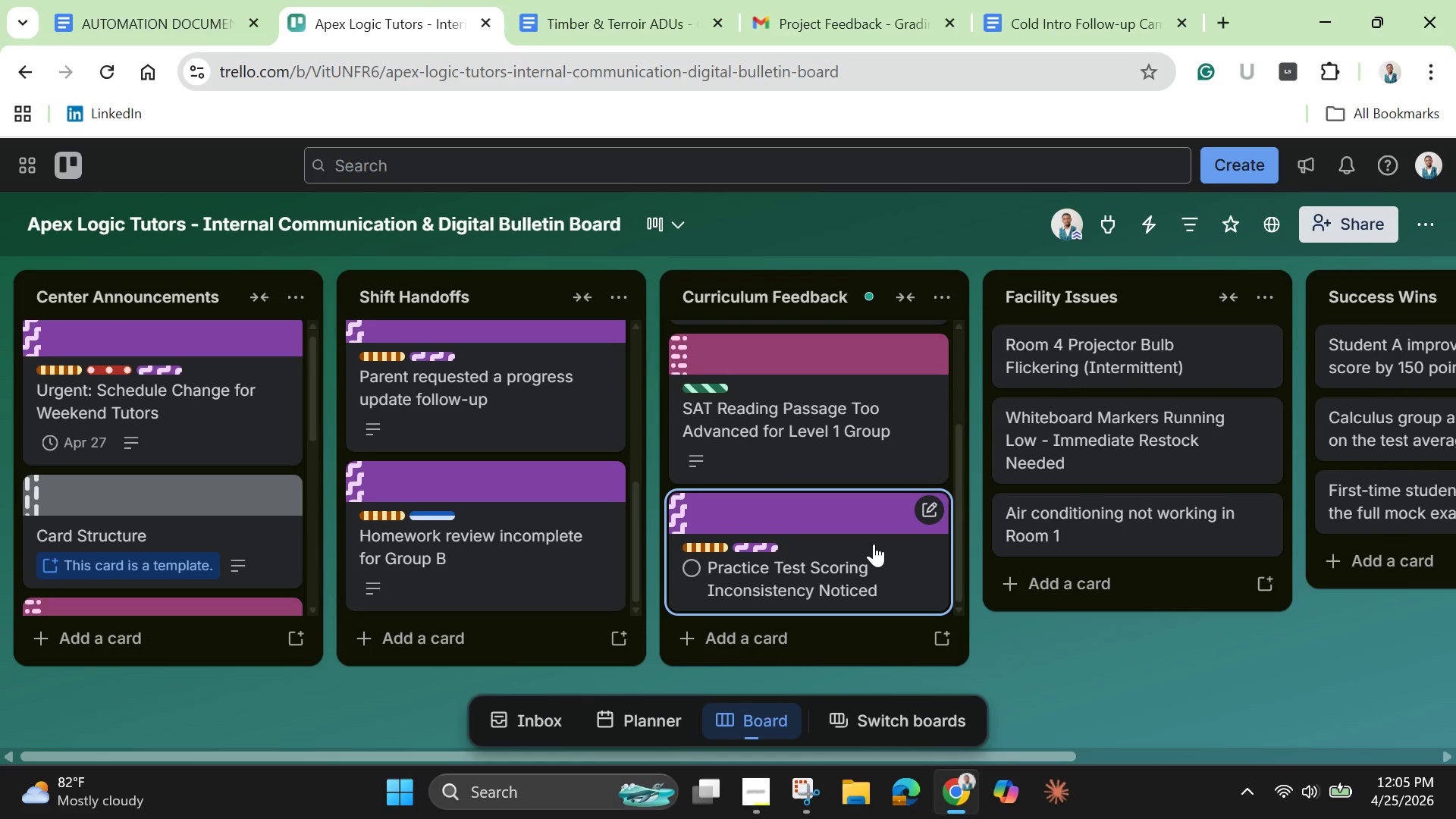 
wait(14.77)
 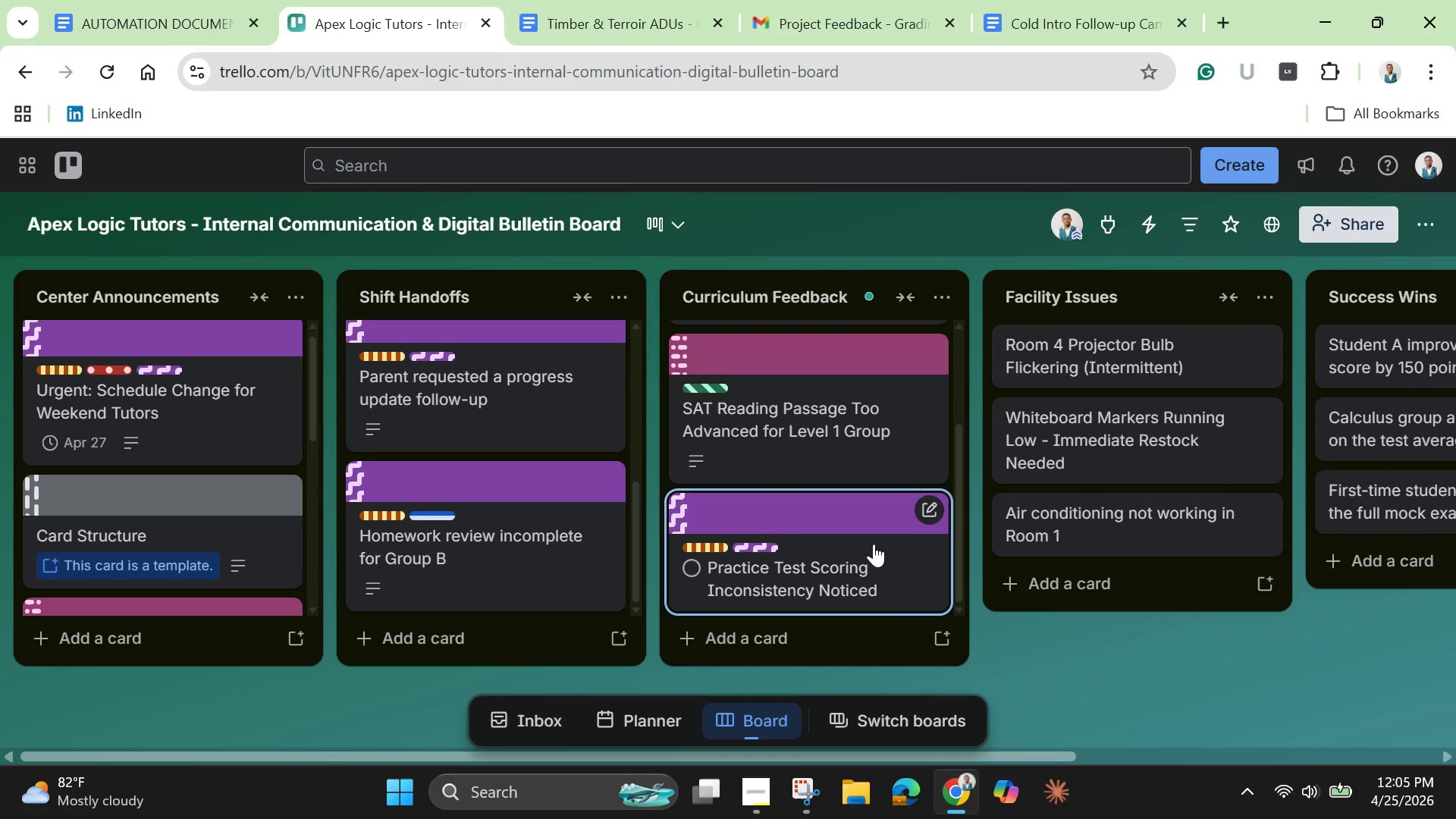 
scroll: coordinate [848, 547], scroll_direction: down, amount: 3.0
 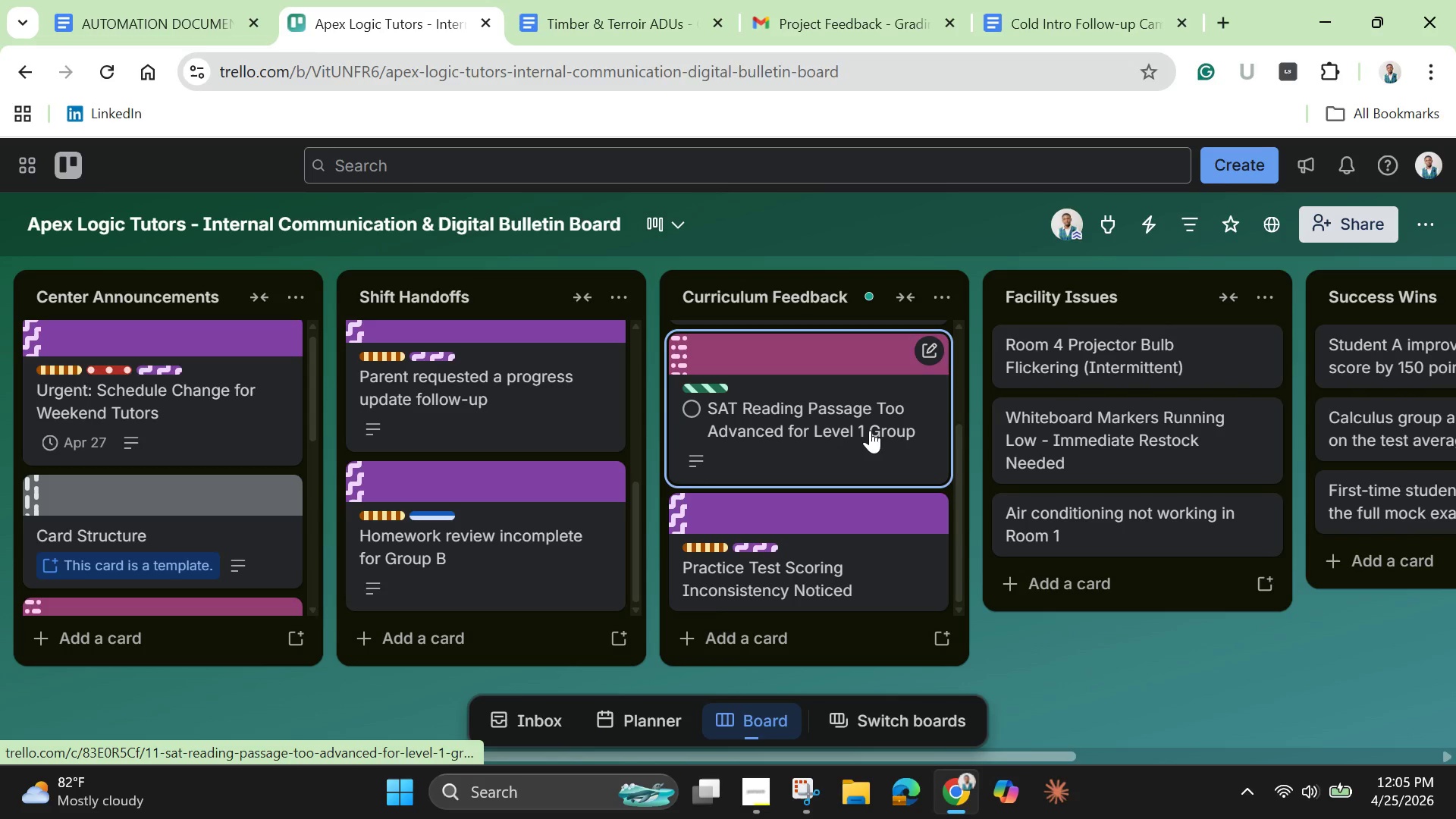 
left_click([870, 430])
 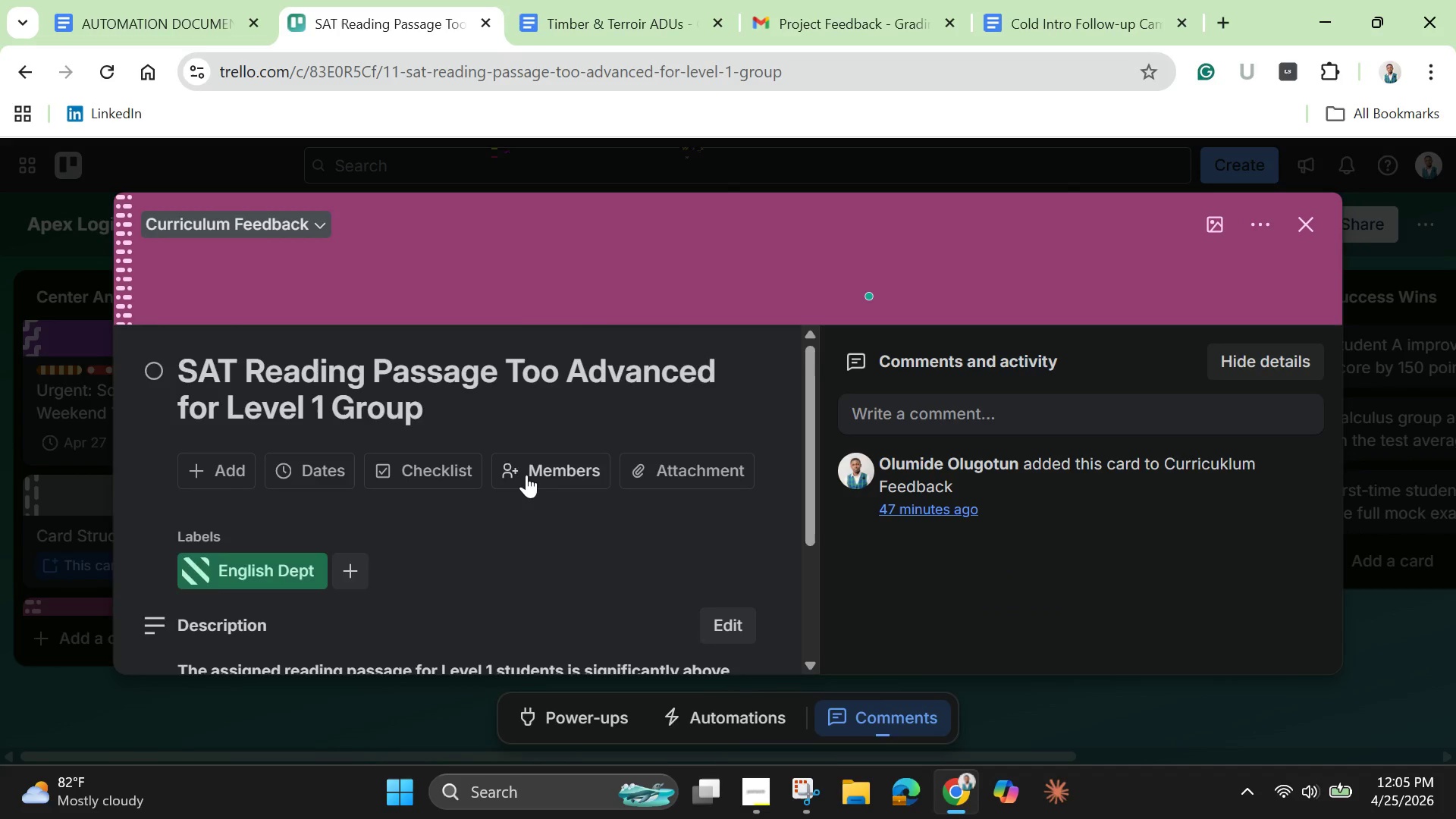 
scroll: coordinate [534, 482], scroll_direction: down, amount: 7.0
 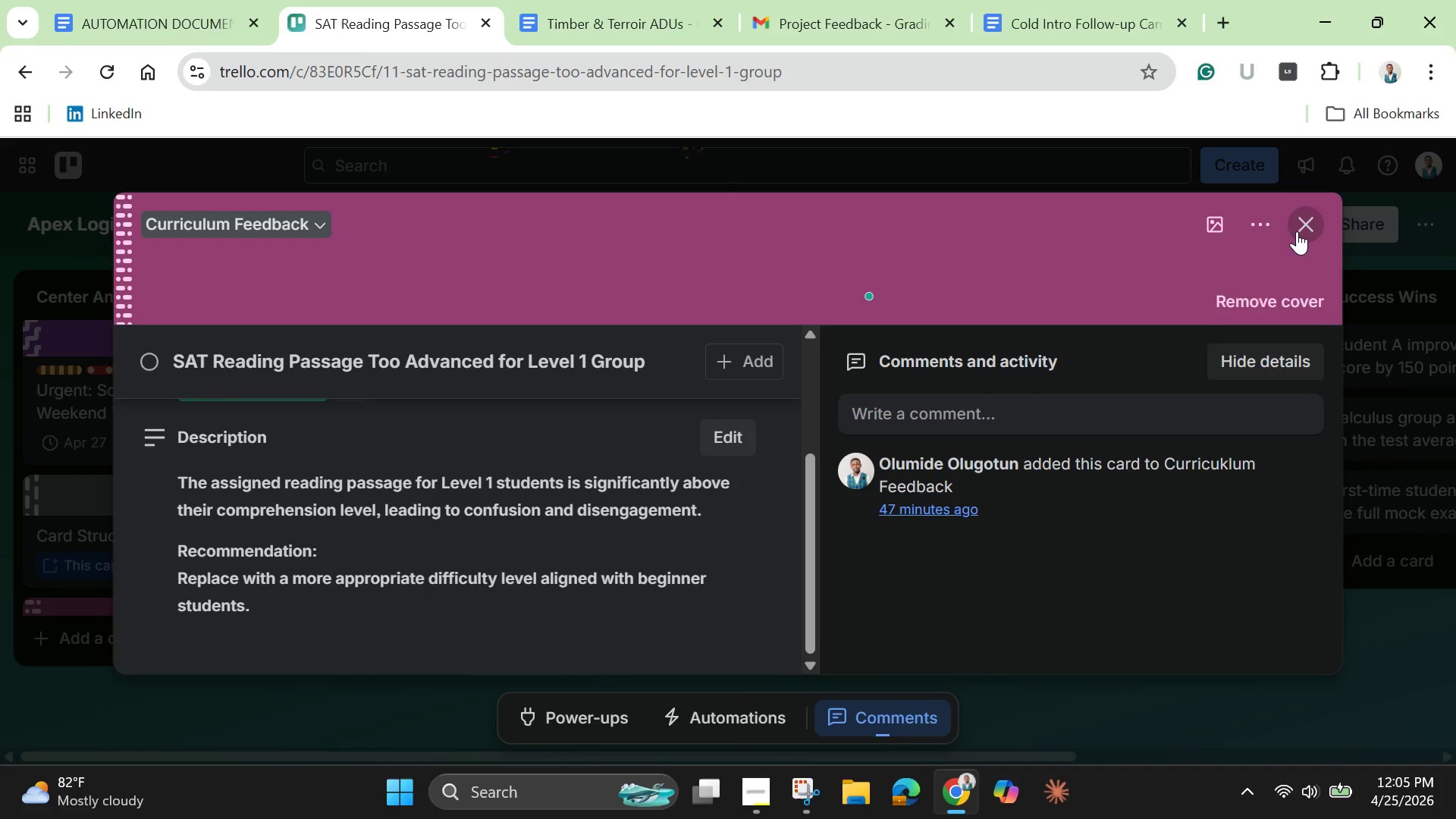 
left_click([1297, 231])
 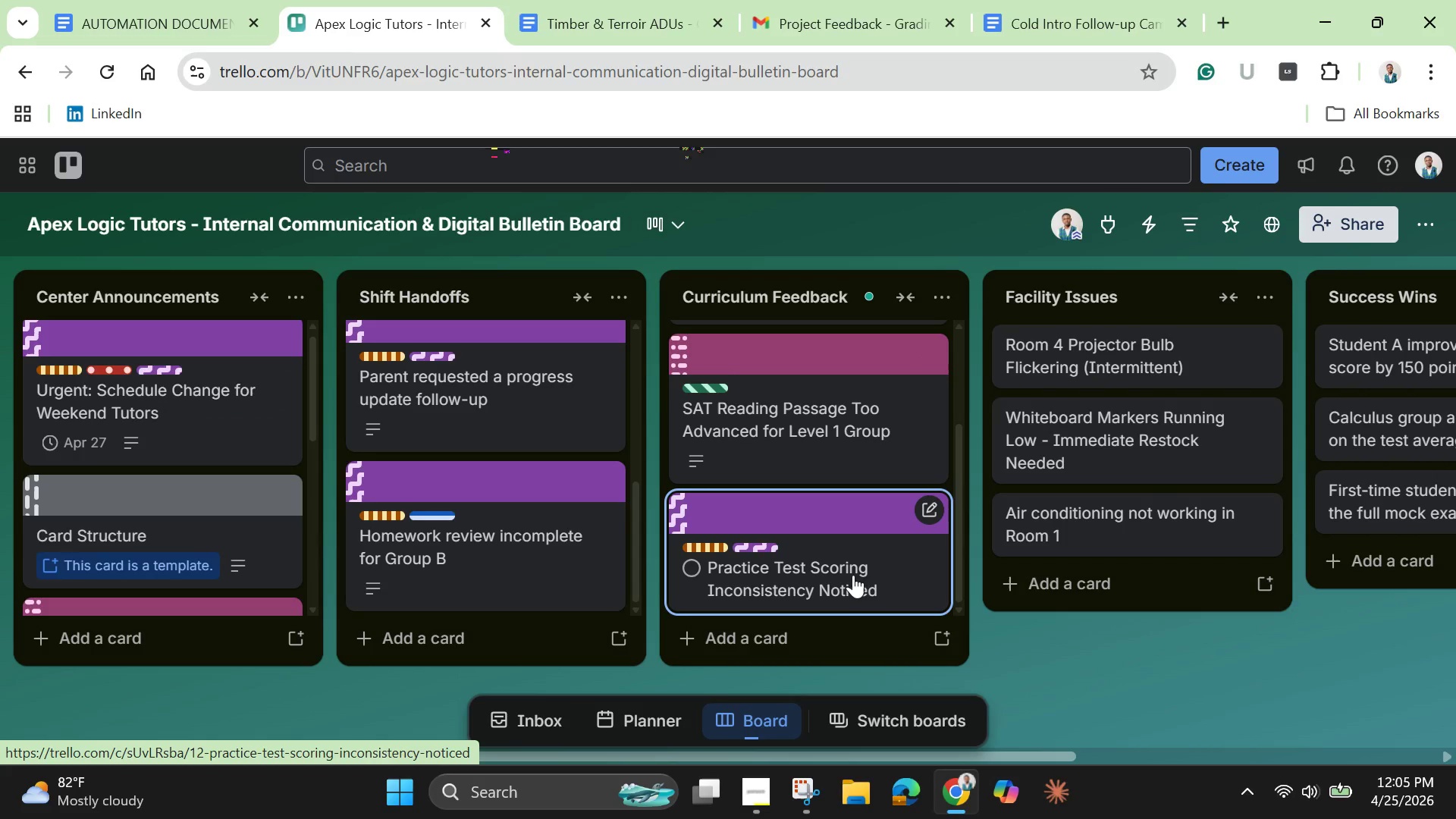 
left_click([853, 575])
 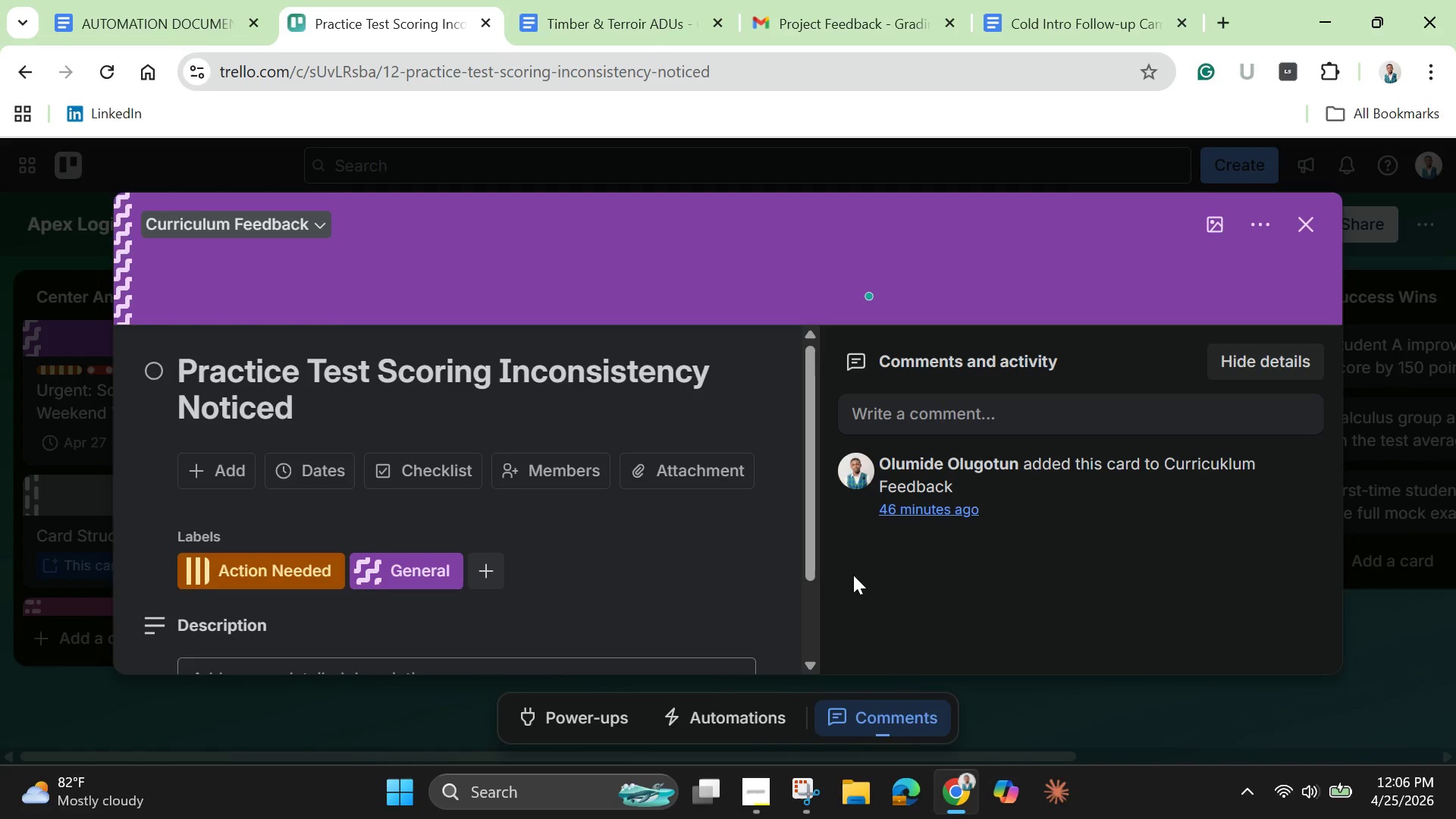 
wait(8.28)
 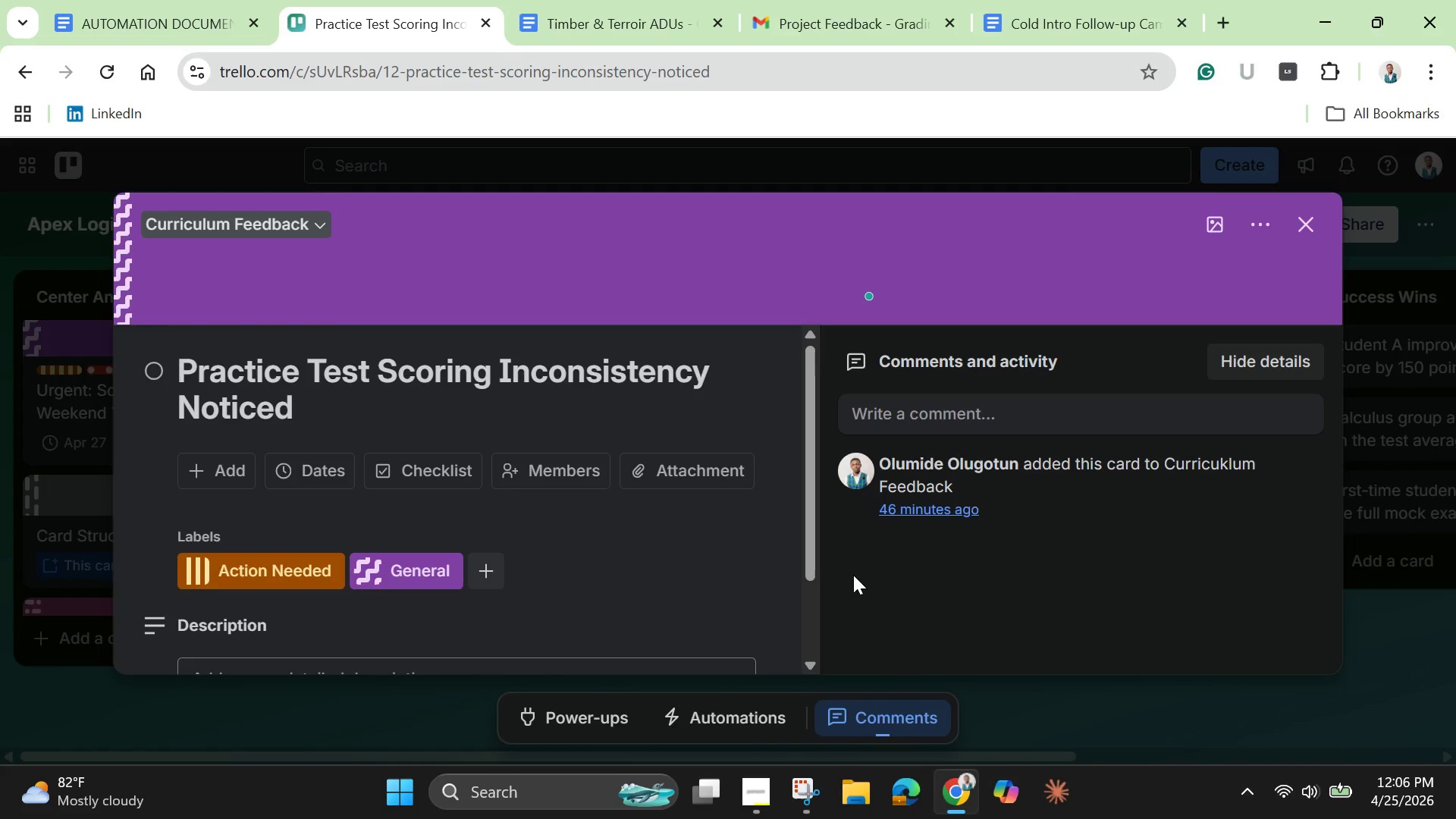 
scroll: coordinate [742, 588], scroll_direction: down, amount: 2.0
 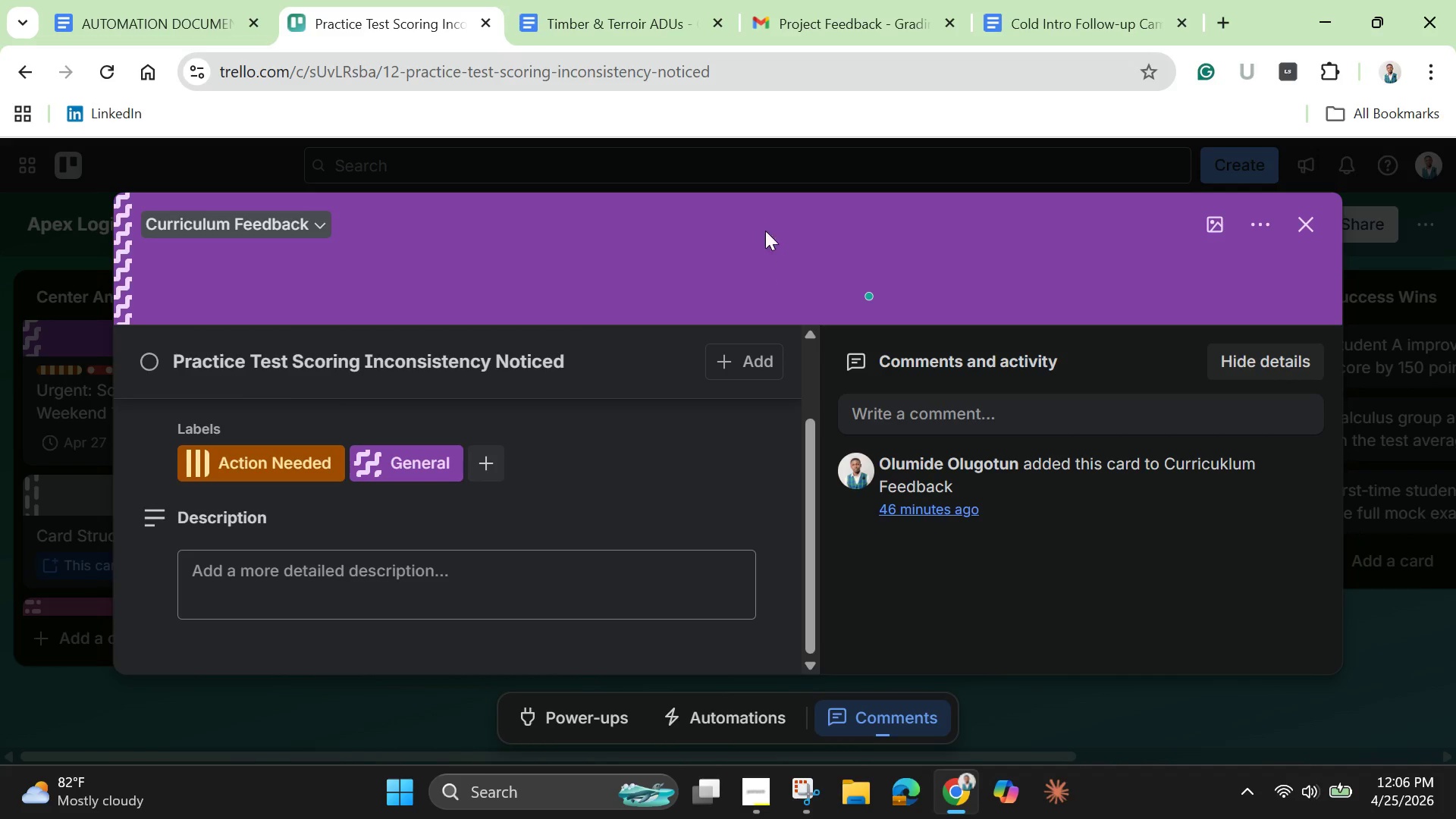 
left_click([573, 9])
 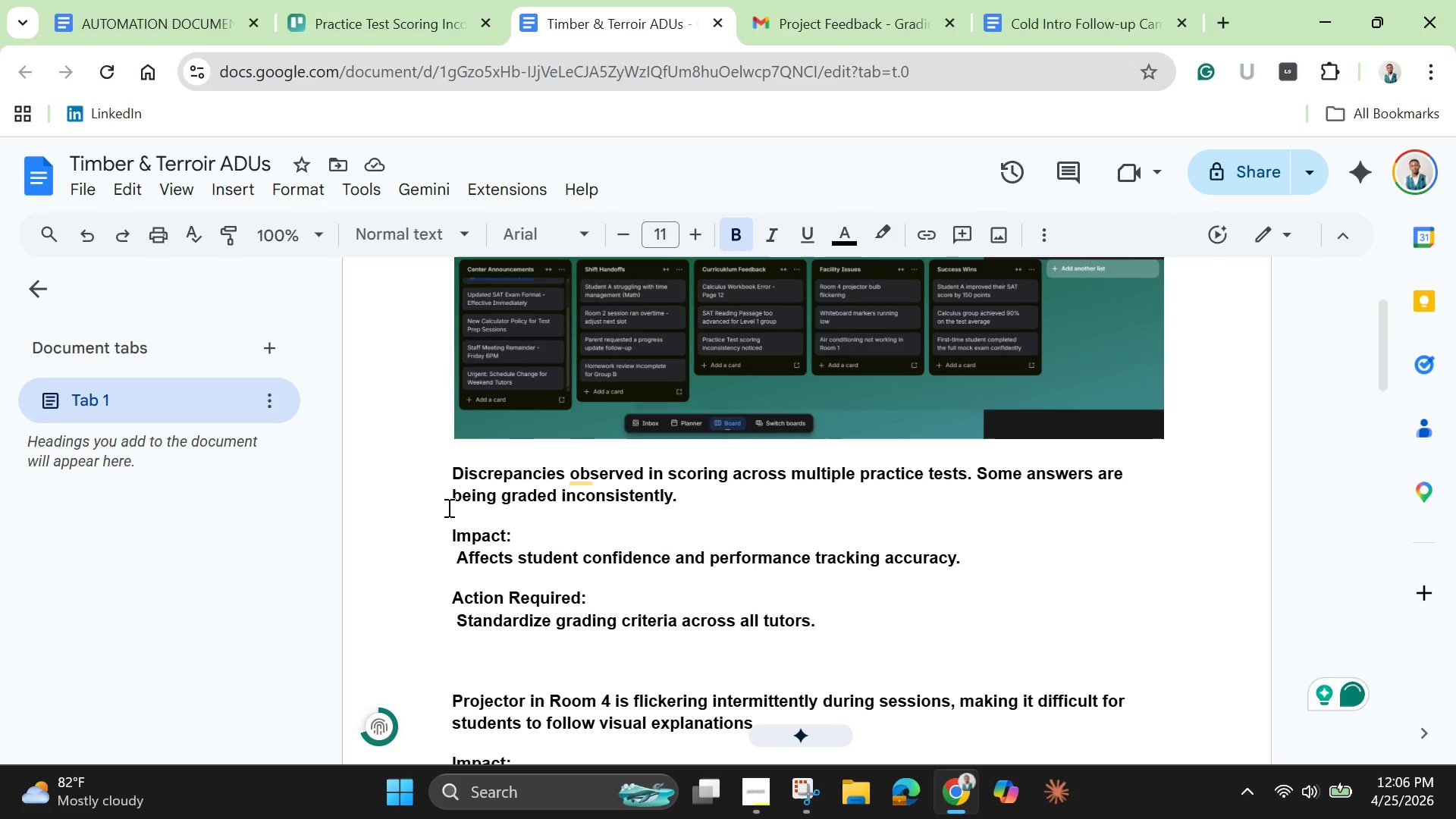 
left_click([447, 507])
 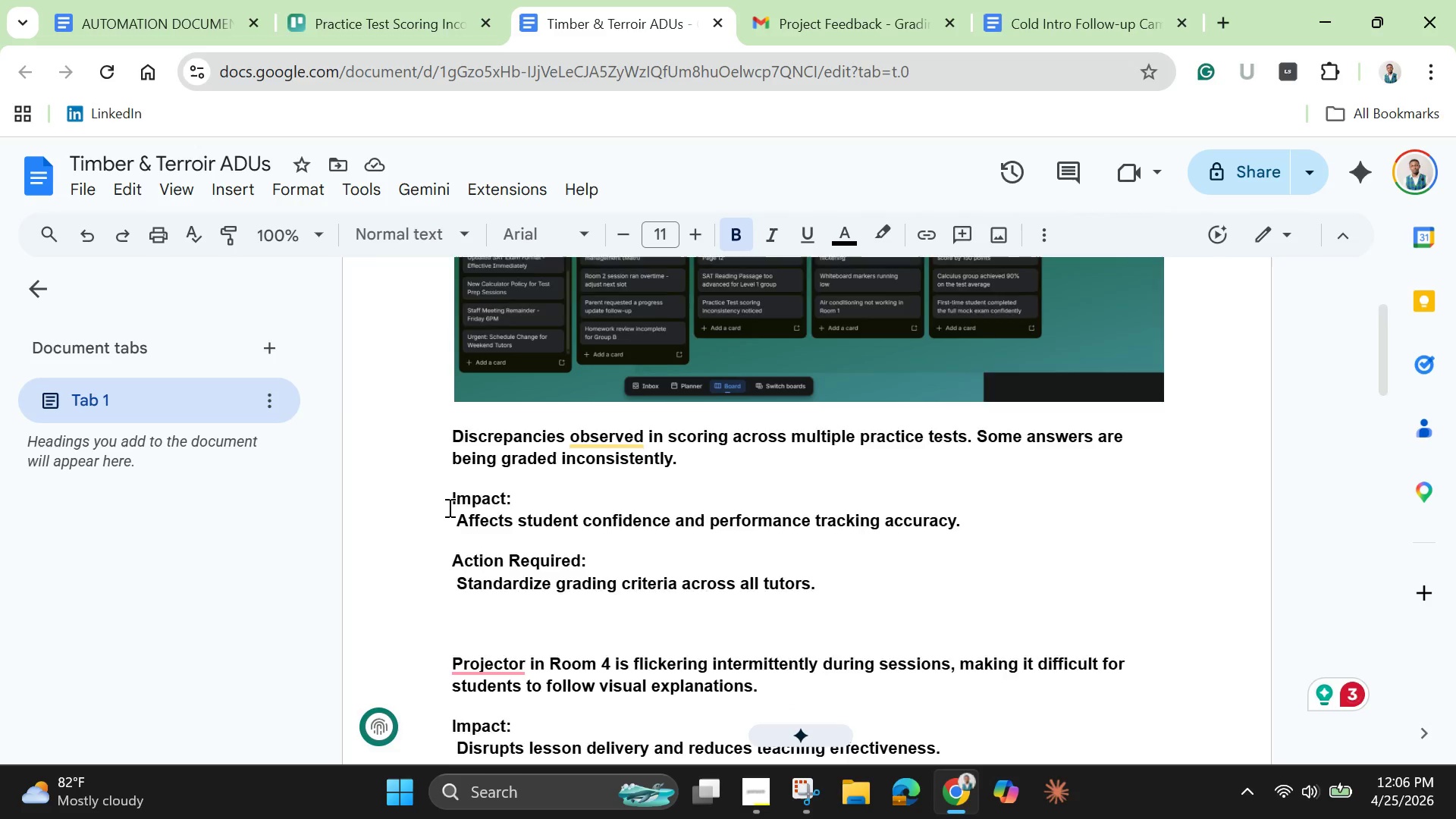 
scroll: coordinate [448, 507], scroll_direction: down, amount: 1.0
 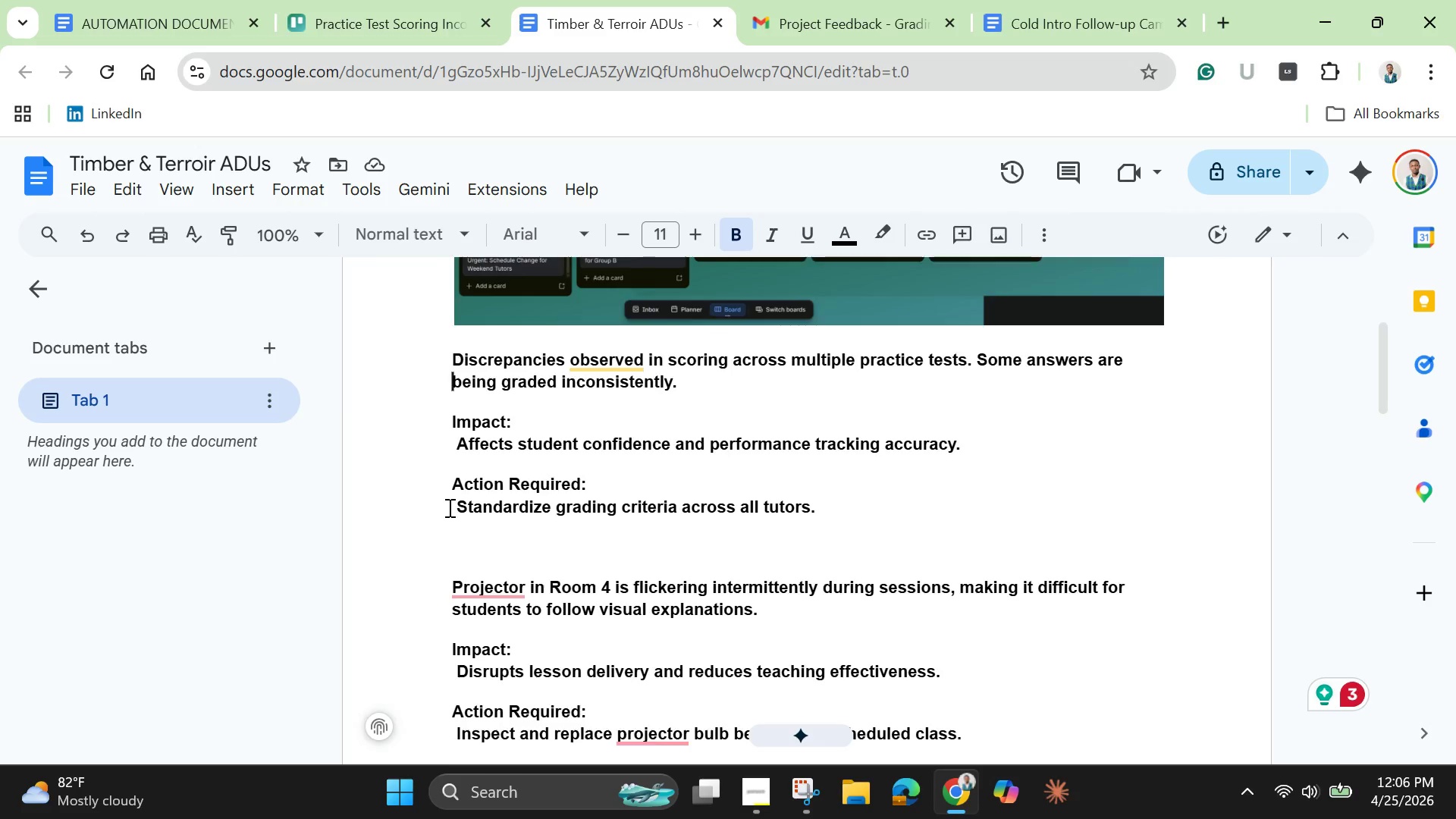 
scroll: coordinate [448, 507], scroll_direction: up, amount: 1.0
 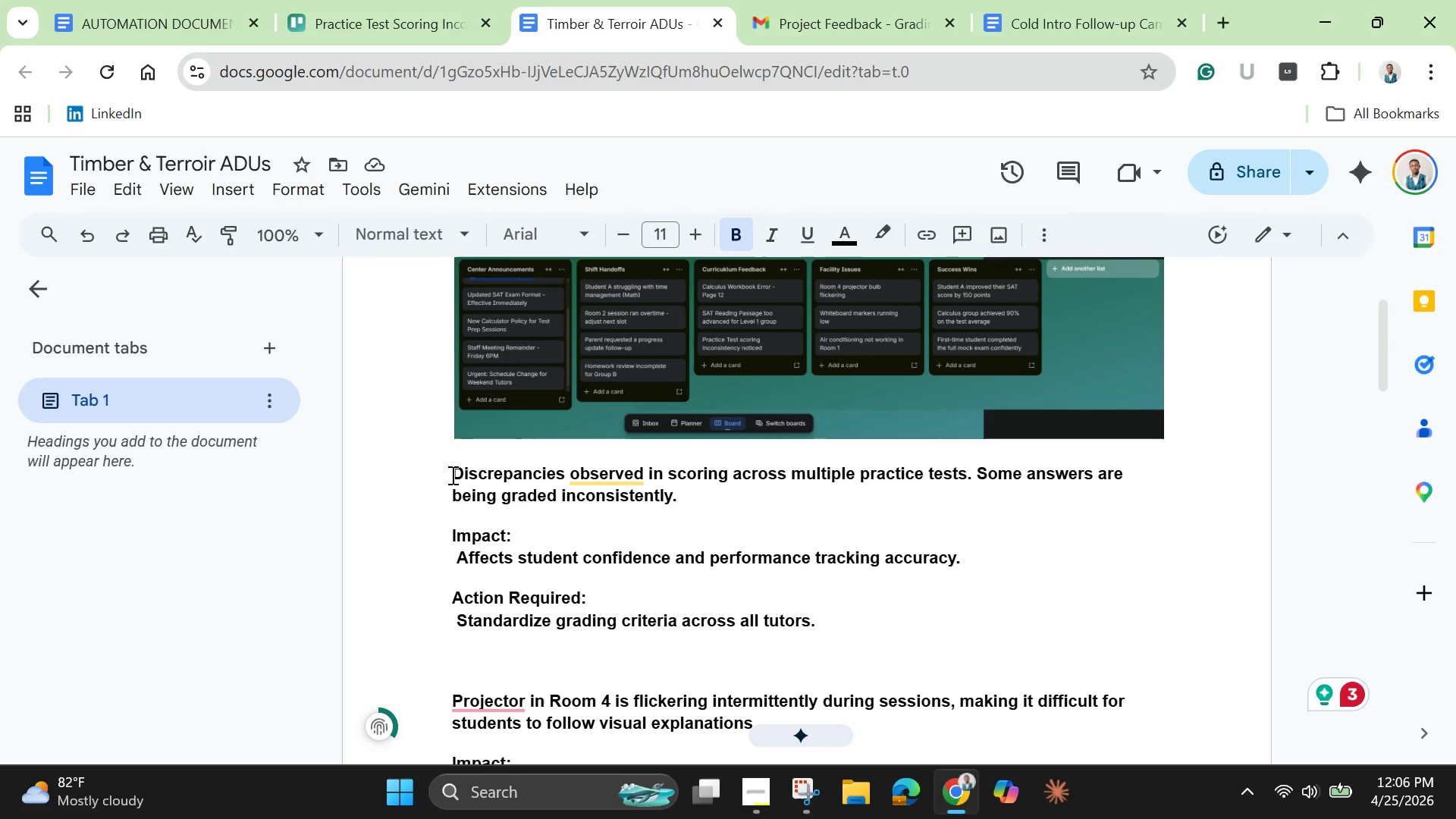 
left_click_drag(start_coordinate=[451, 475], to_coordinate=[826, 630])
 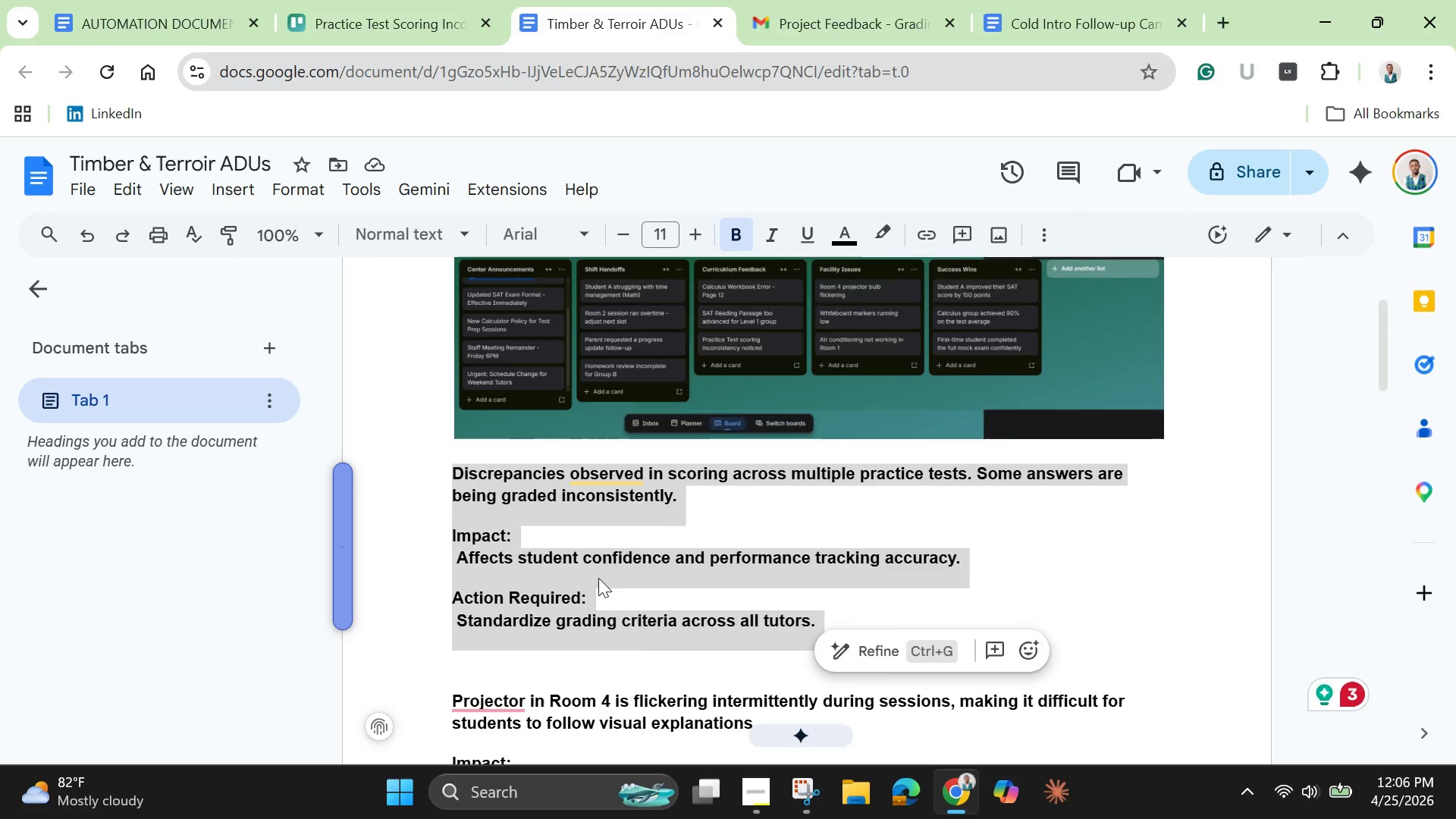 
right_click([598, 578])
 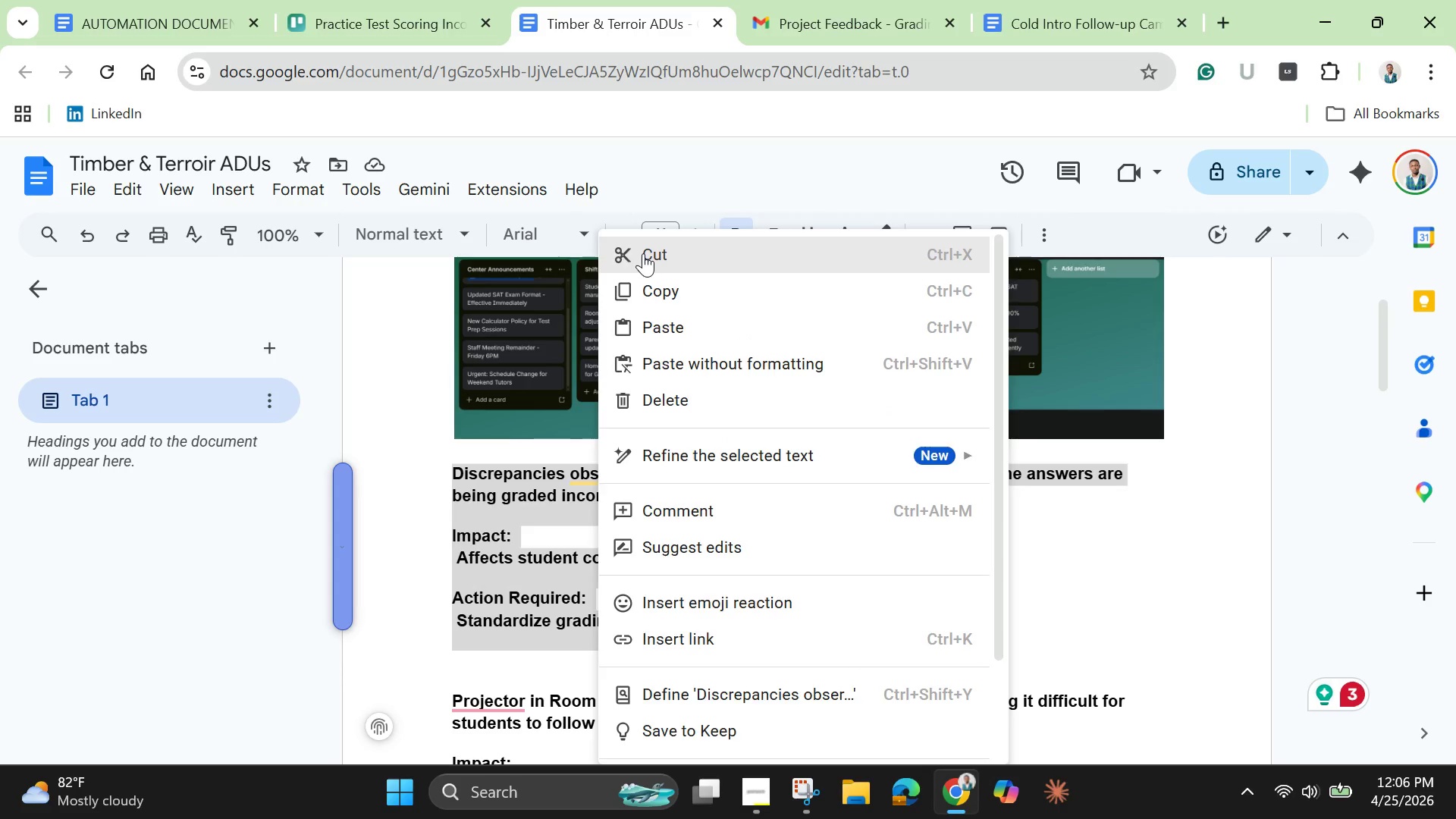 
left_click([645, 253])
 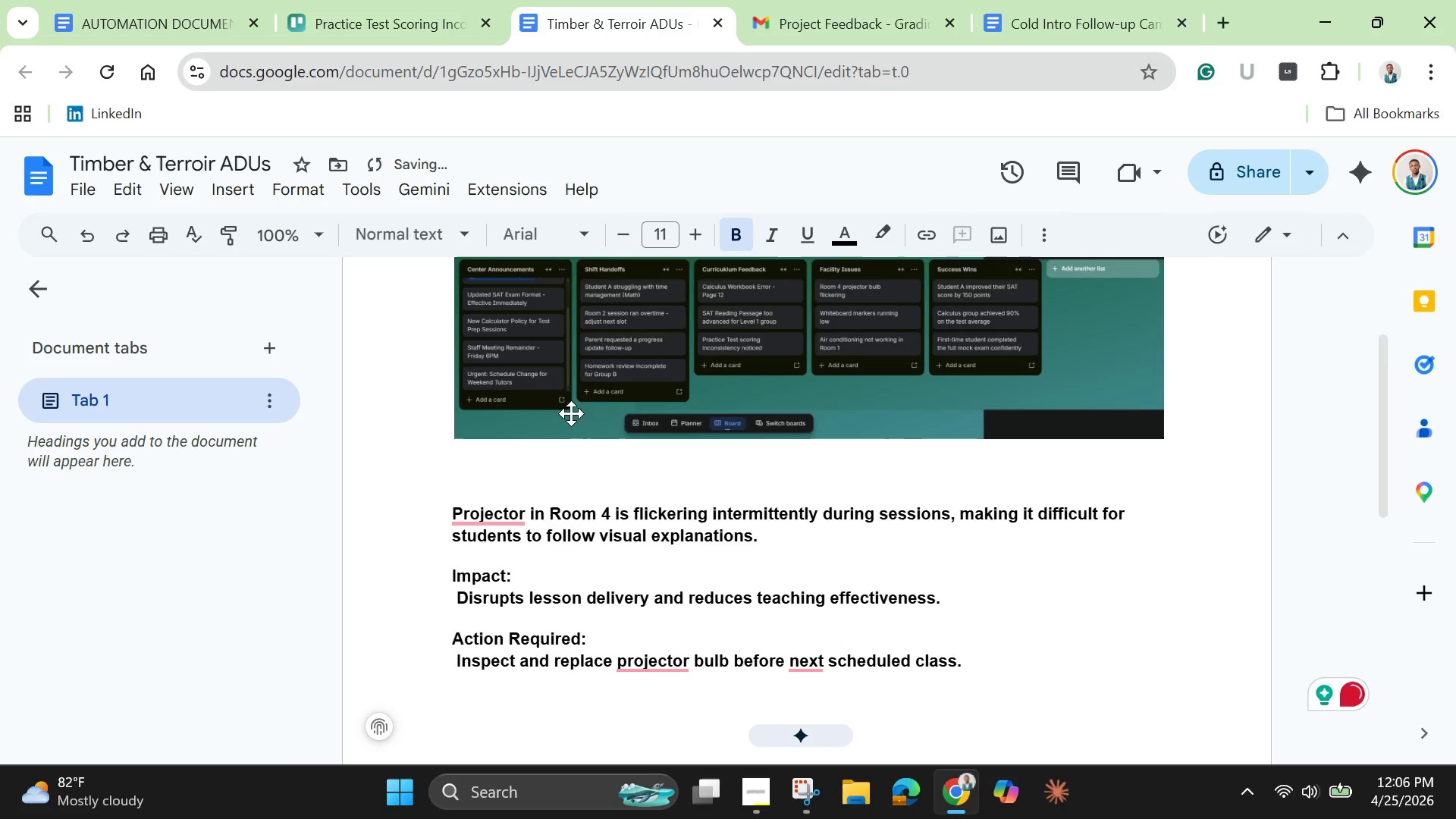 
scroll: coordinate [571, 419], scroll_direction: up, amount: 2.0
 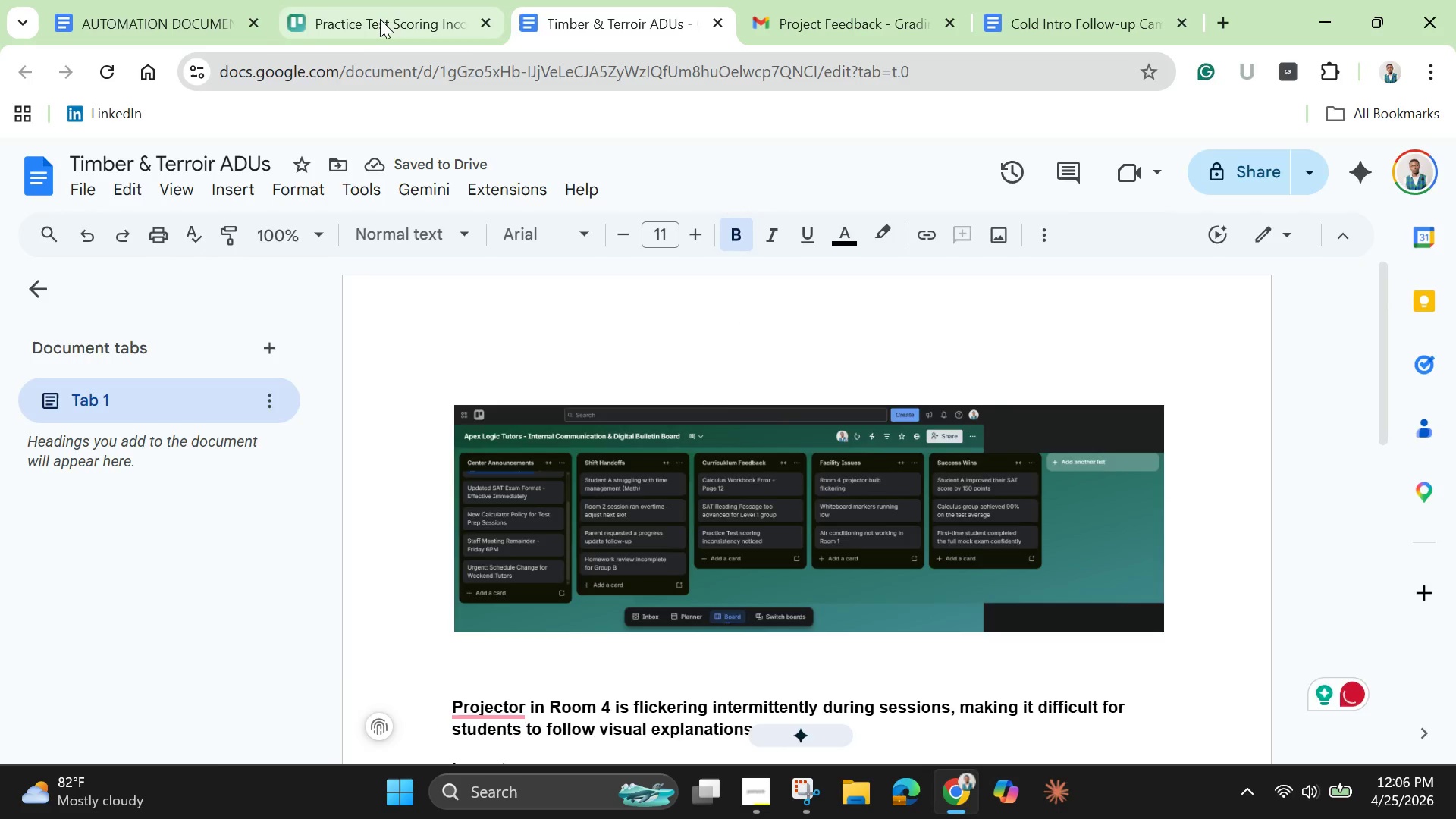 
left_click([380, 19])
 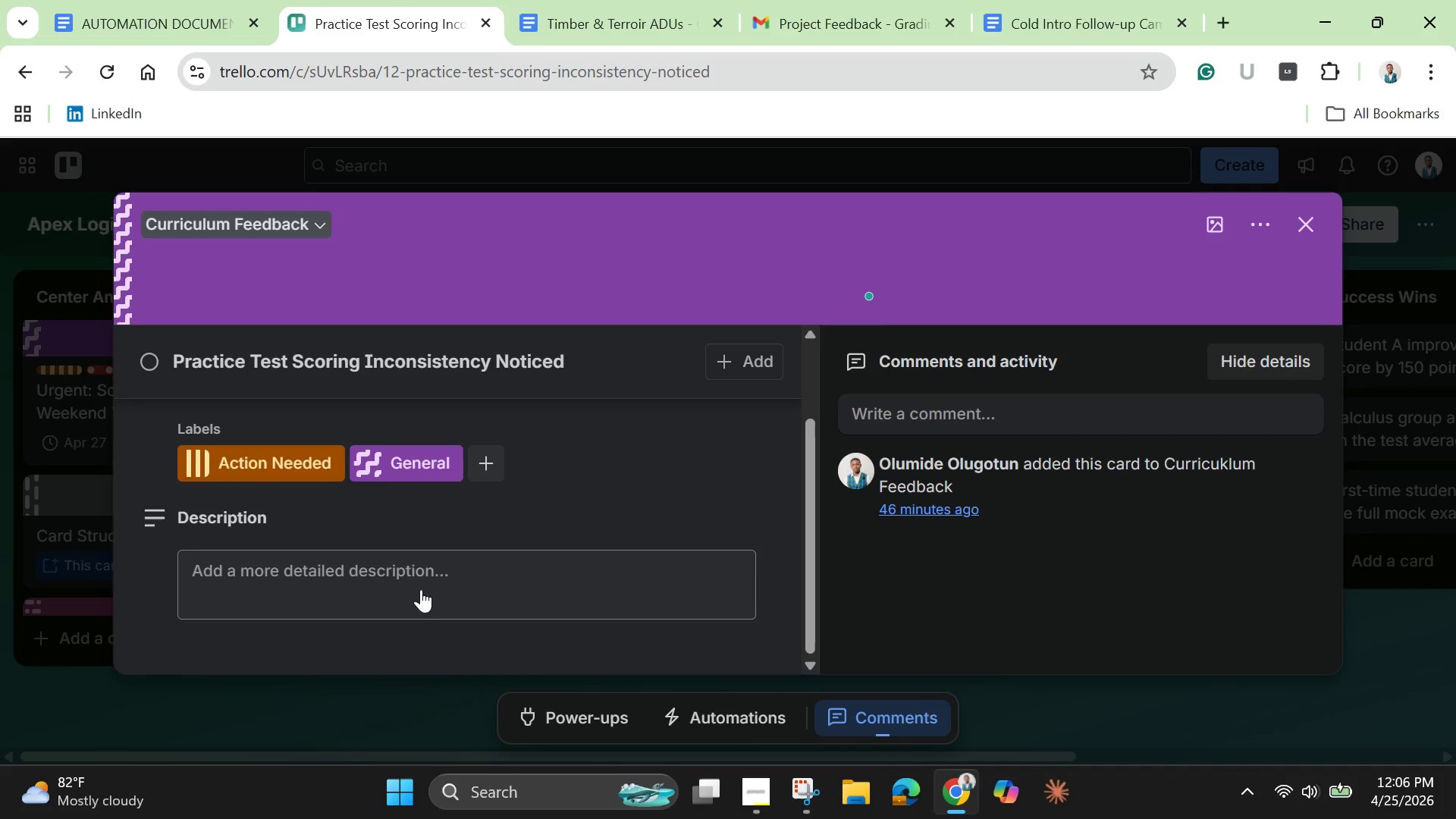 
left_click([421, 589])
 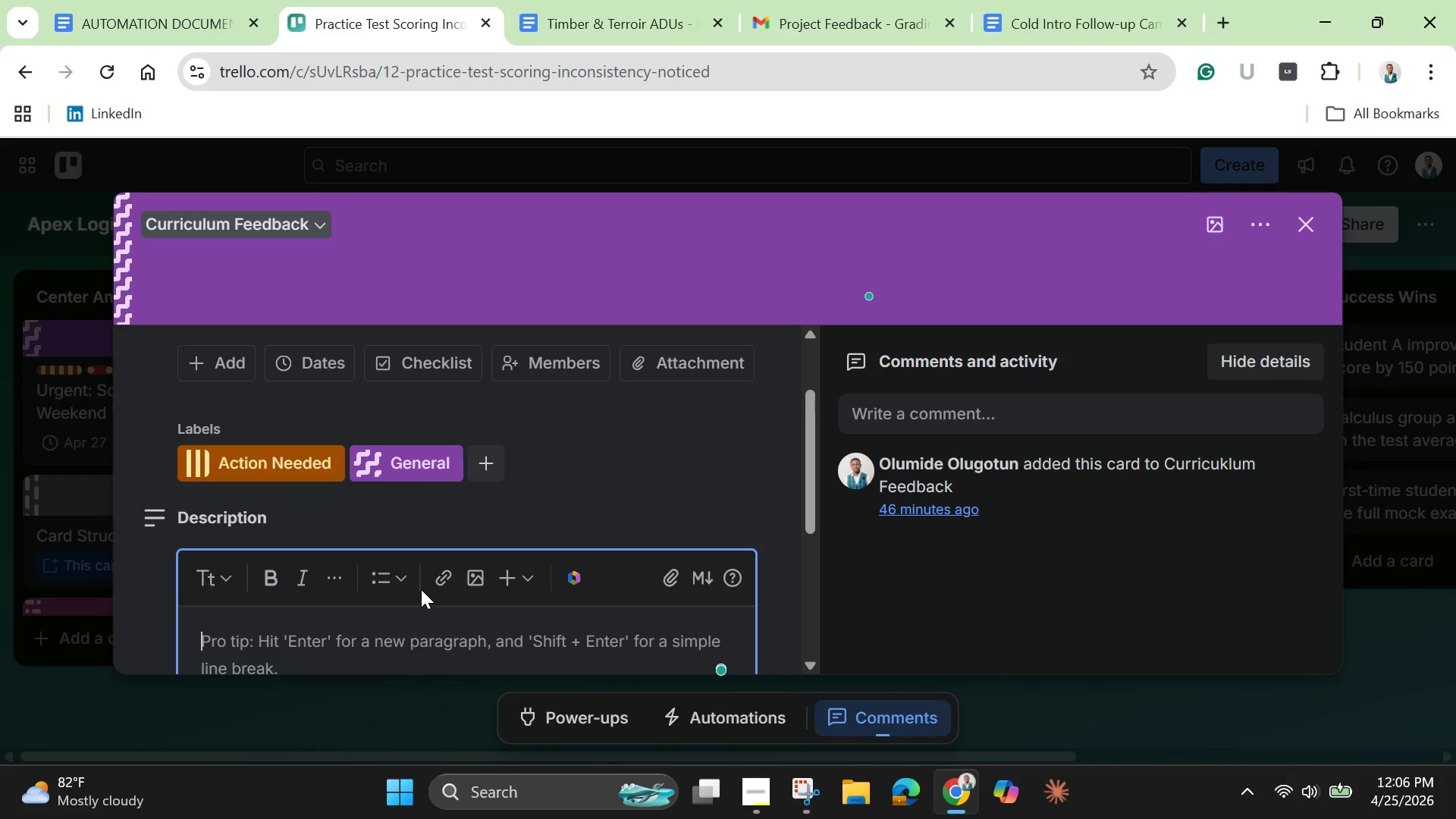 
key(Control+V)
 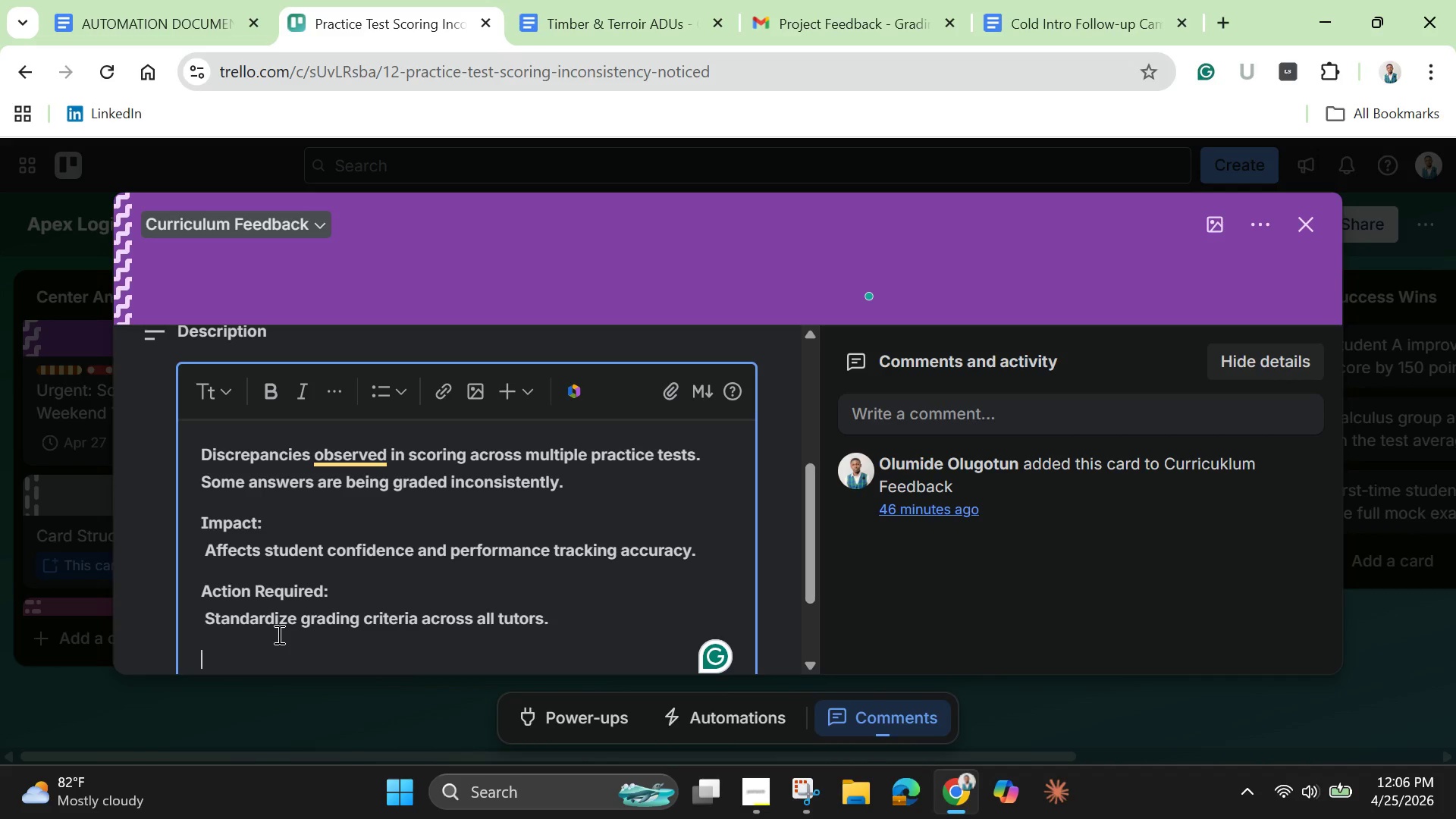 
scroll: coordinate [278, 634], scroll_direction: down, amount: 1.0
 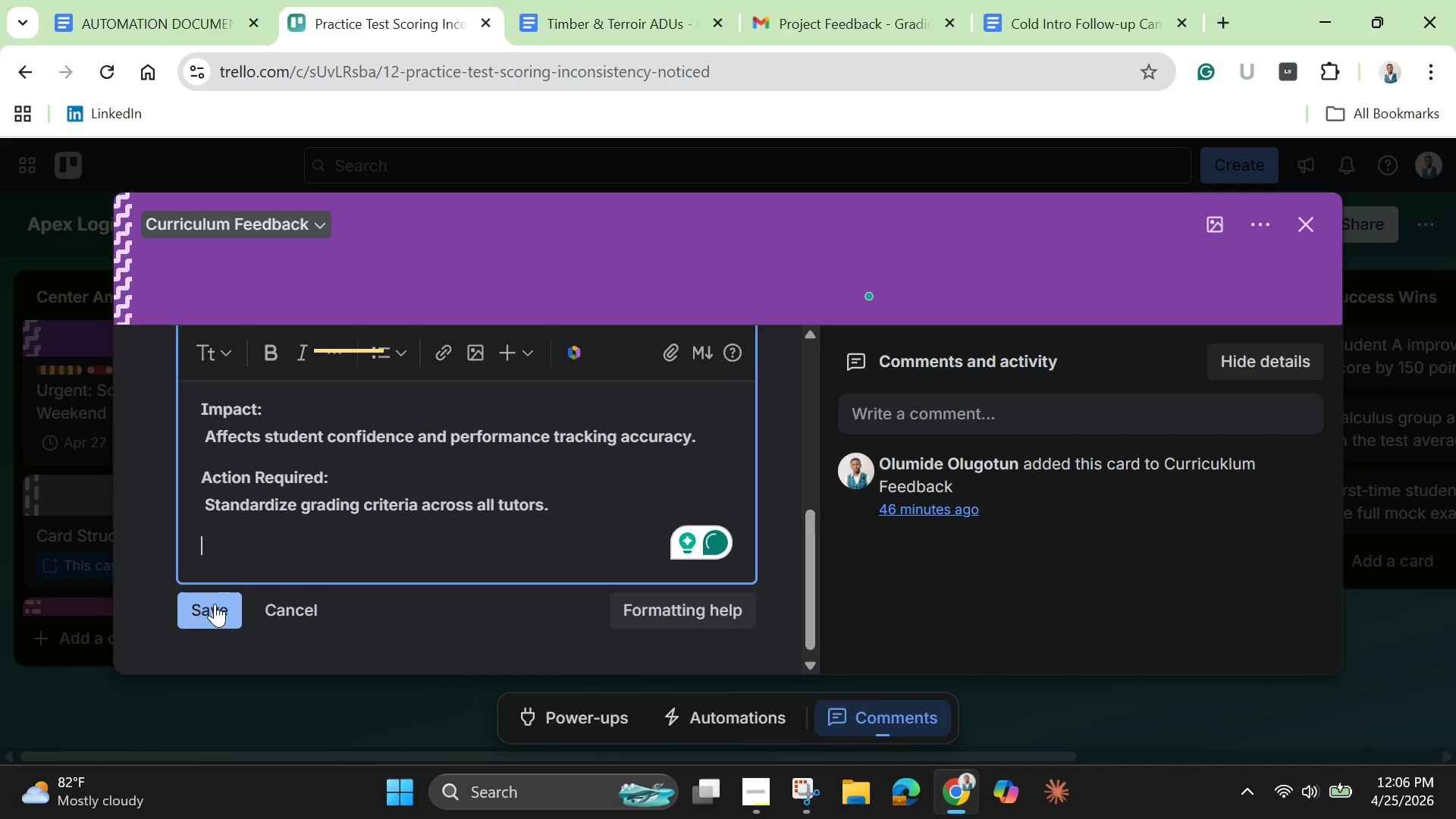 
left_click([215, 604])
 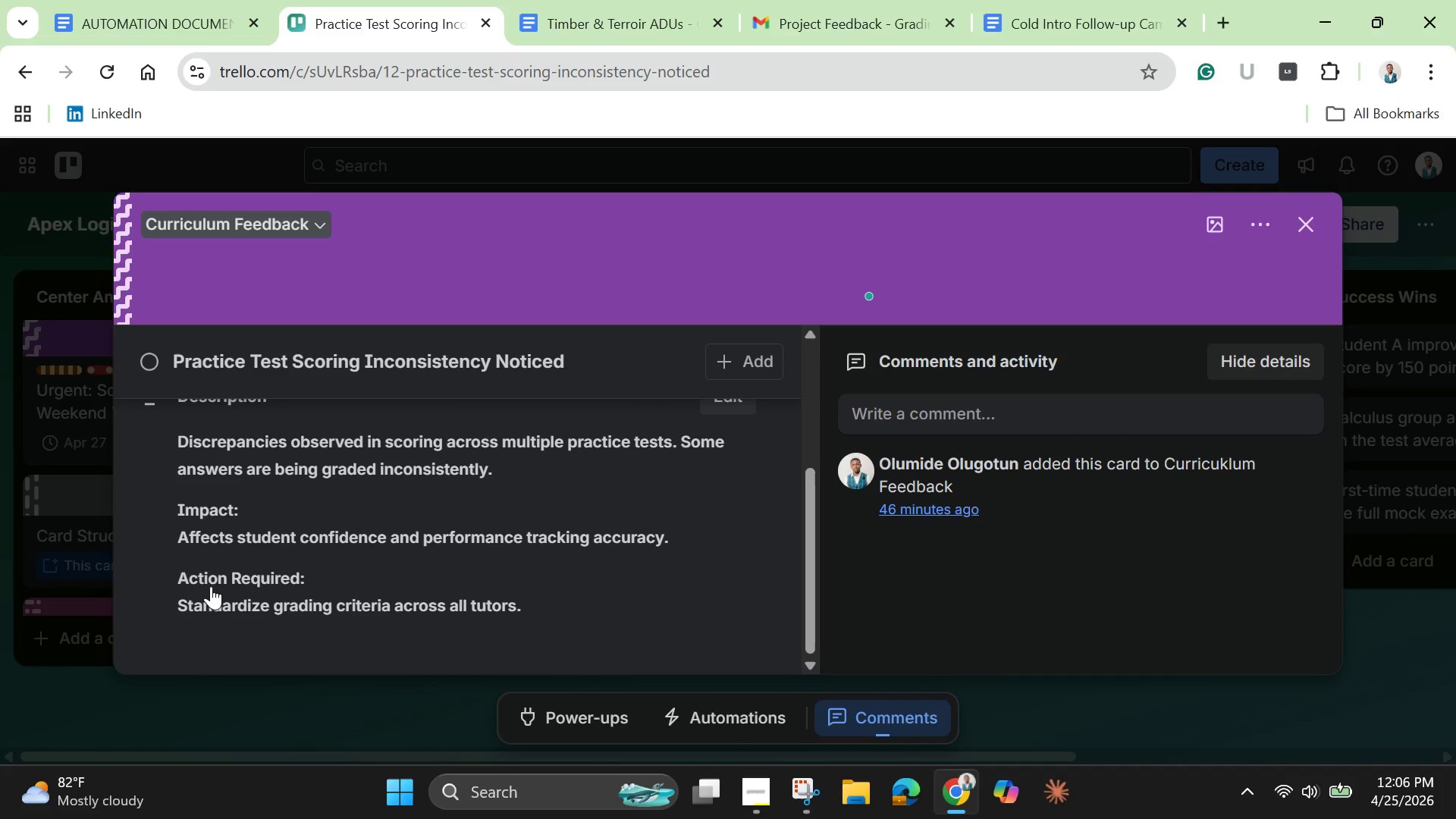 
wait(8.0)
 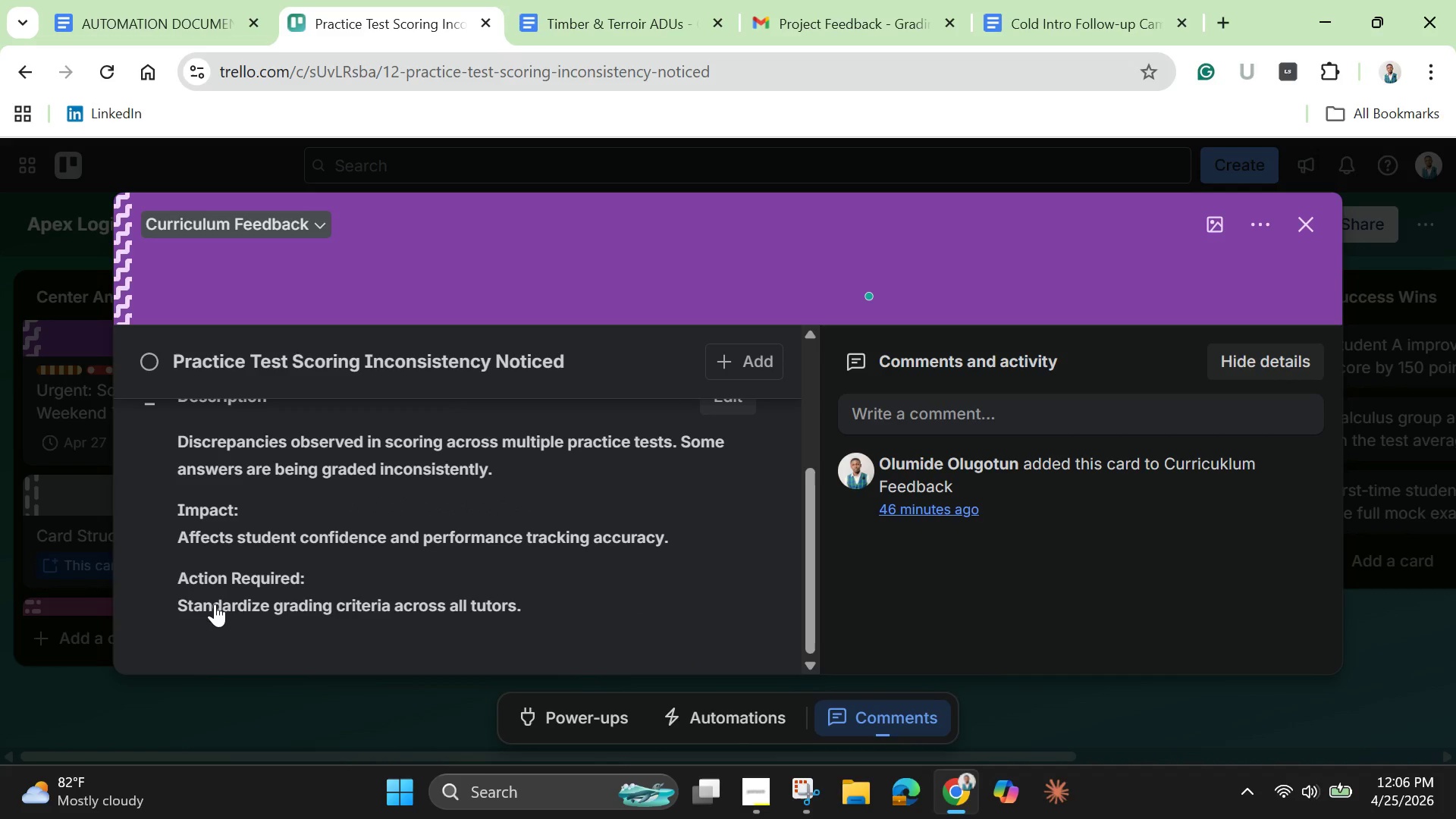 
left_click([1303, 225])
 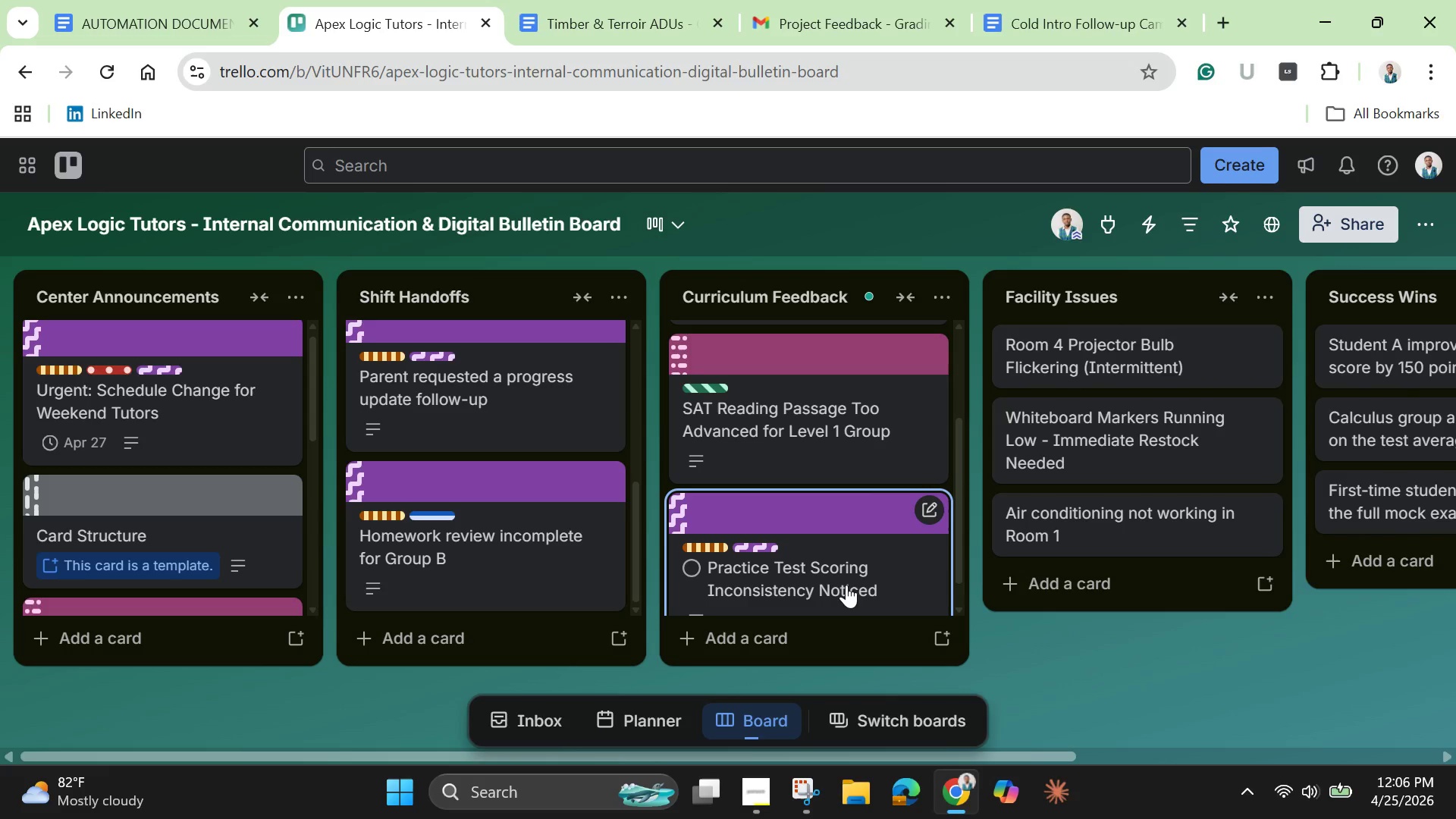 
scroll: coordinate [843, 589], scroll_direction: down, amount: 5.0
 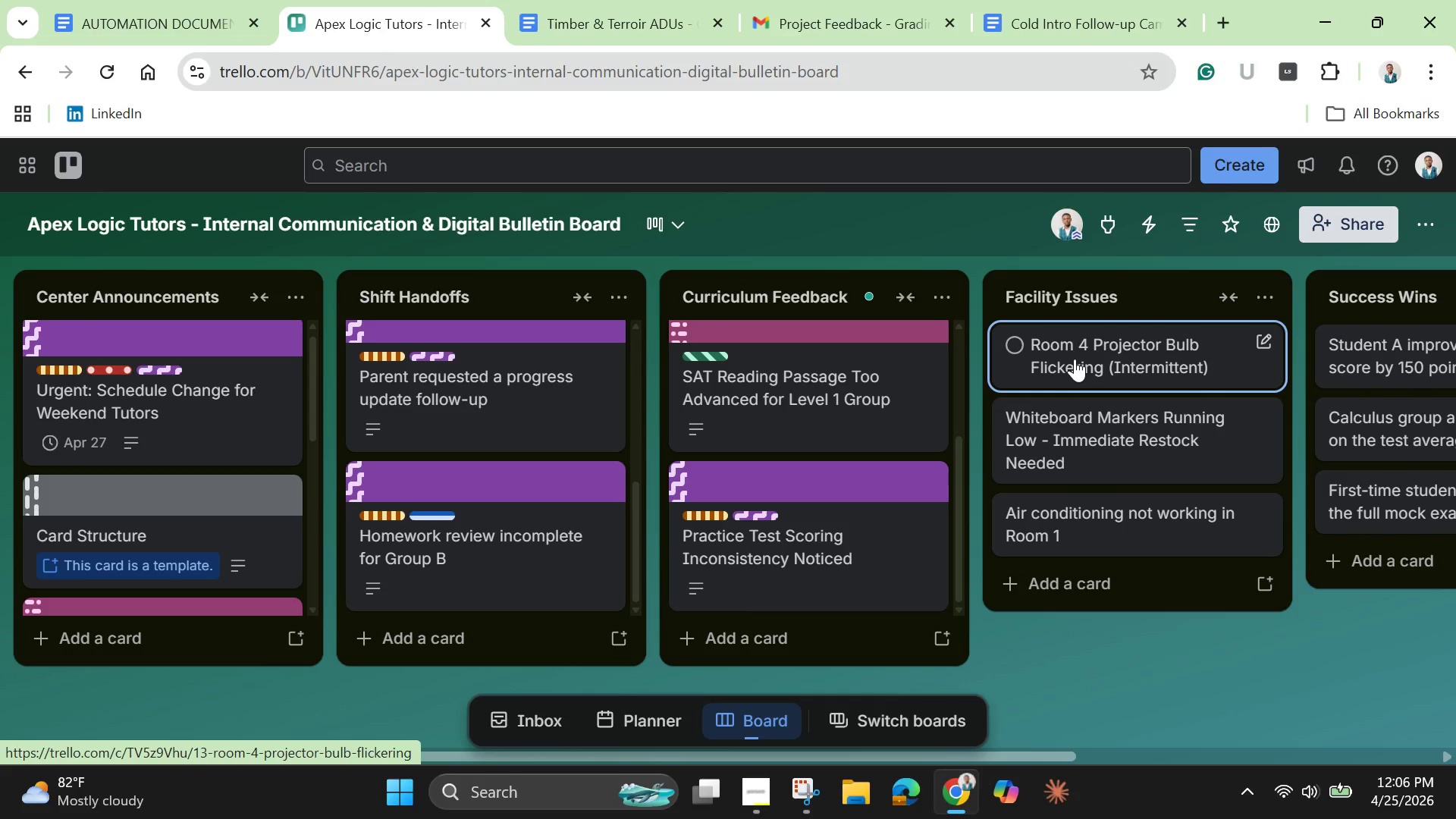 
left_click([1075, 359])
 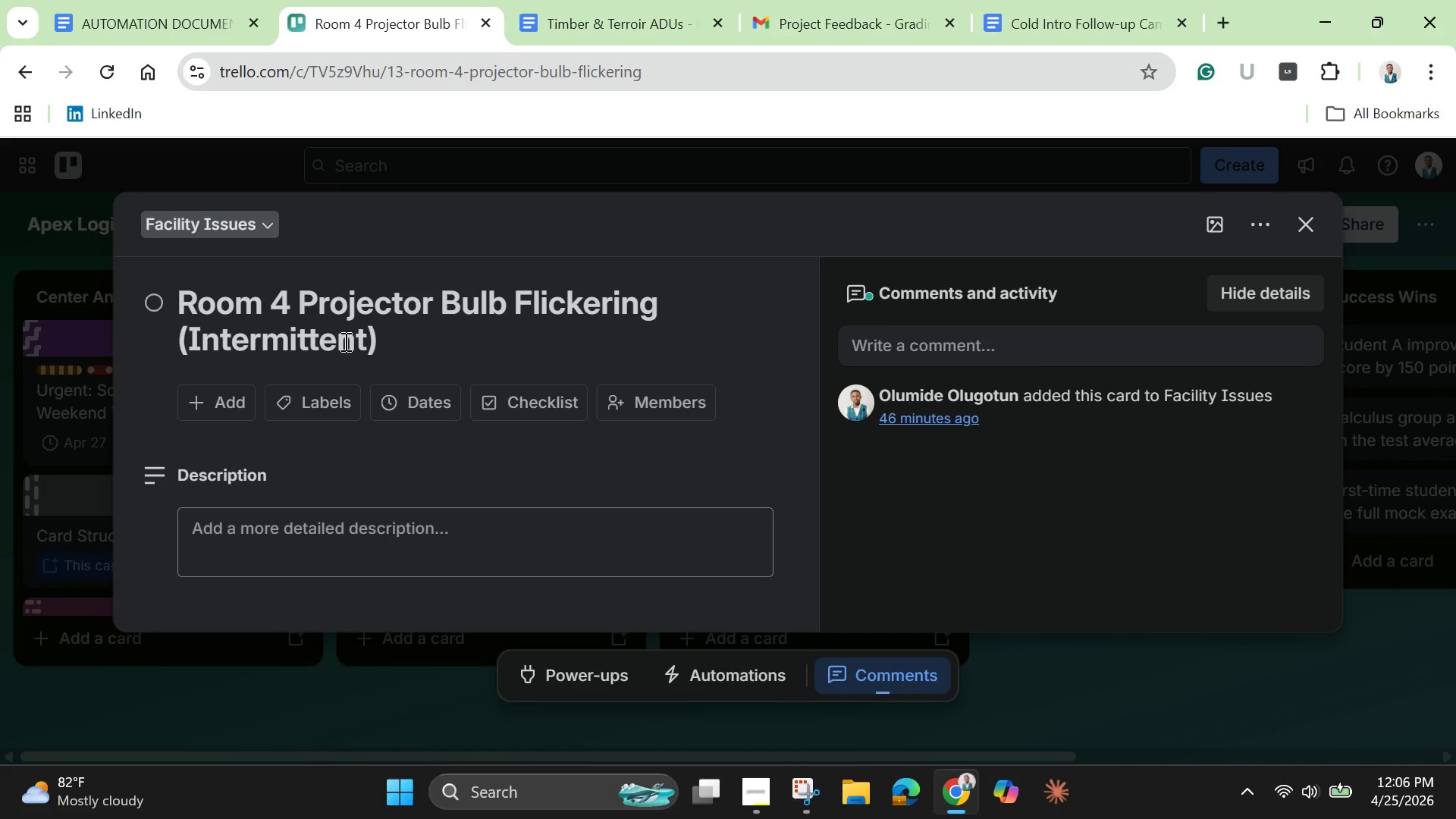 
left_click([366, 340])
 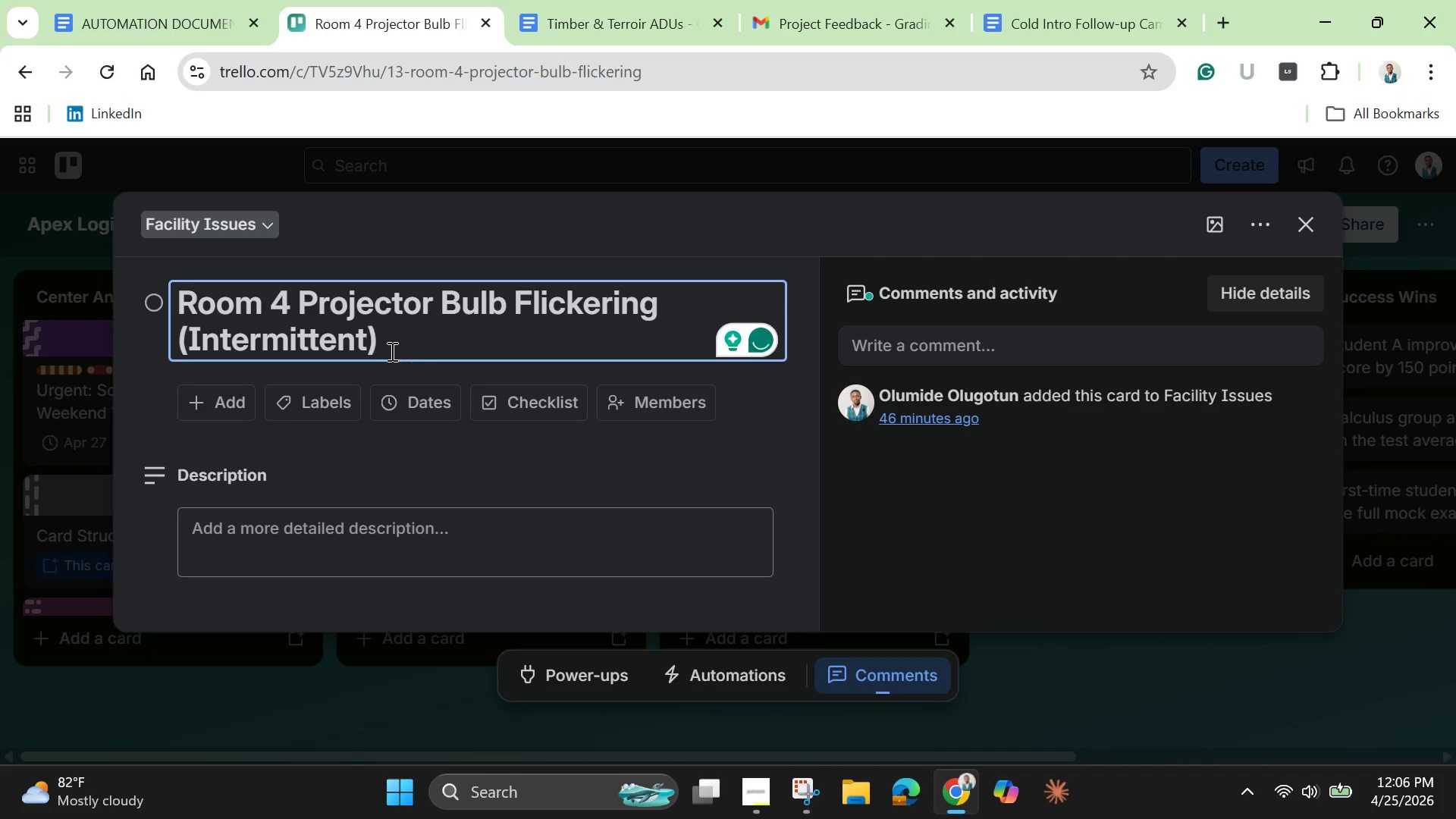 
type( Failure)
 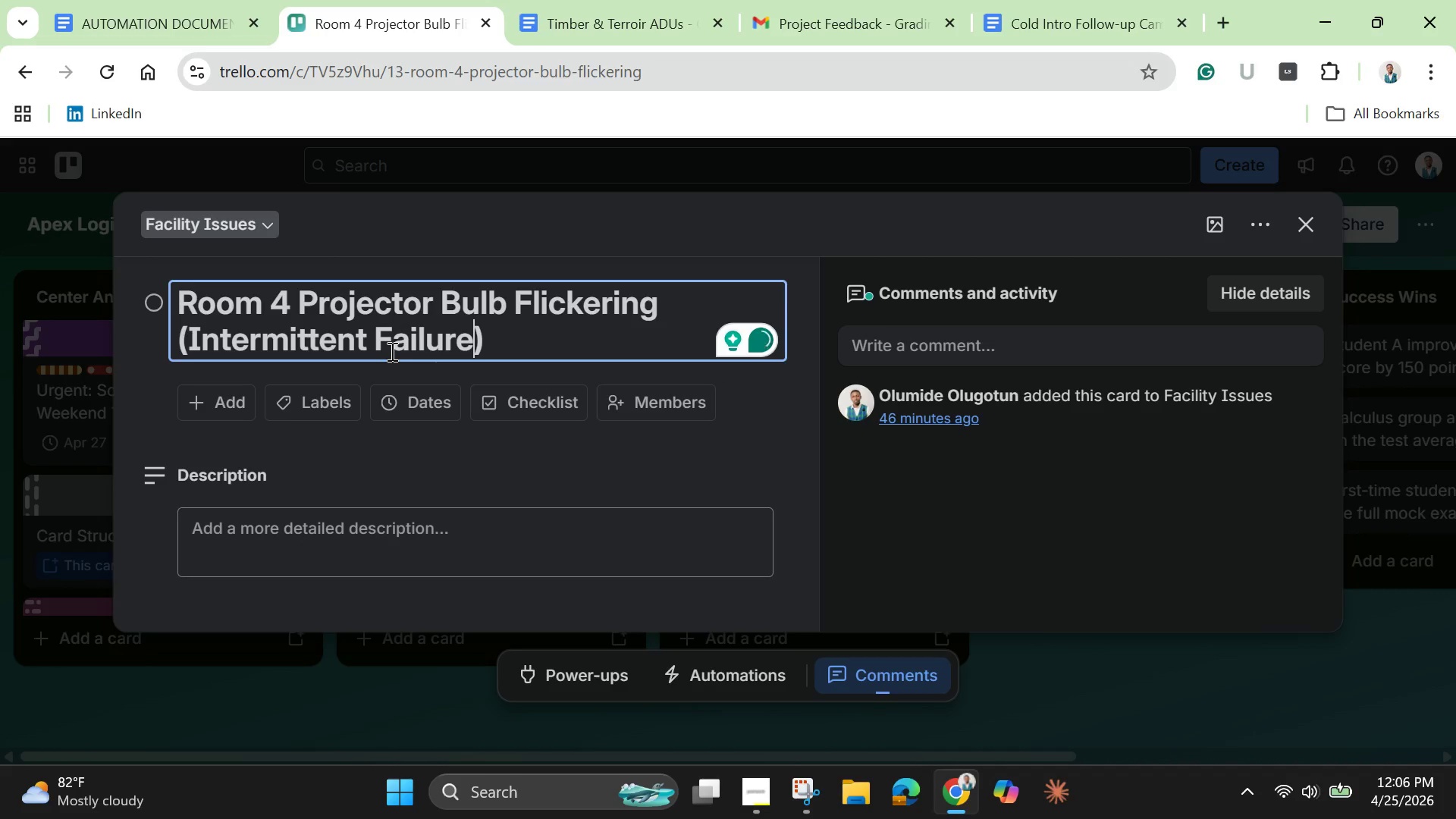 
key(Enter)
 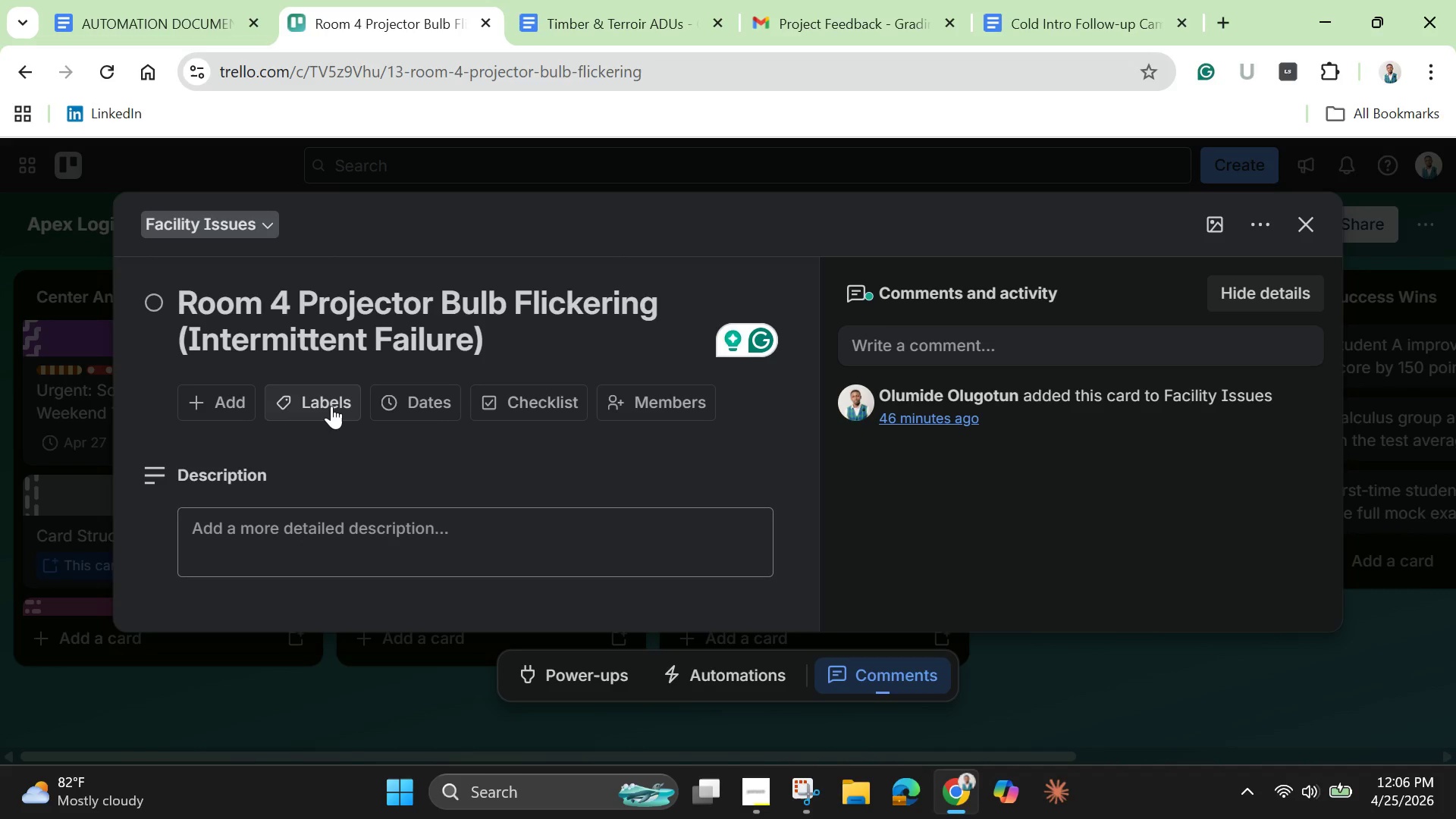 
wait(7.3)
 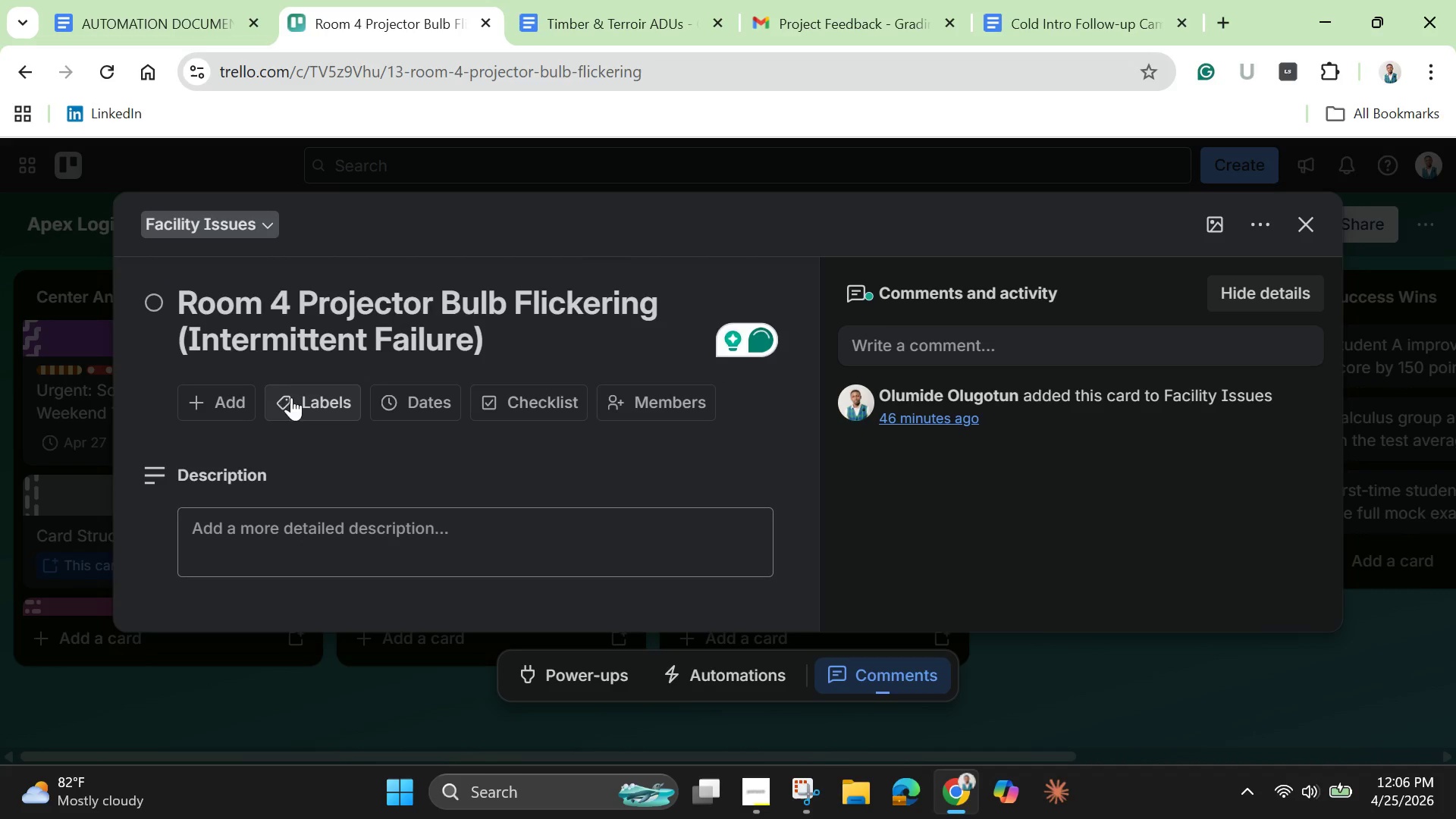 
left_click([639, 17])
 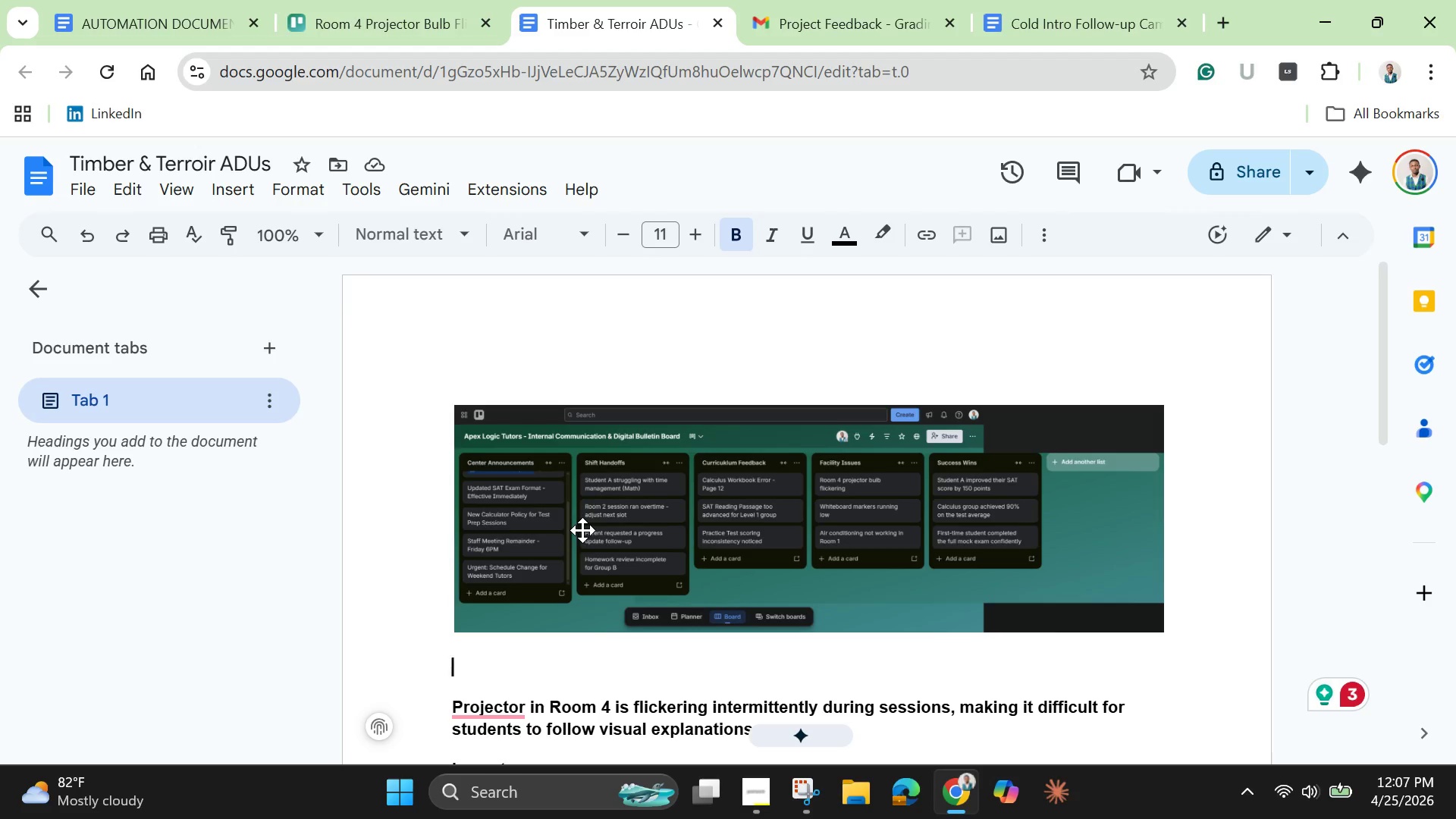 
scroll: coordinate [582, 530], scroll_direction: down, amount: 3.0
 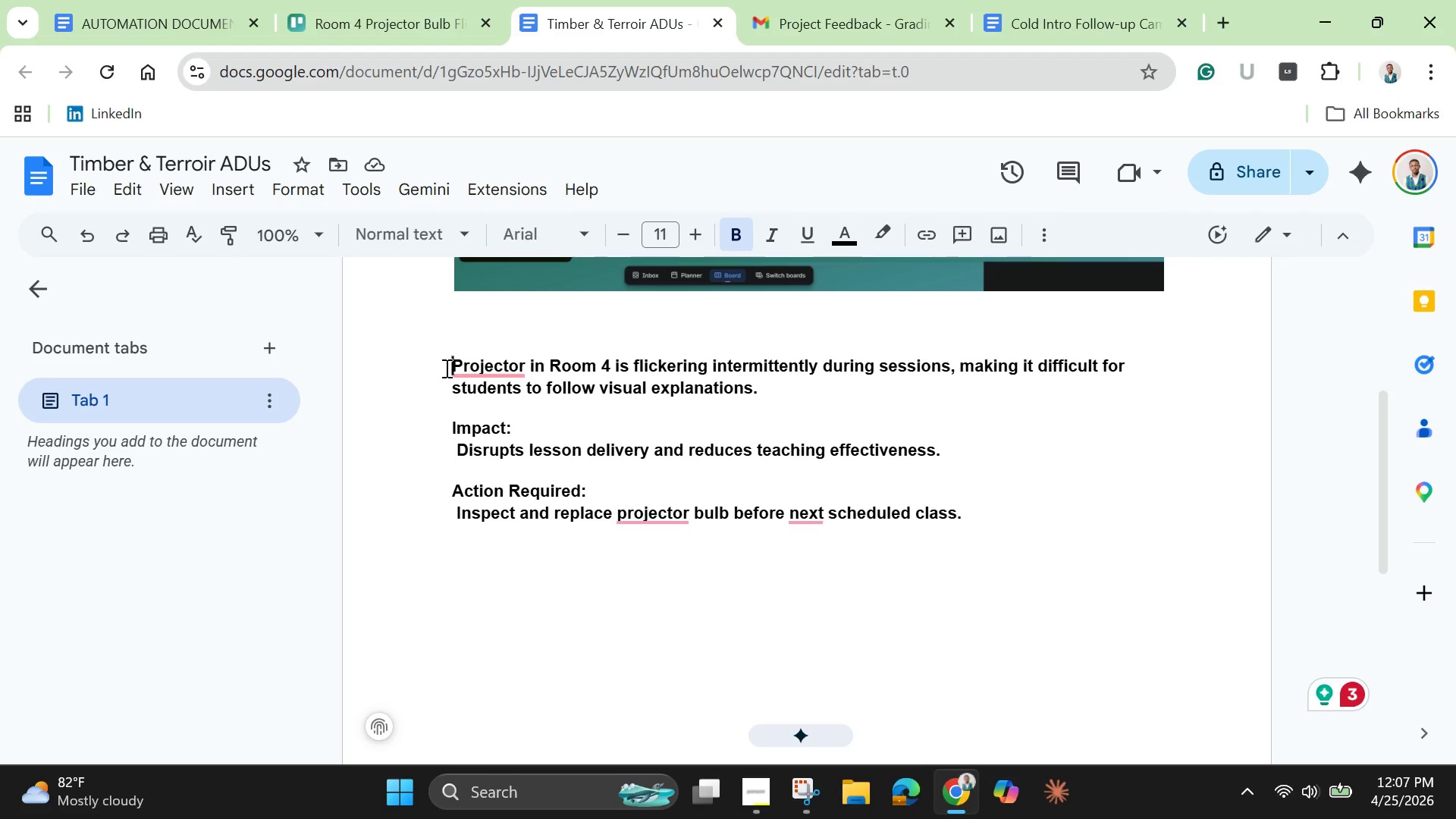 
left_click_drag(start_coordinate=[445, 368], to_coordinate=[990, 508])
 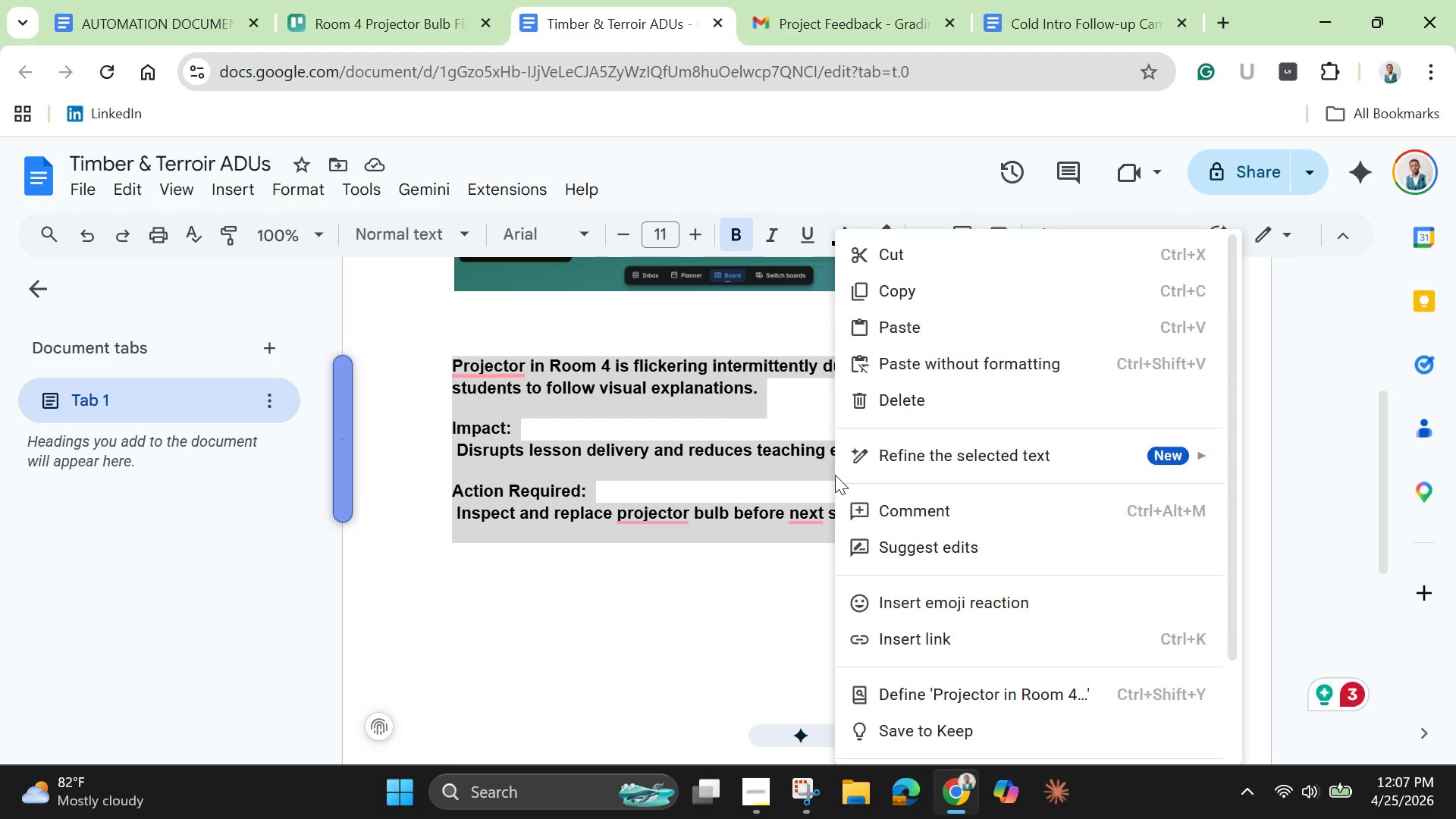 
right_click([835, 475])
 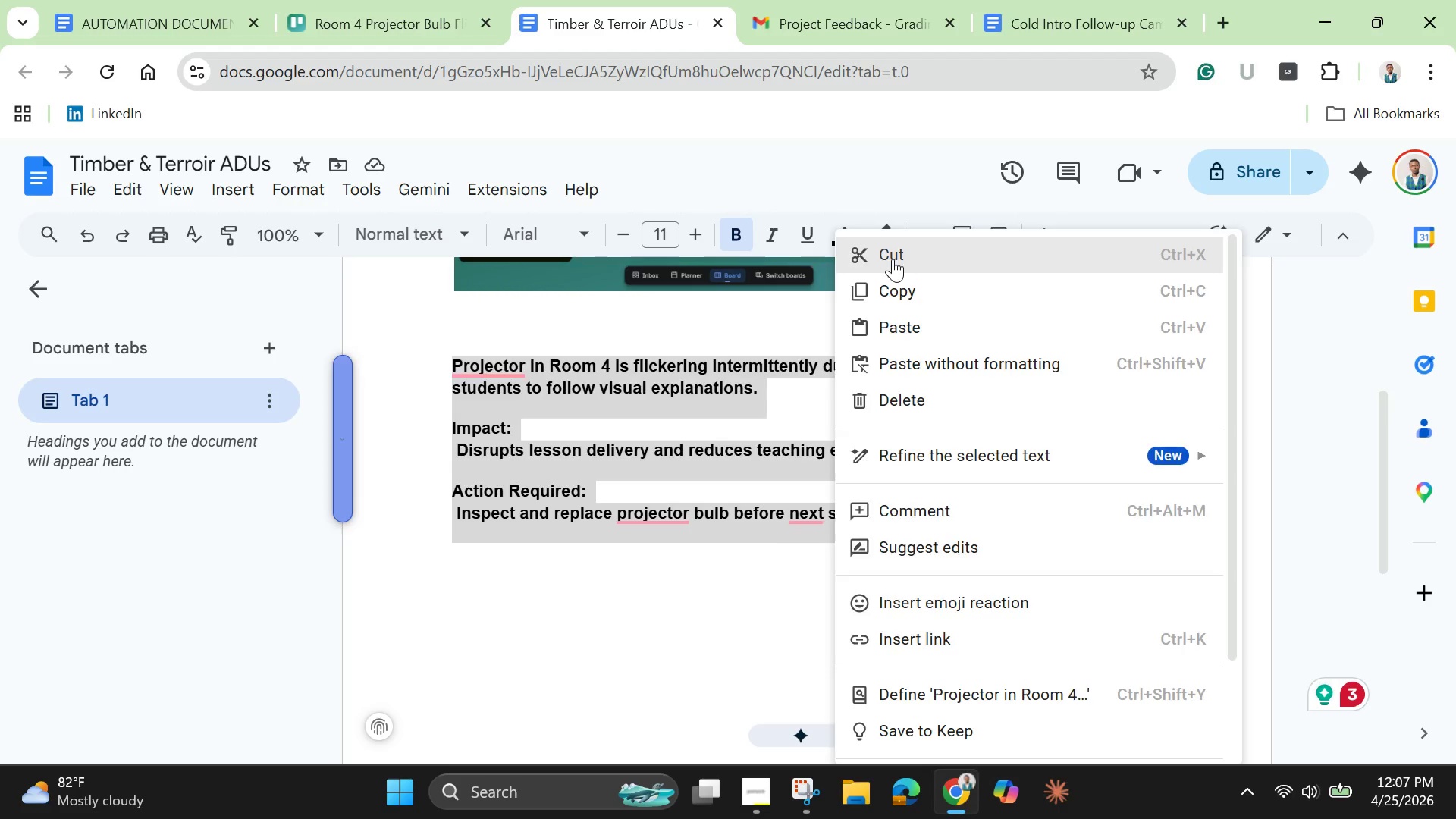 
left_click([893, 259])
 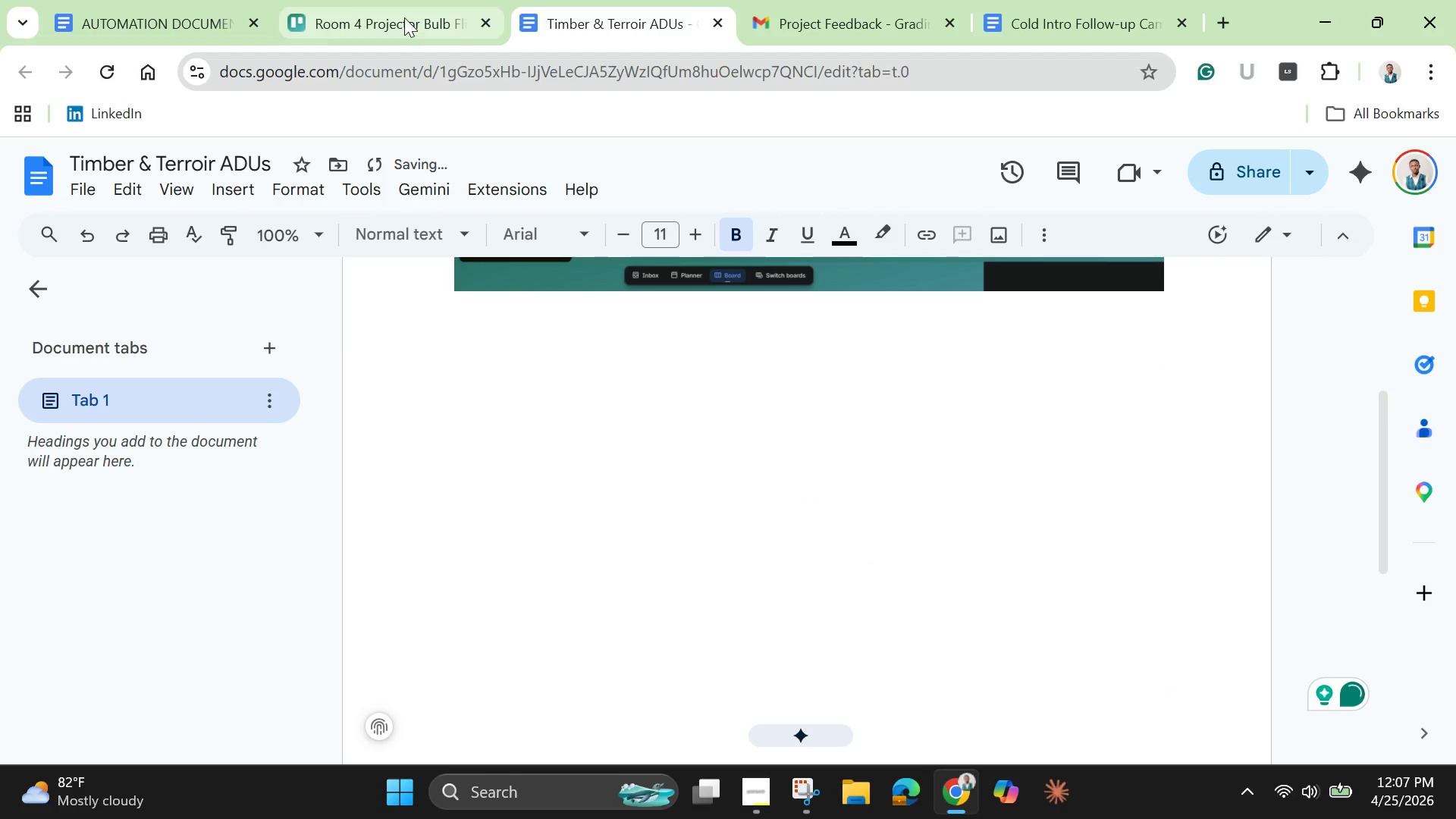 
left_click([404, 17])
 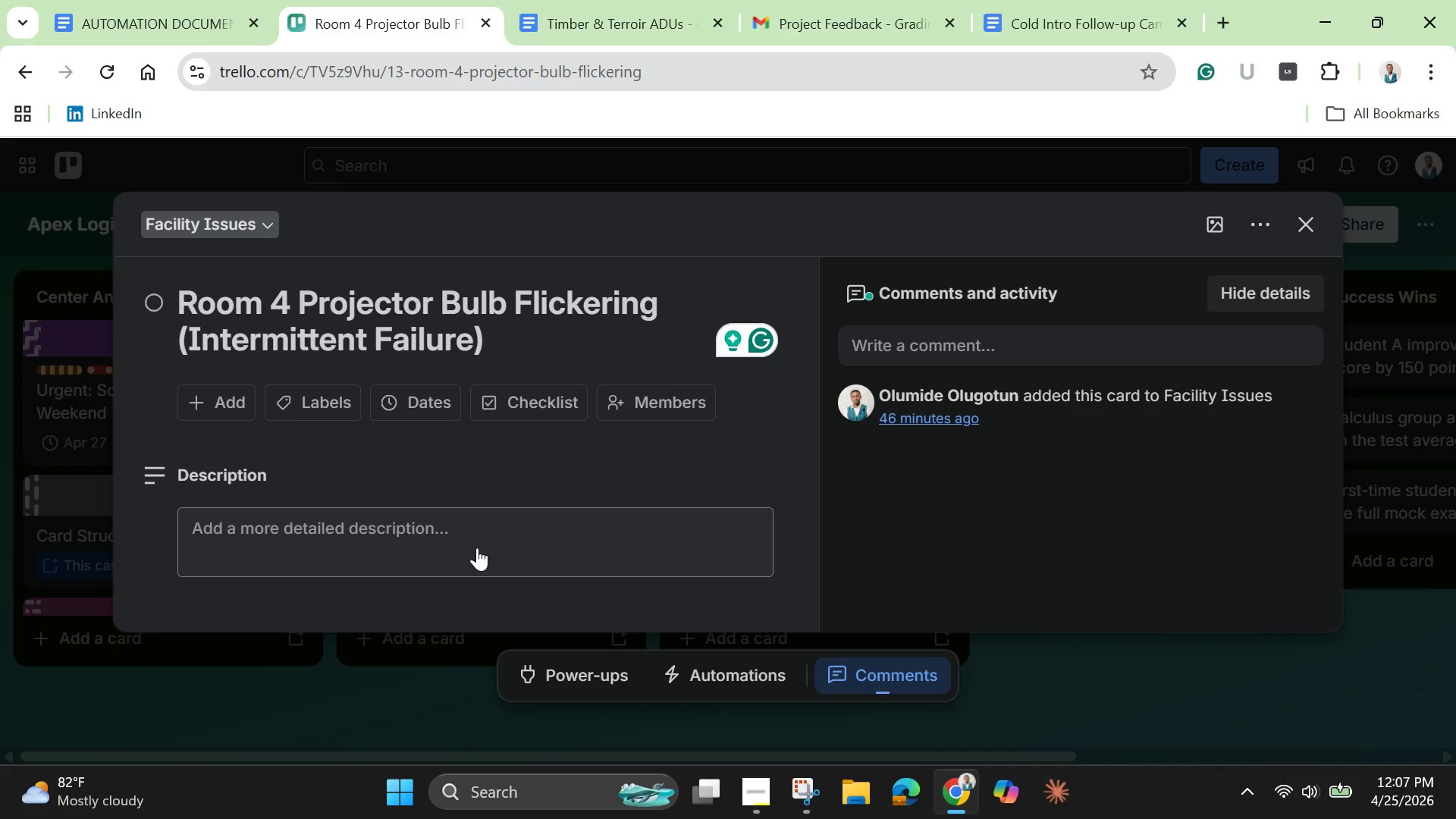 
left_click([477, 548])
 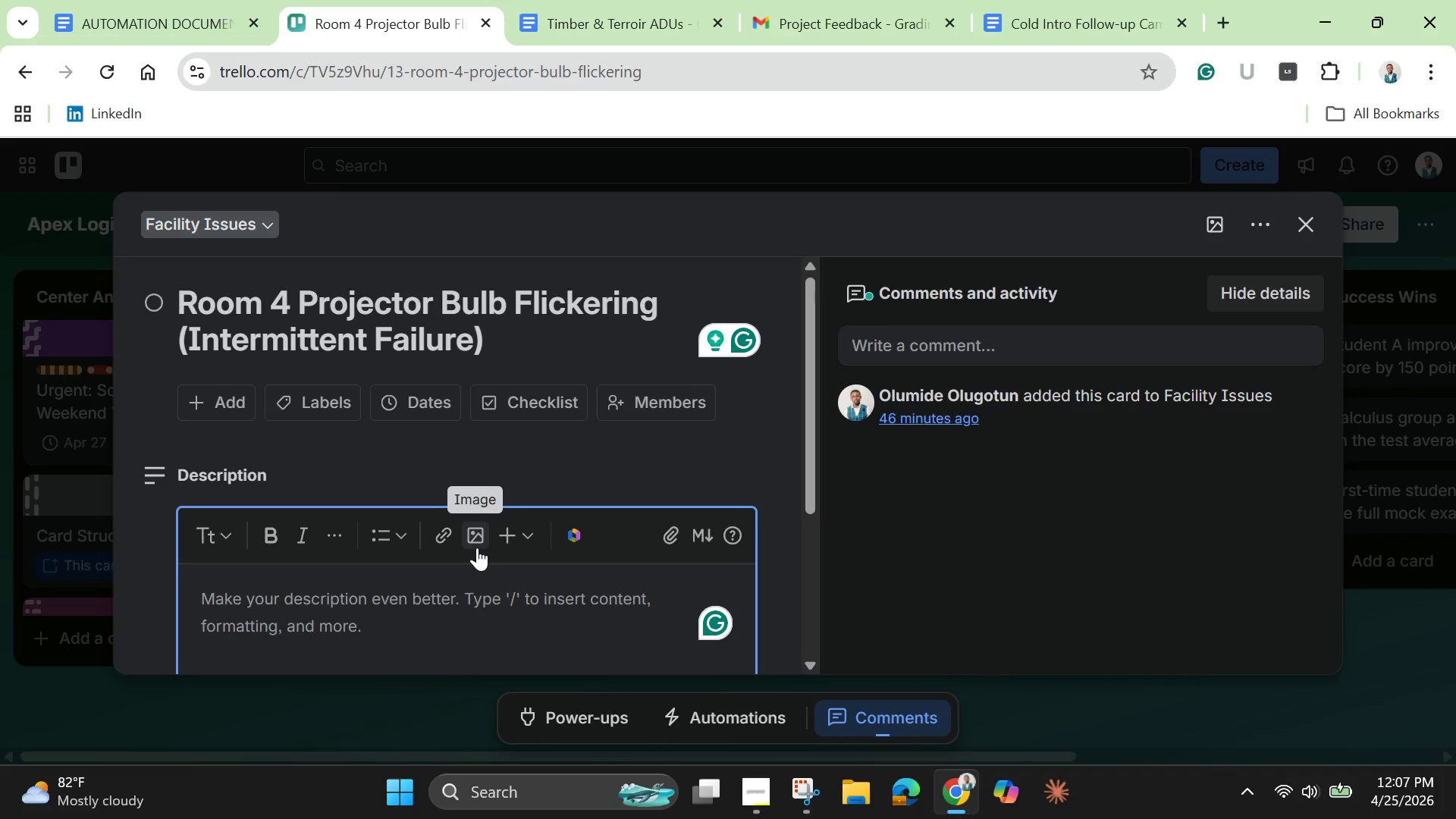 
key(Control+V)
 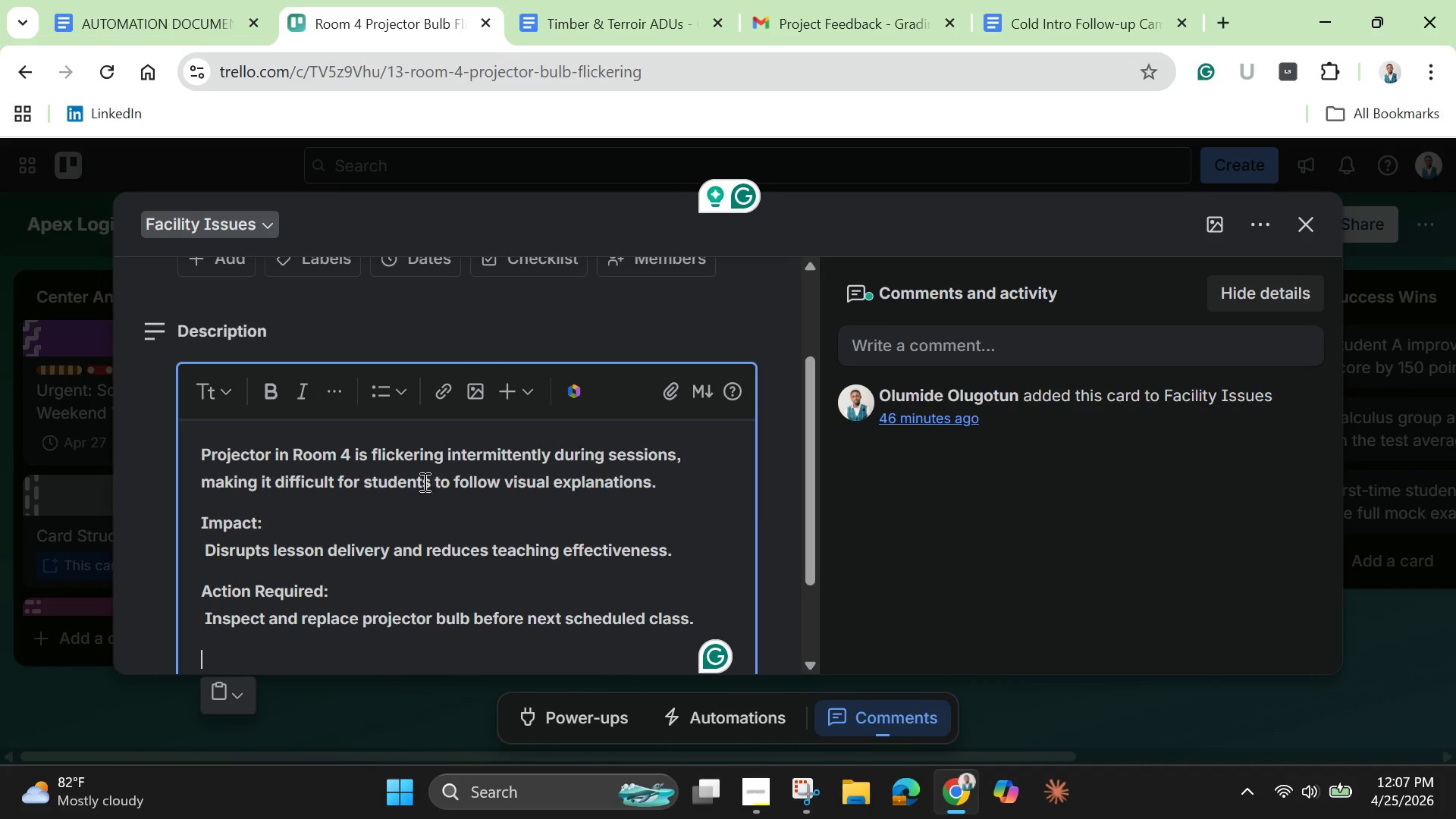 
scroll: coordinate [416, 491], scroll_direction: down, amount: 2.0
 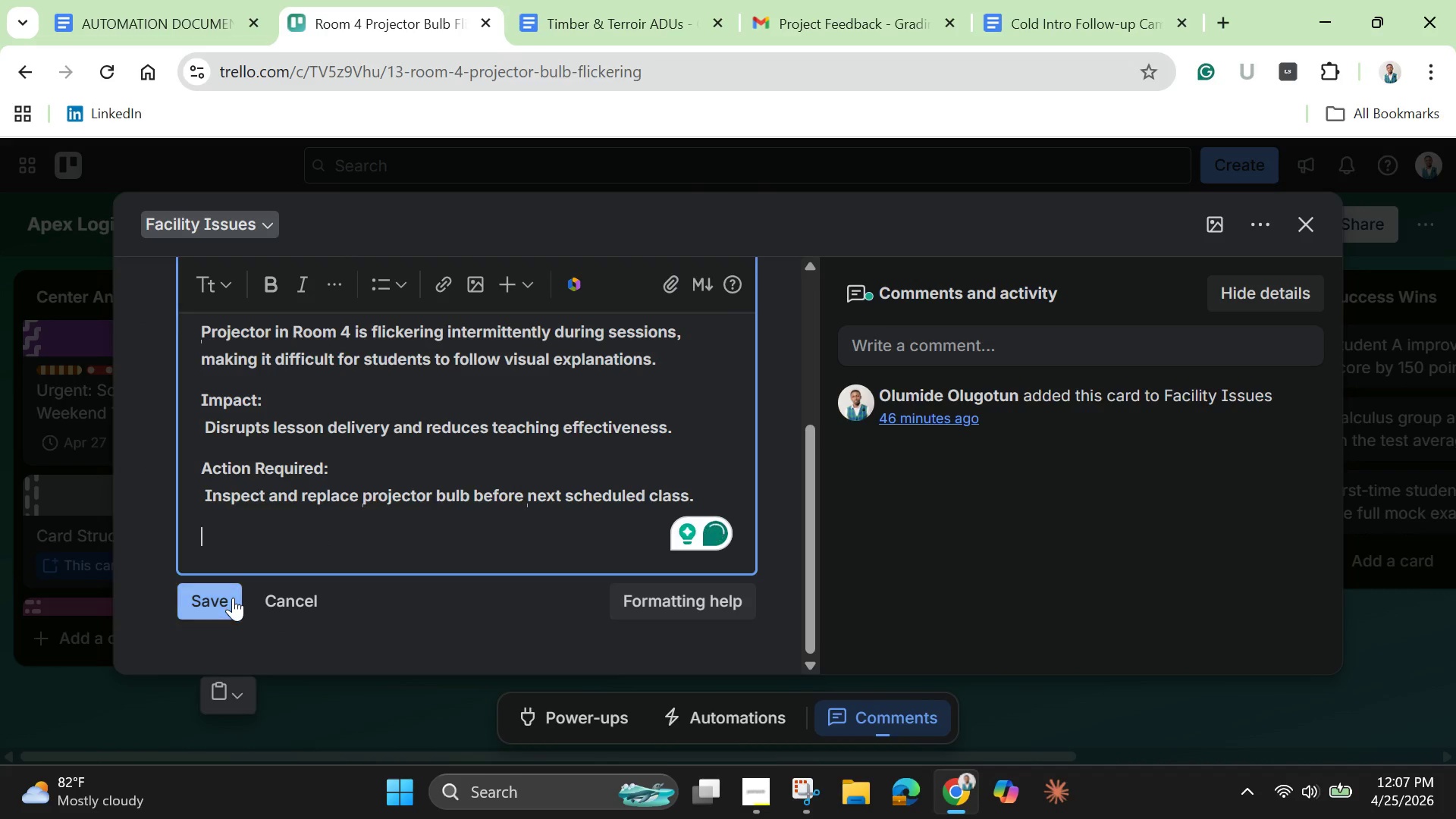 
left_click([233, 598])
 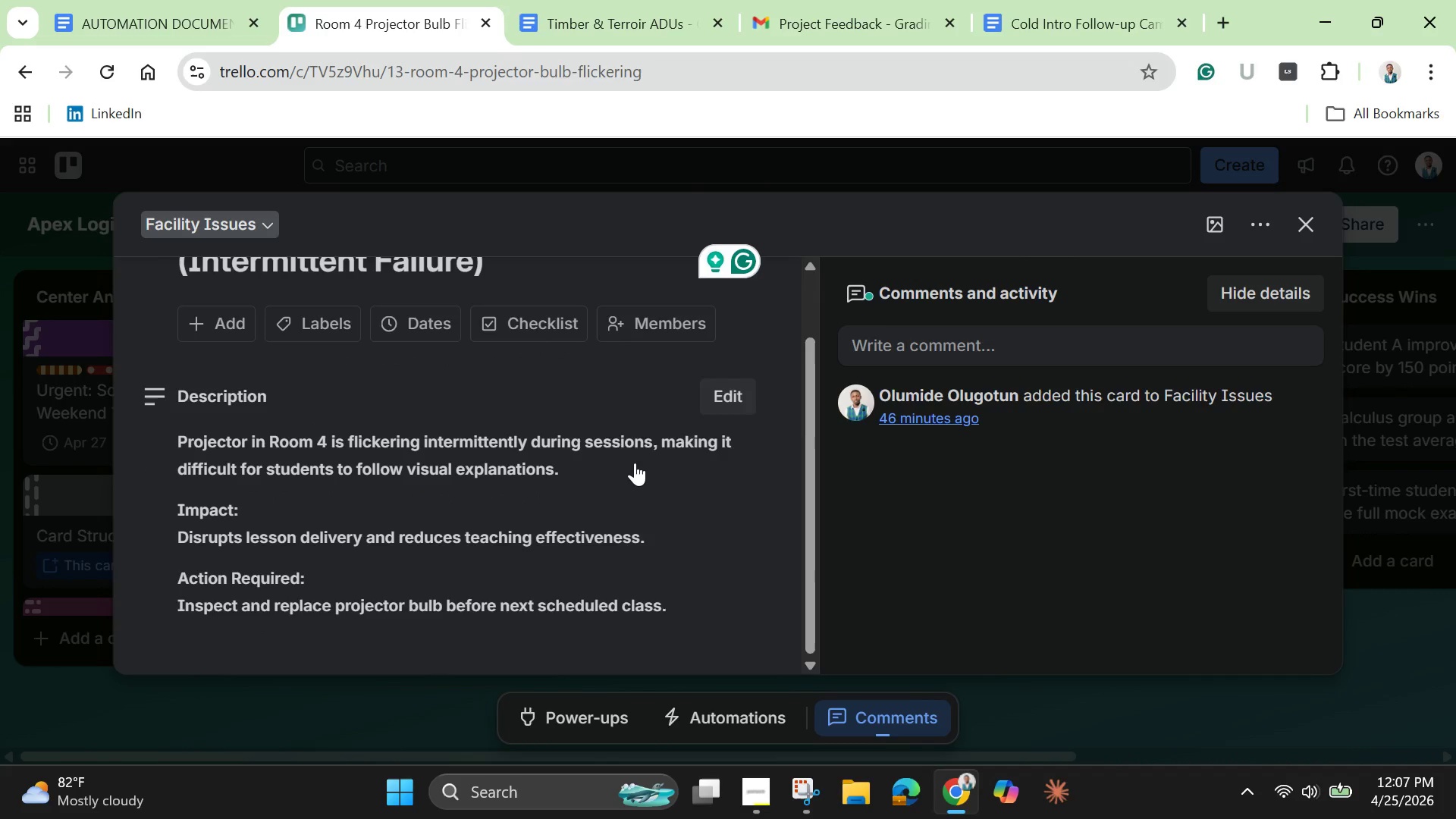 
scroll: coordinate [635, 463], scroll_direction: up, amount: 1.0
 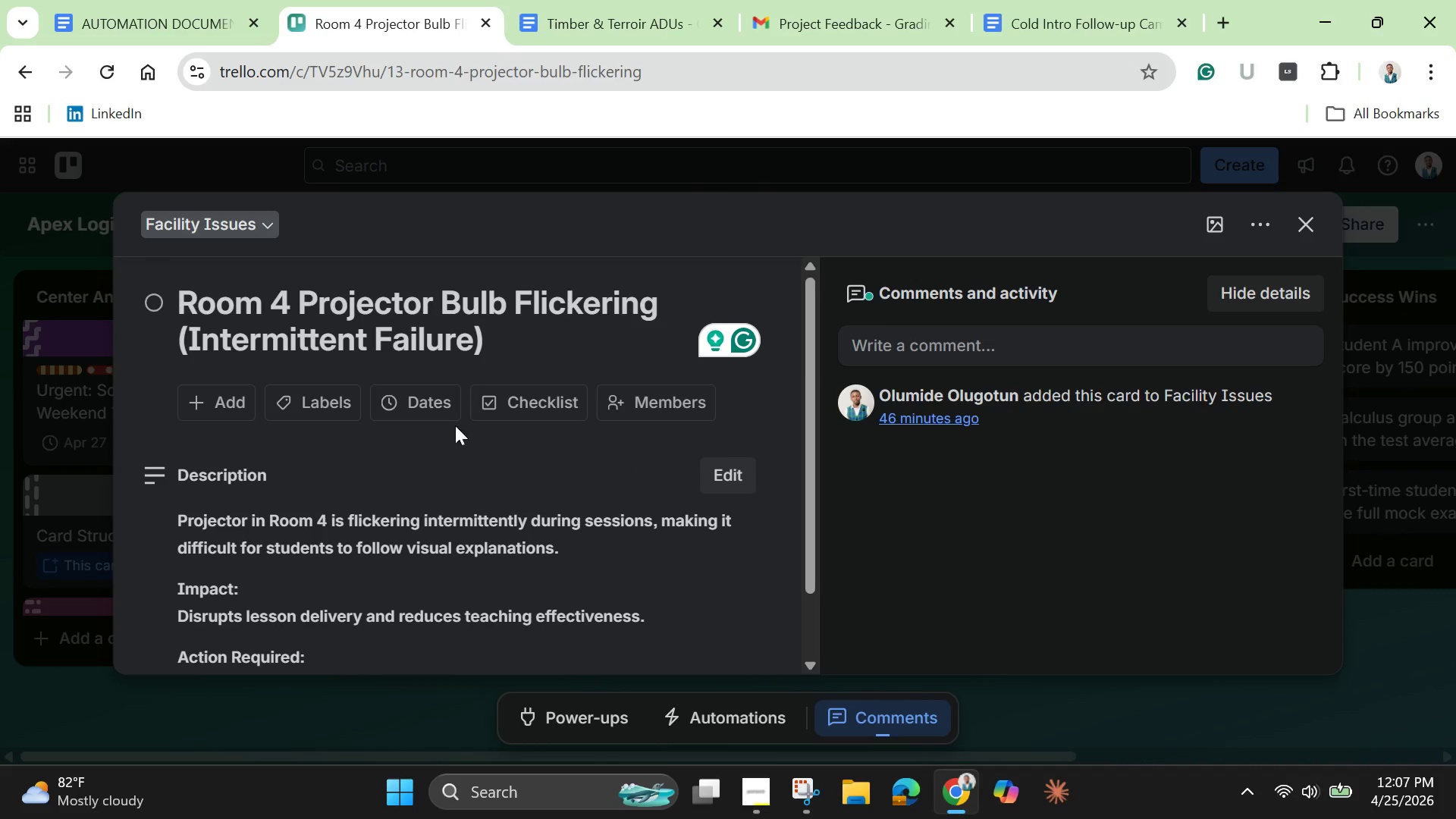 
mouse_move([334, 421])
 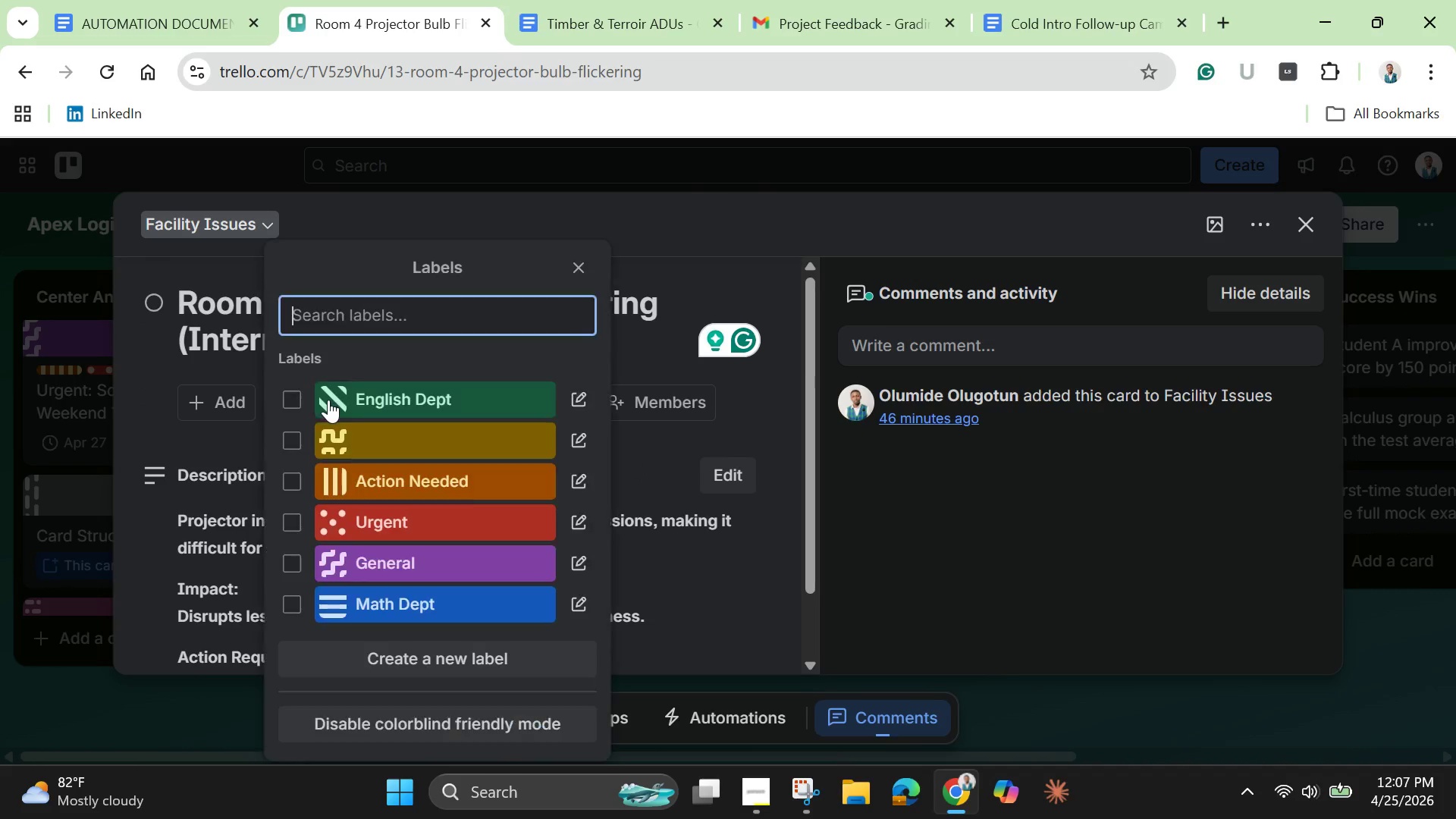 
left_click([328, 400])
 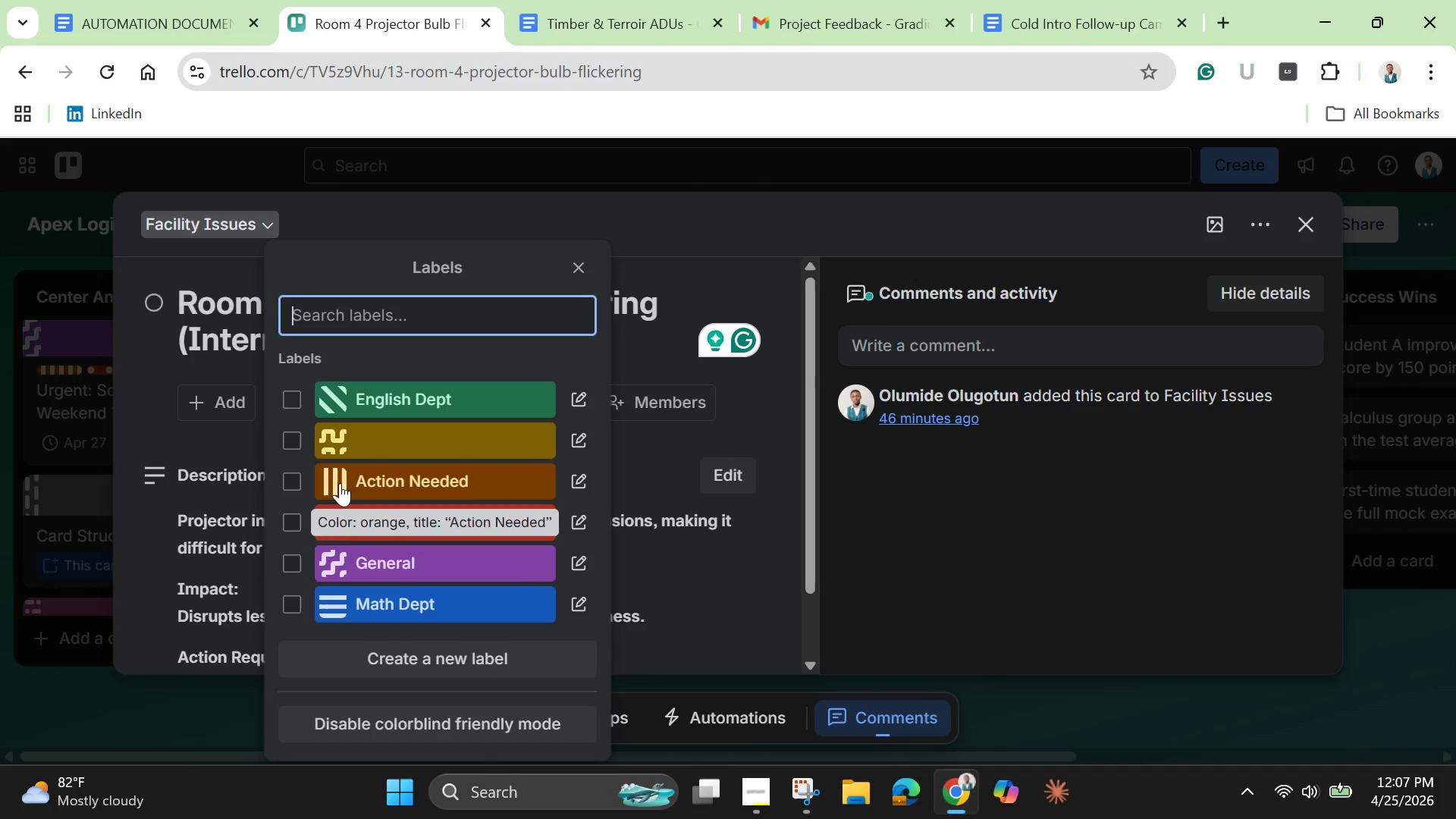 
mouse_move([303, 504])
 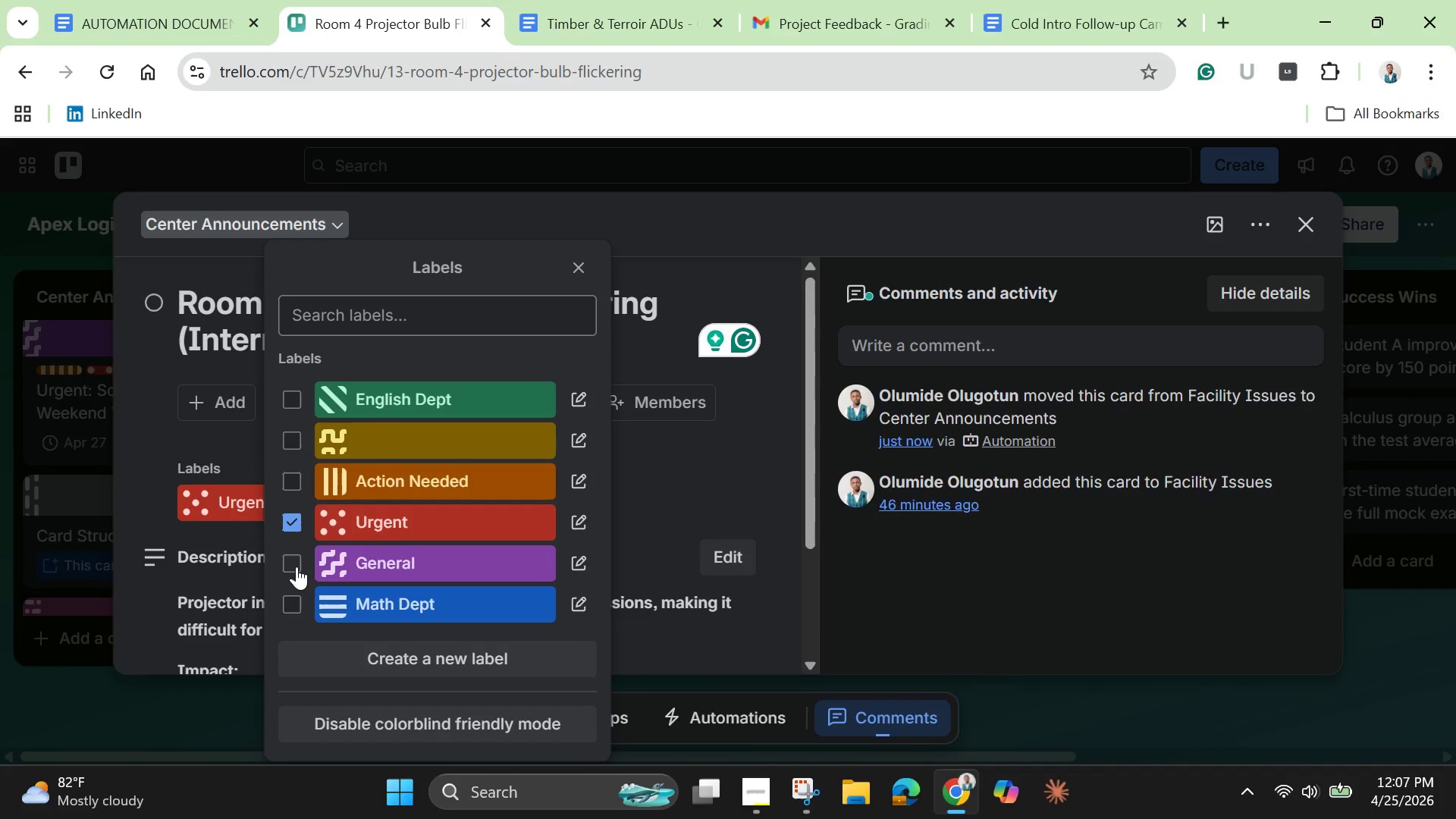 
left_click([297, 566])
 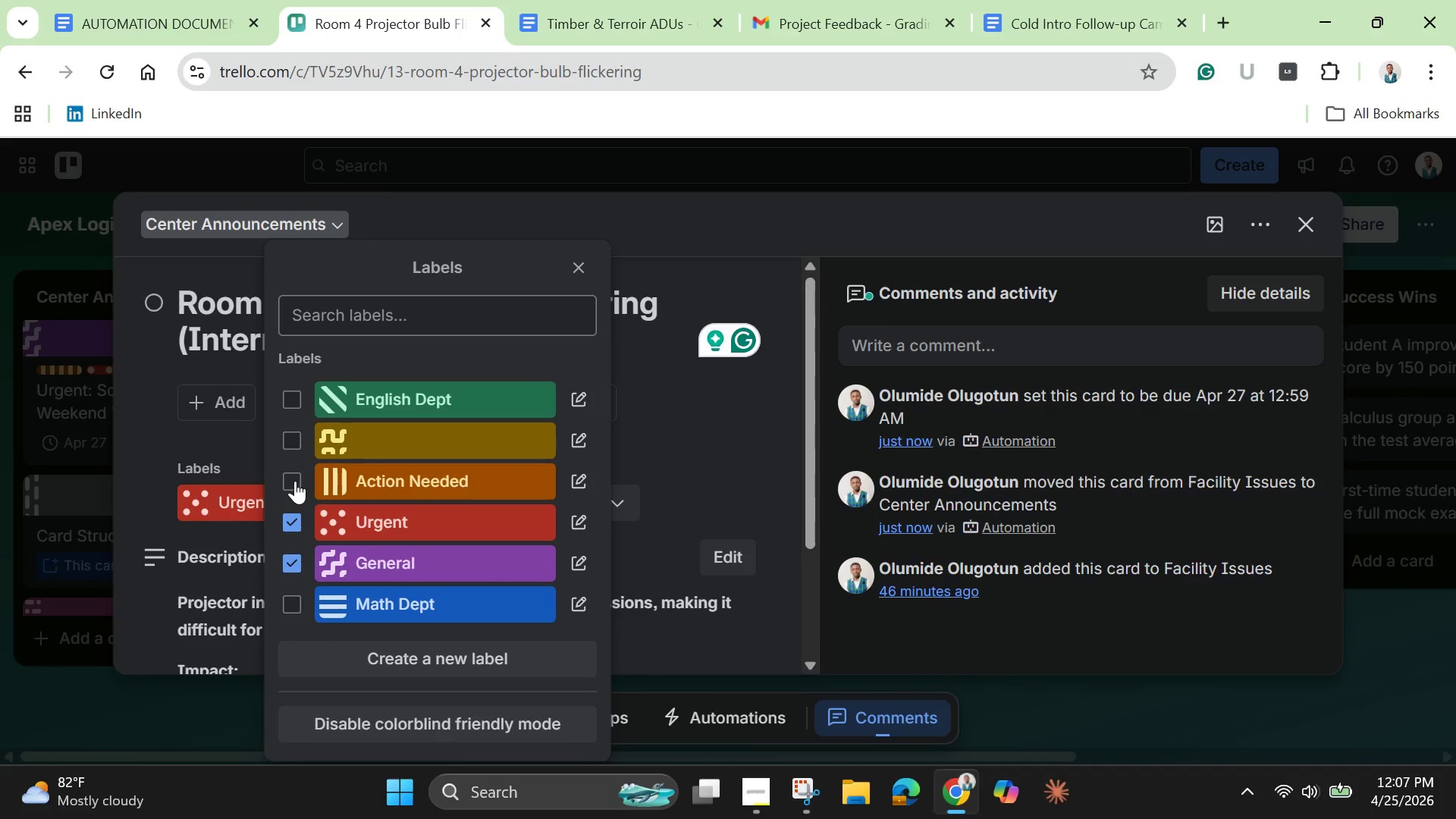 
left_click([295, 481])
 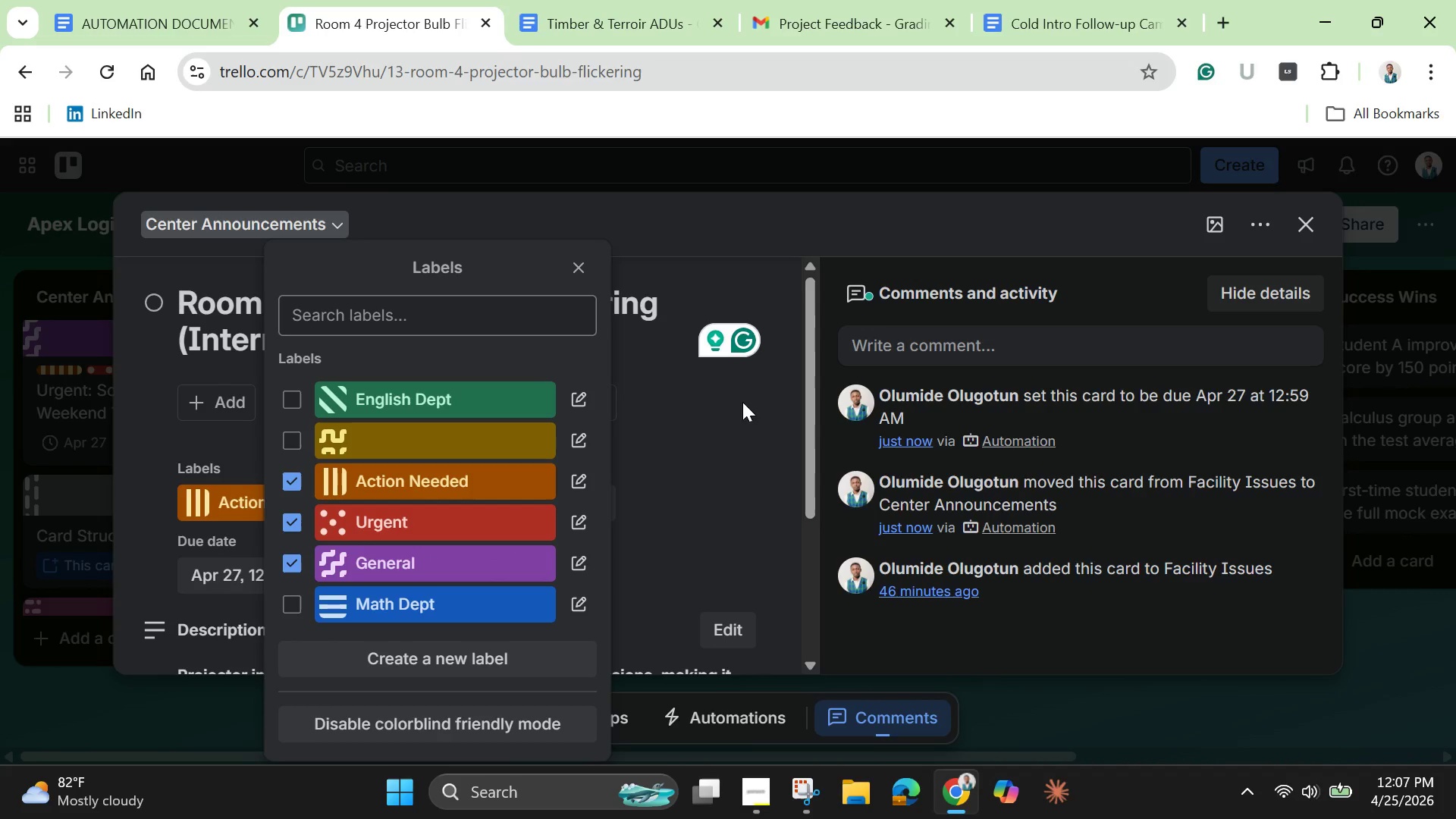 
left_click([745, 403])
 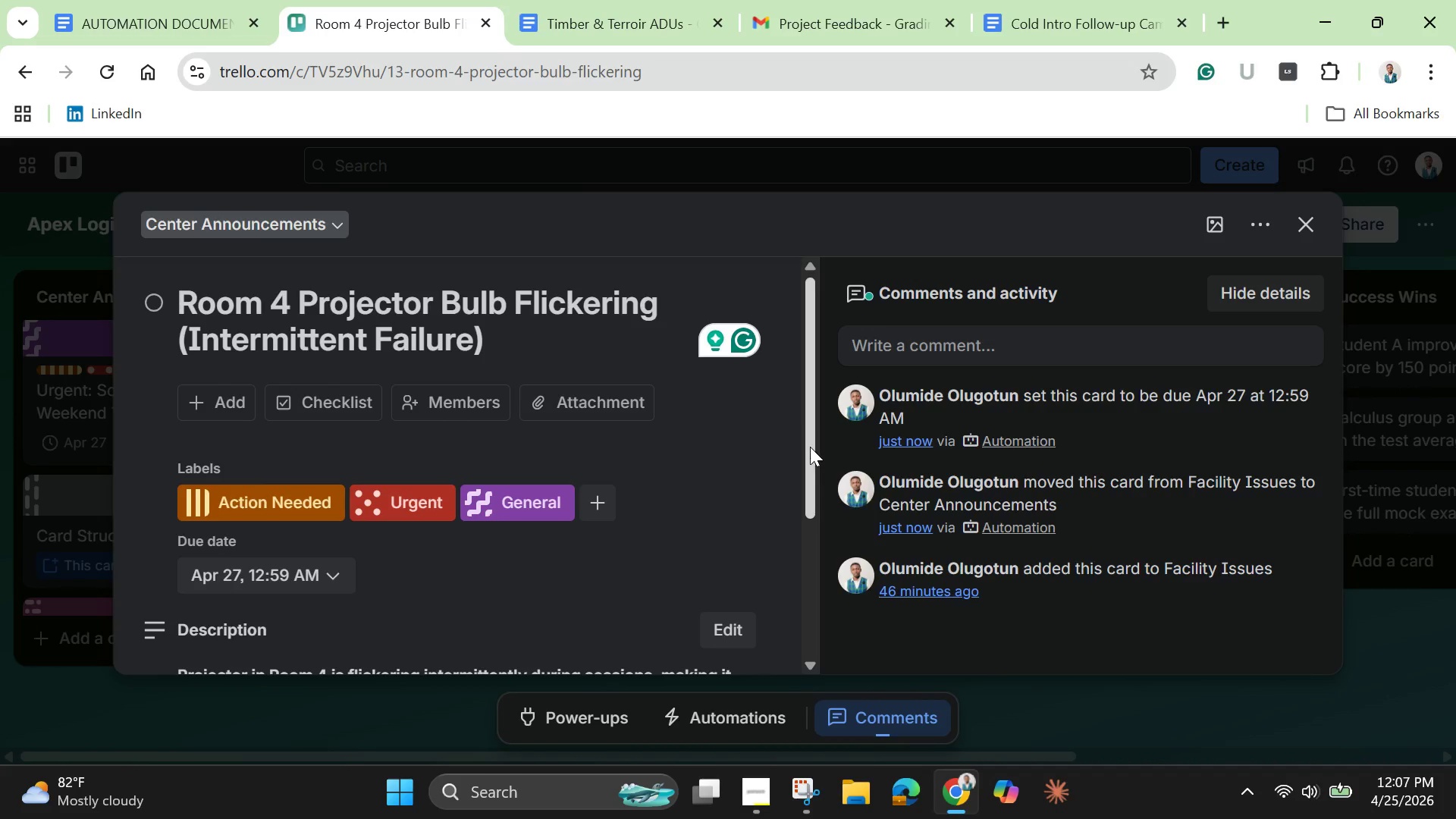 
left_click_drag(start_coordinate=[811, 447], to_coordinate=[813, 629])
 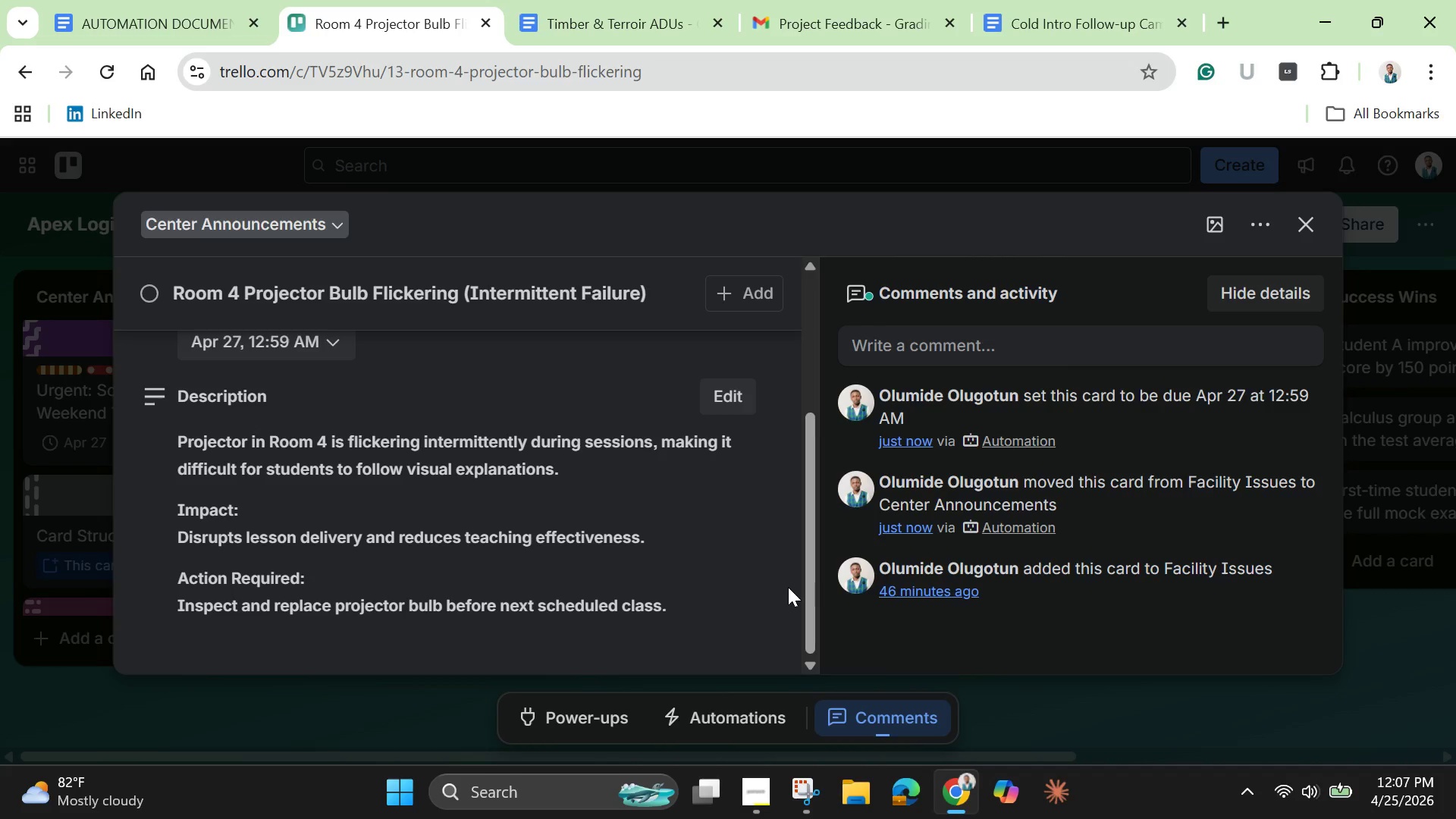 
scroll: coordinate [752, 535], scroll_direction: down, amount: 4.0
 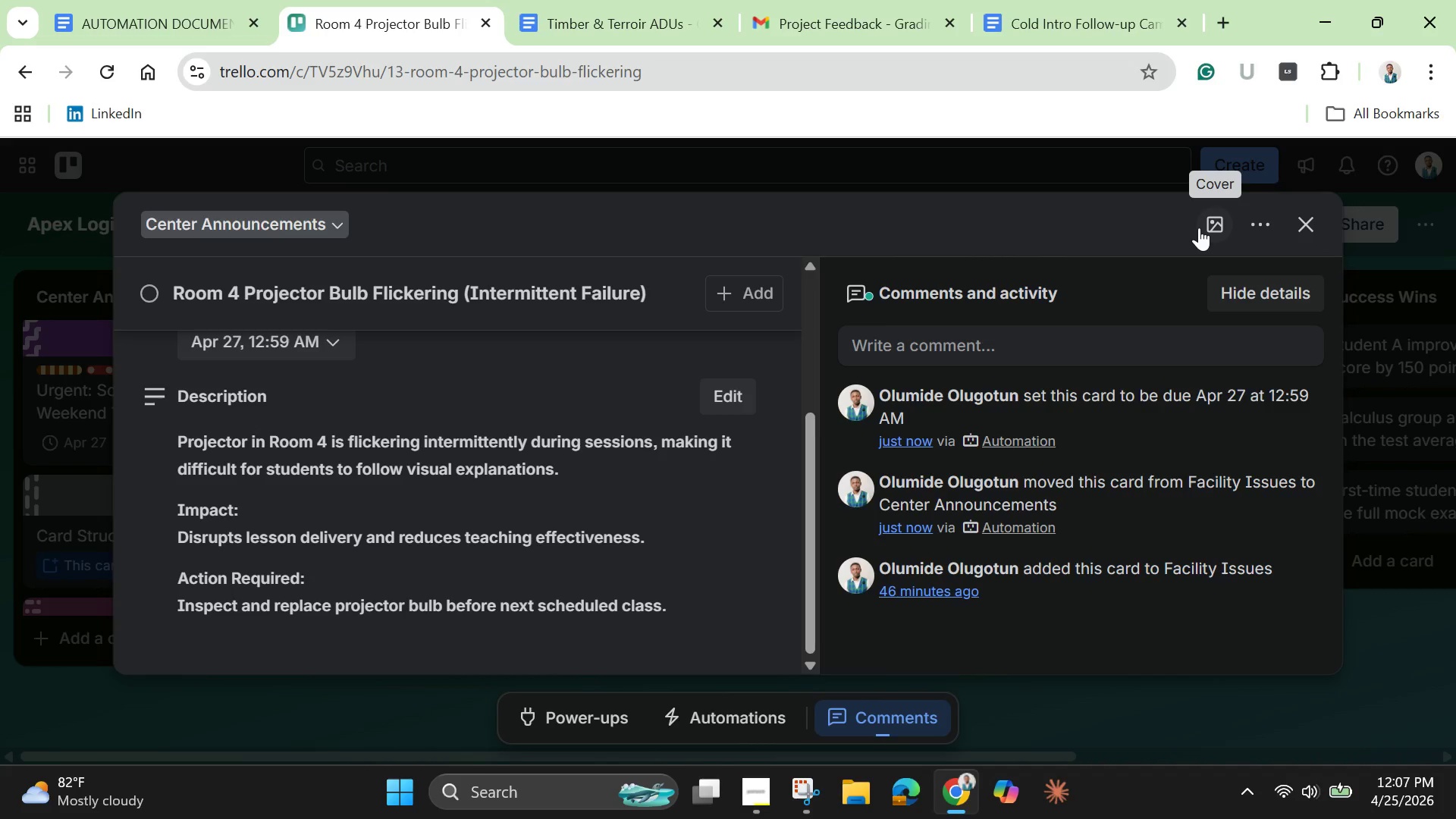 
left_click([1216, 230])
 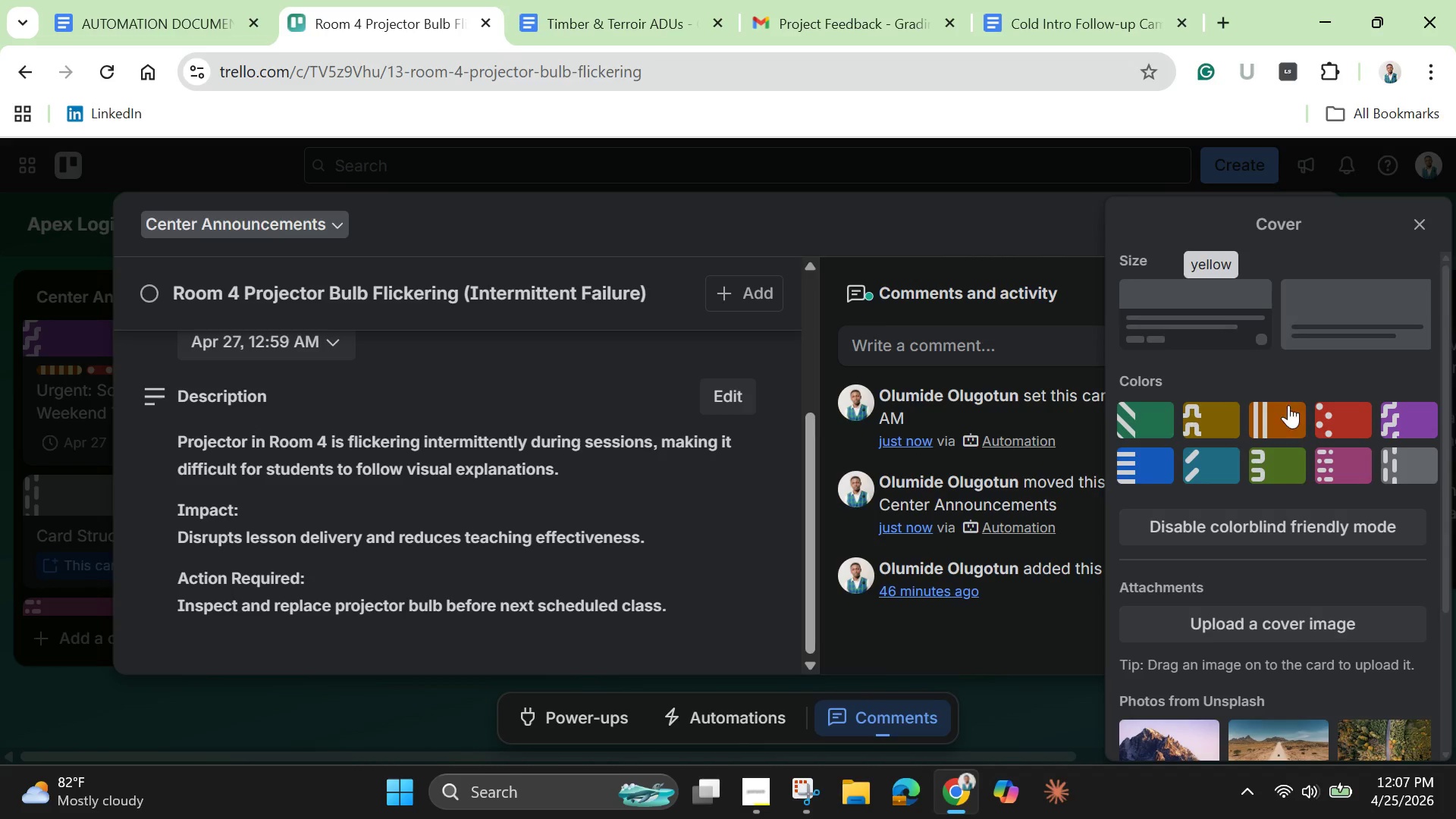 
mouse_move([1366, 444])
 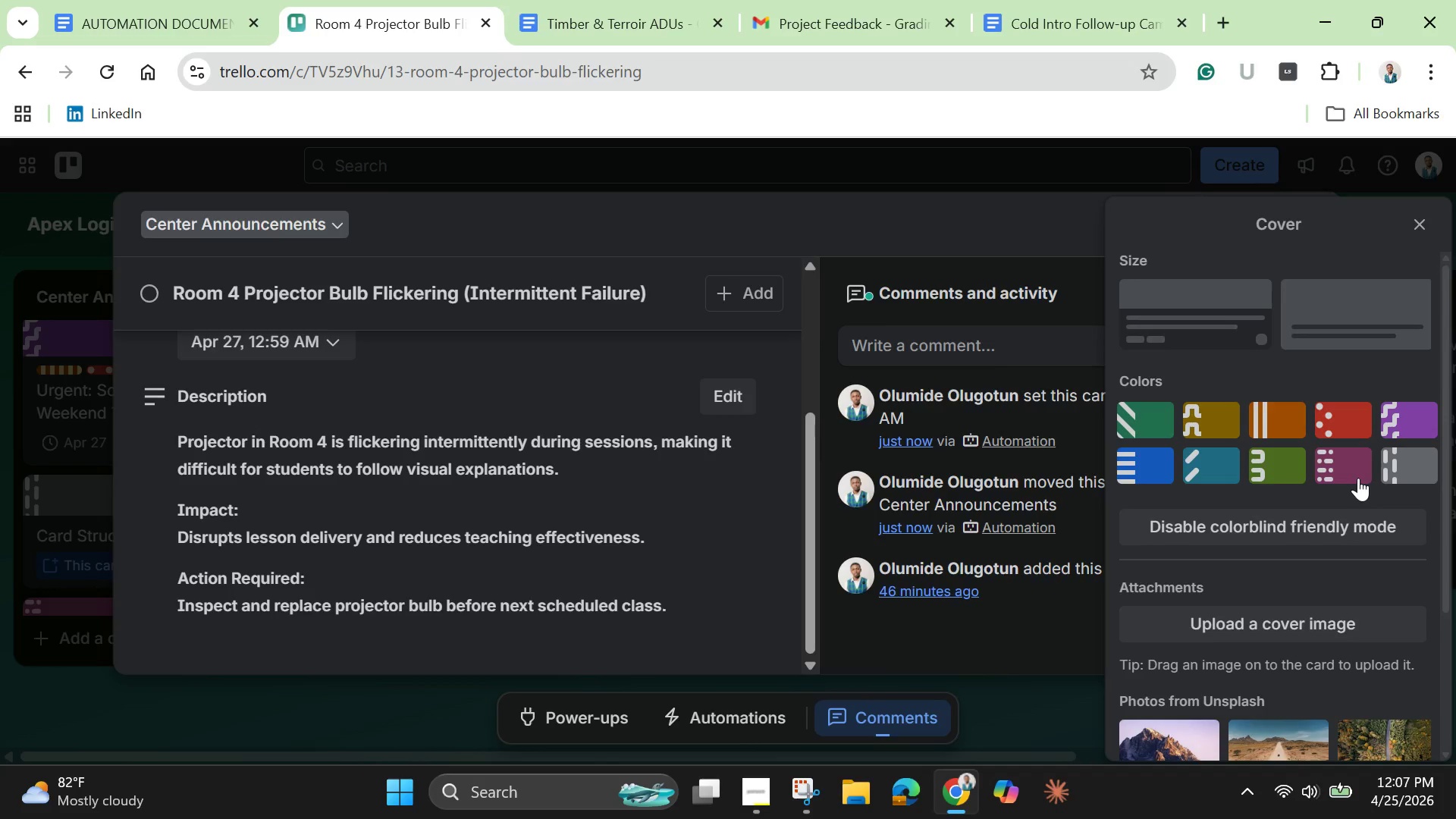 
left_click([1358, 478])
 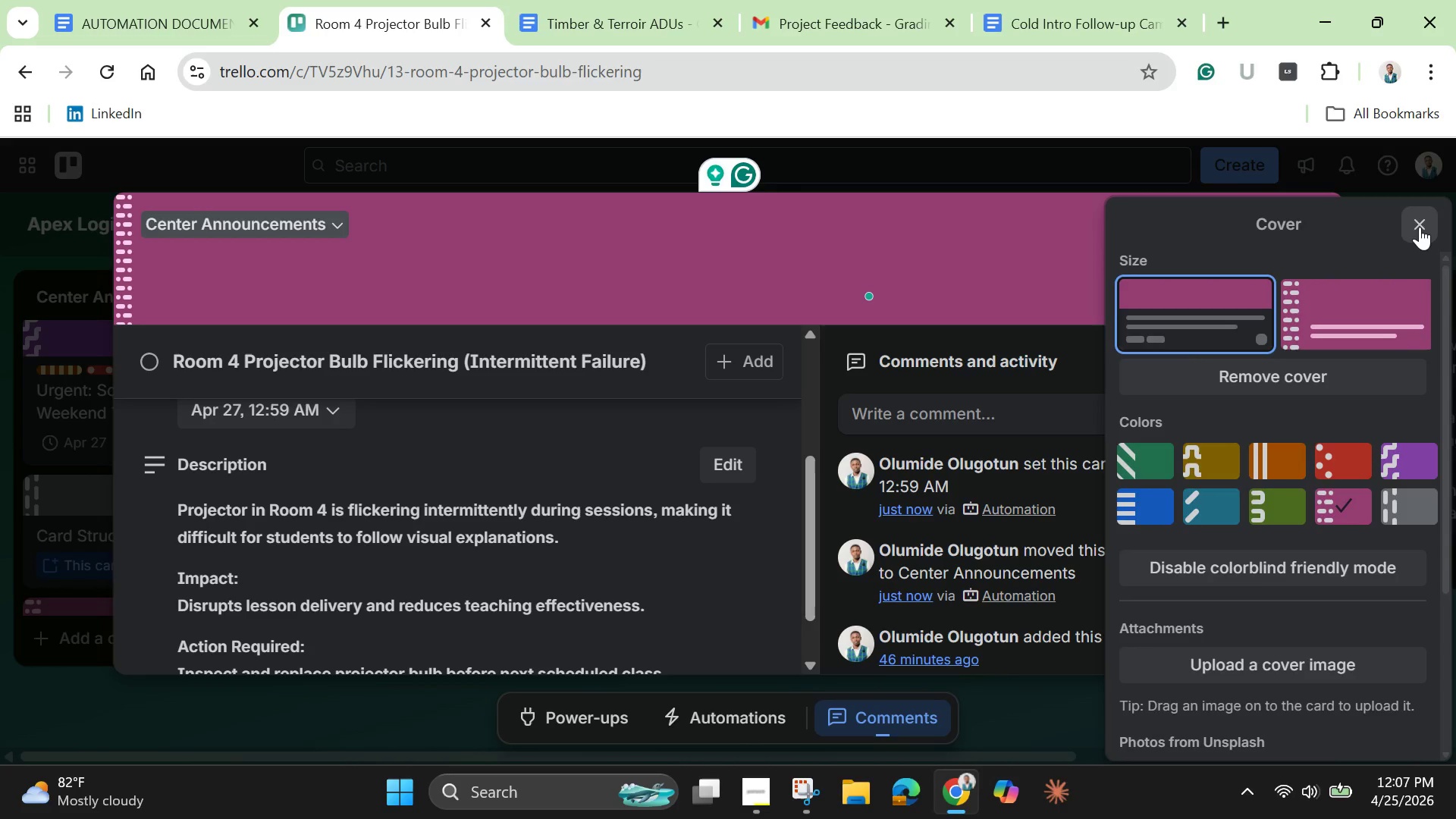 
left_click([1420, 227])
 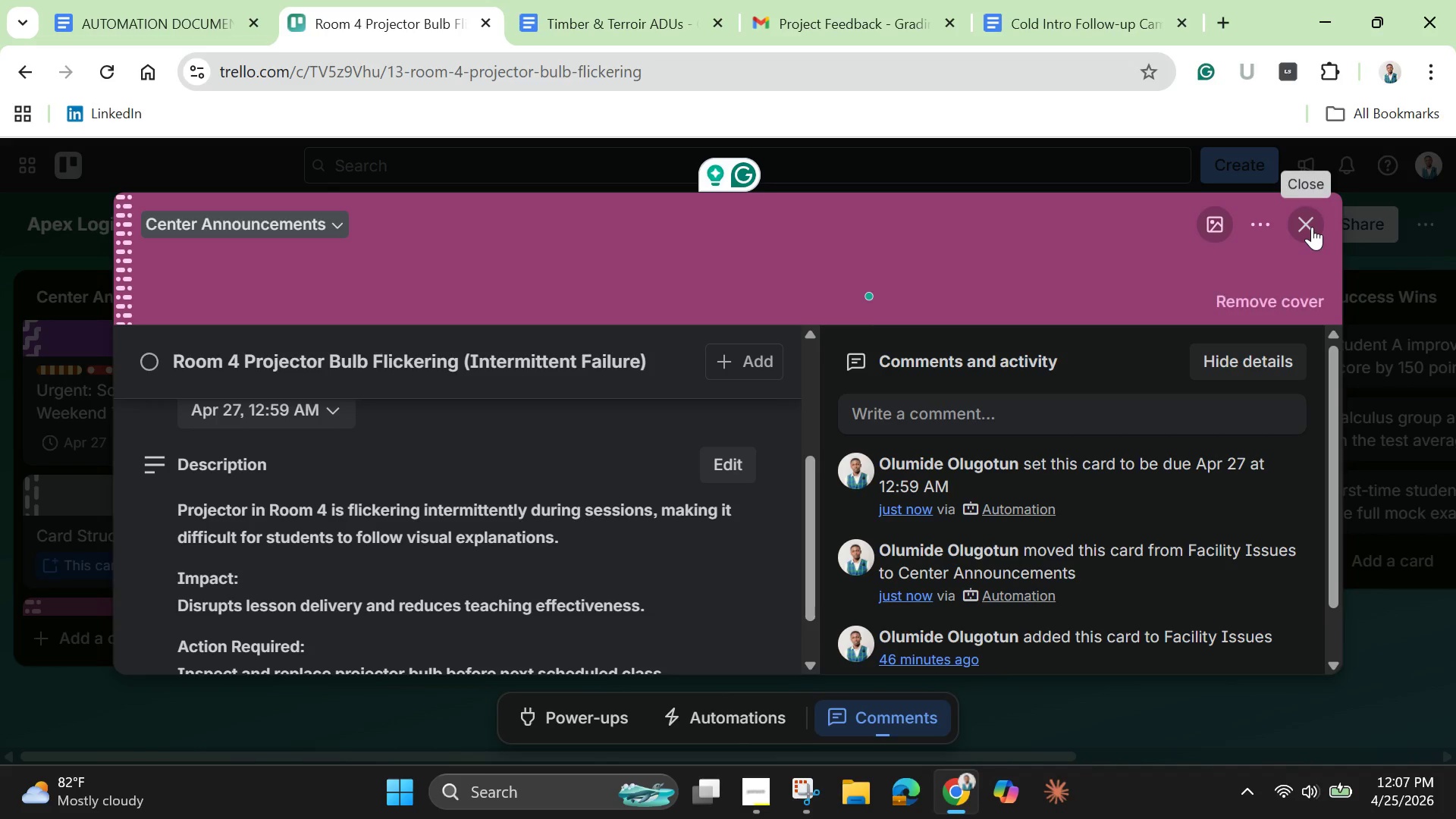 
left_click([1312, 227])
 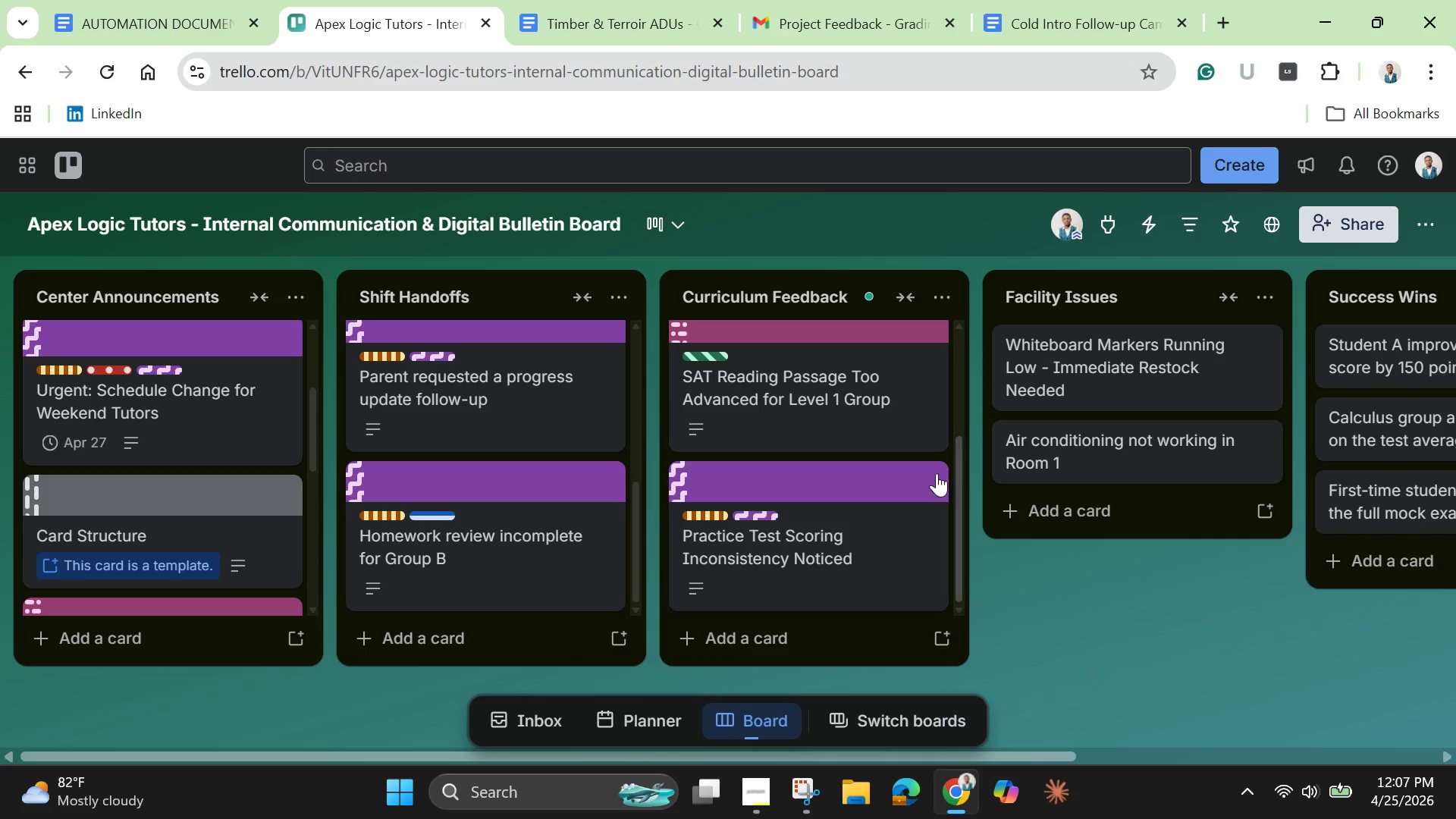 
scroll: coordinate [916, 504], scroll_direction: down, amount: 6.0
 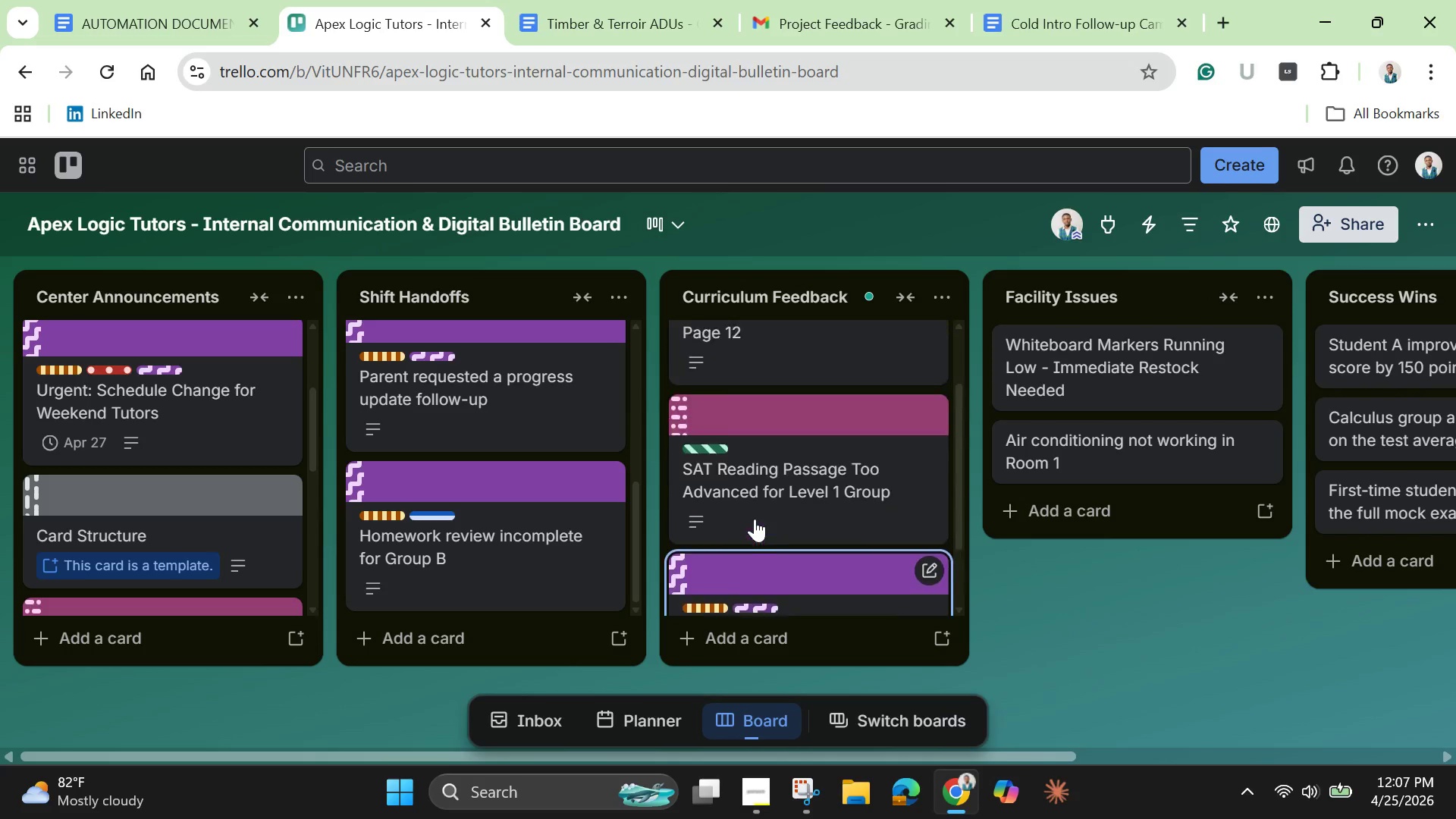 
scroll: coordinate [755, 518], scroll_direction: up, amount: 4.0
 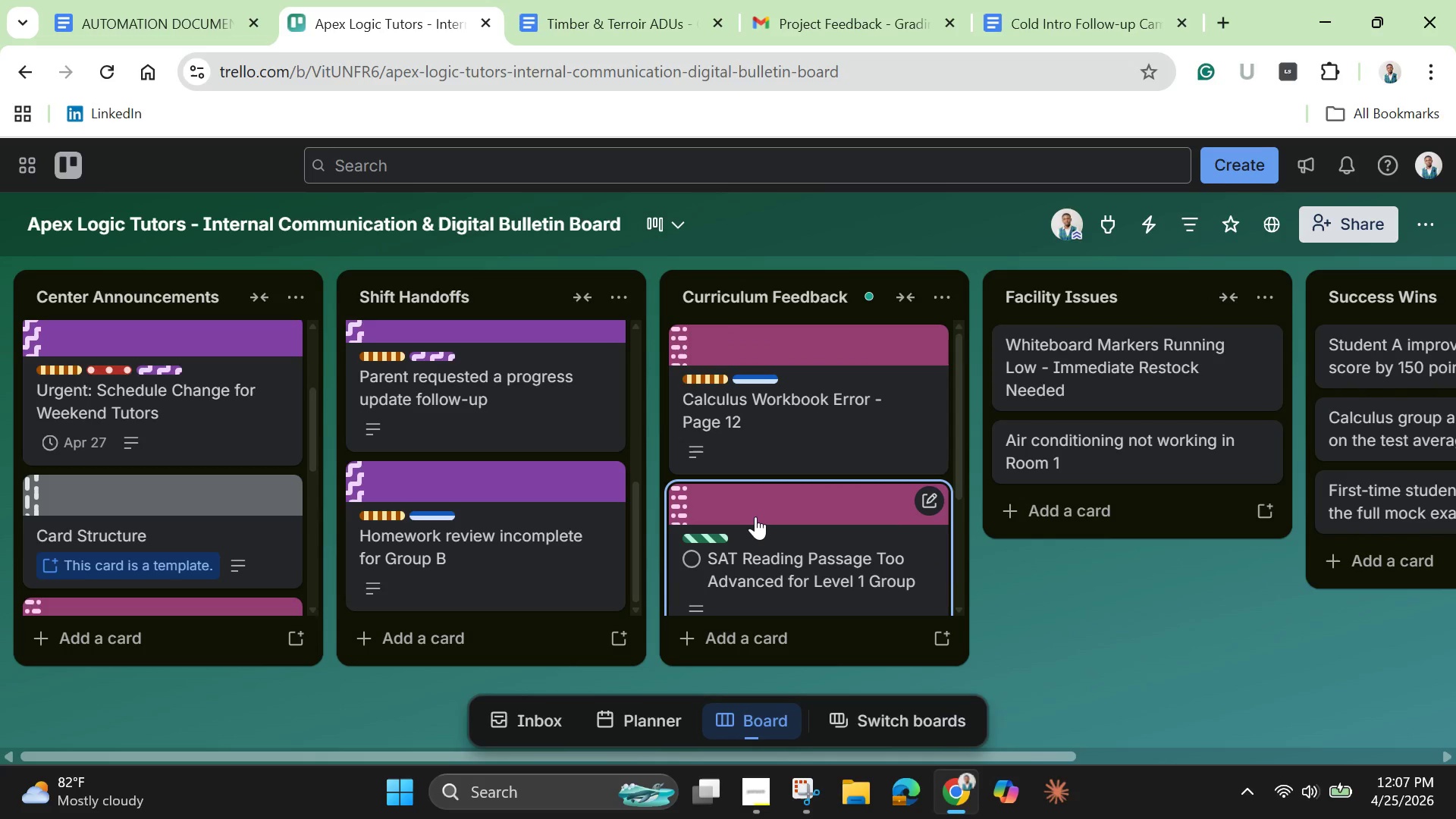 
wait(15.36)
 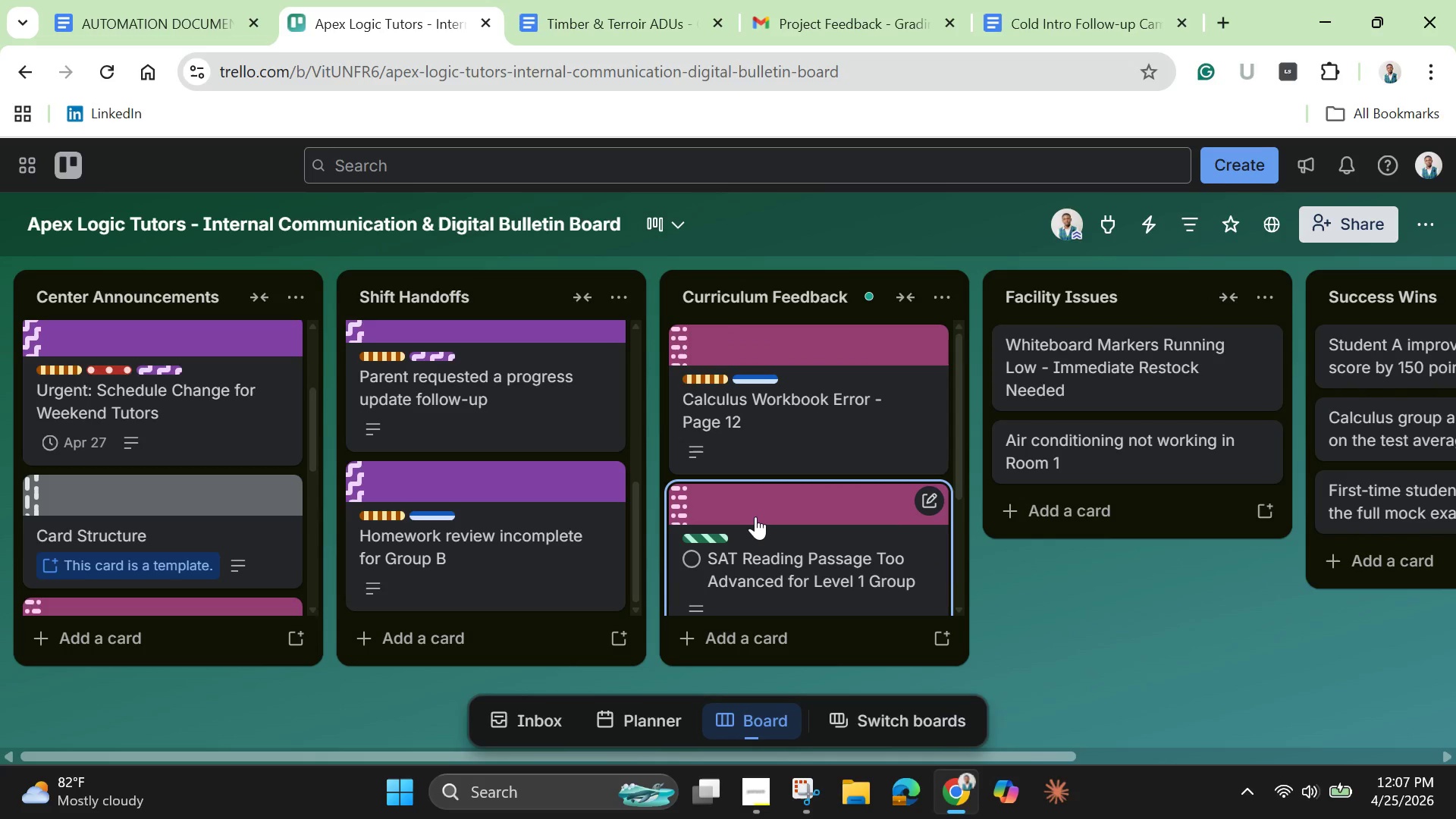 
scroll: coordinate [844, 539], scroll_direction: down, amount: 4.0
 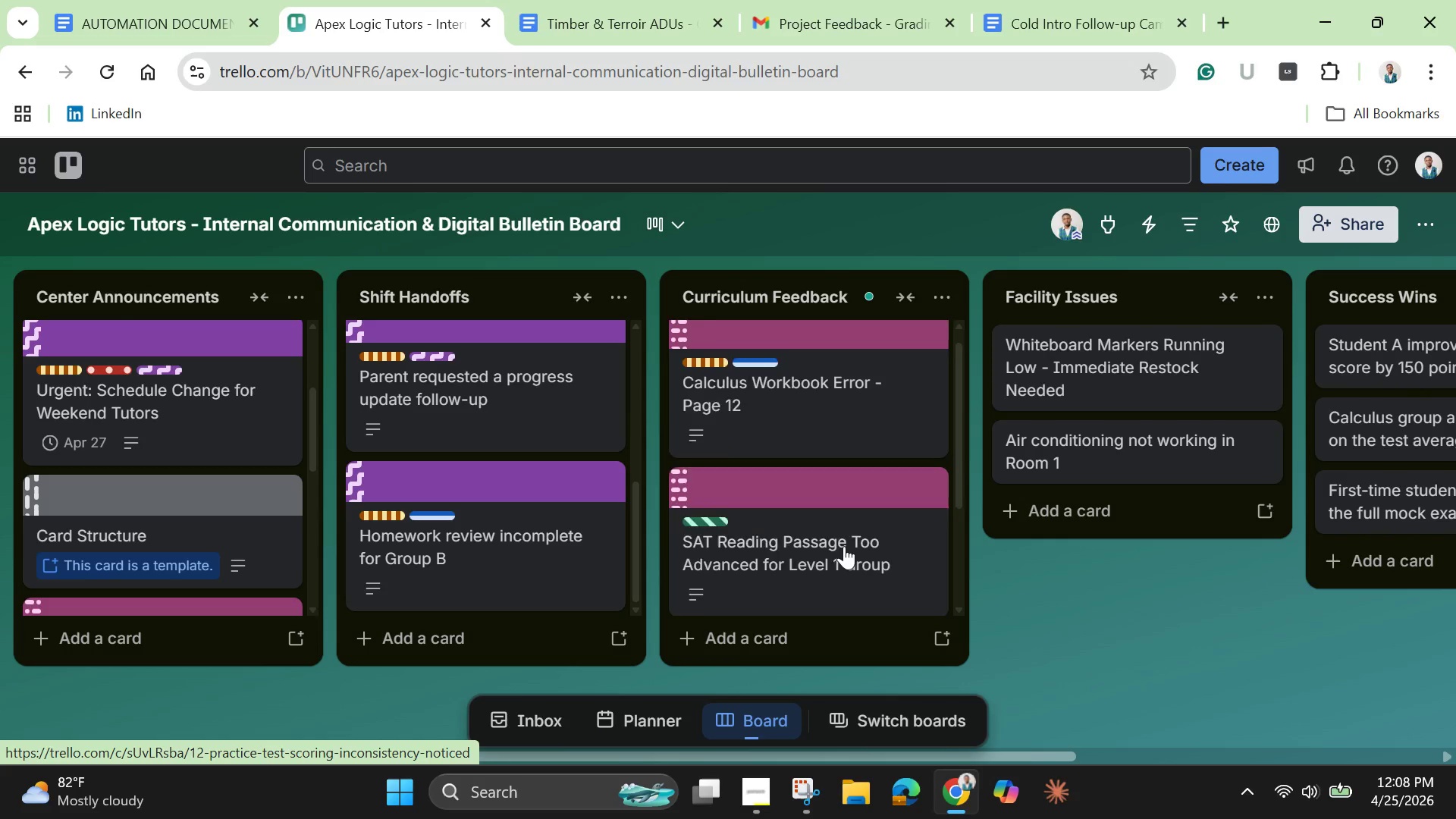 
scroll: coordinate [844, 546], scroll_direction: up, amount: 4.0
 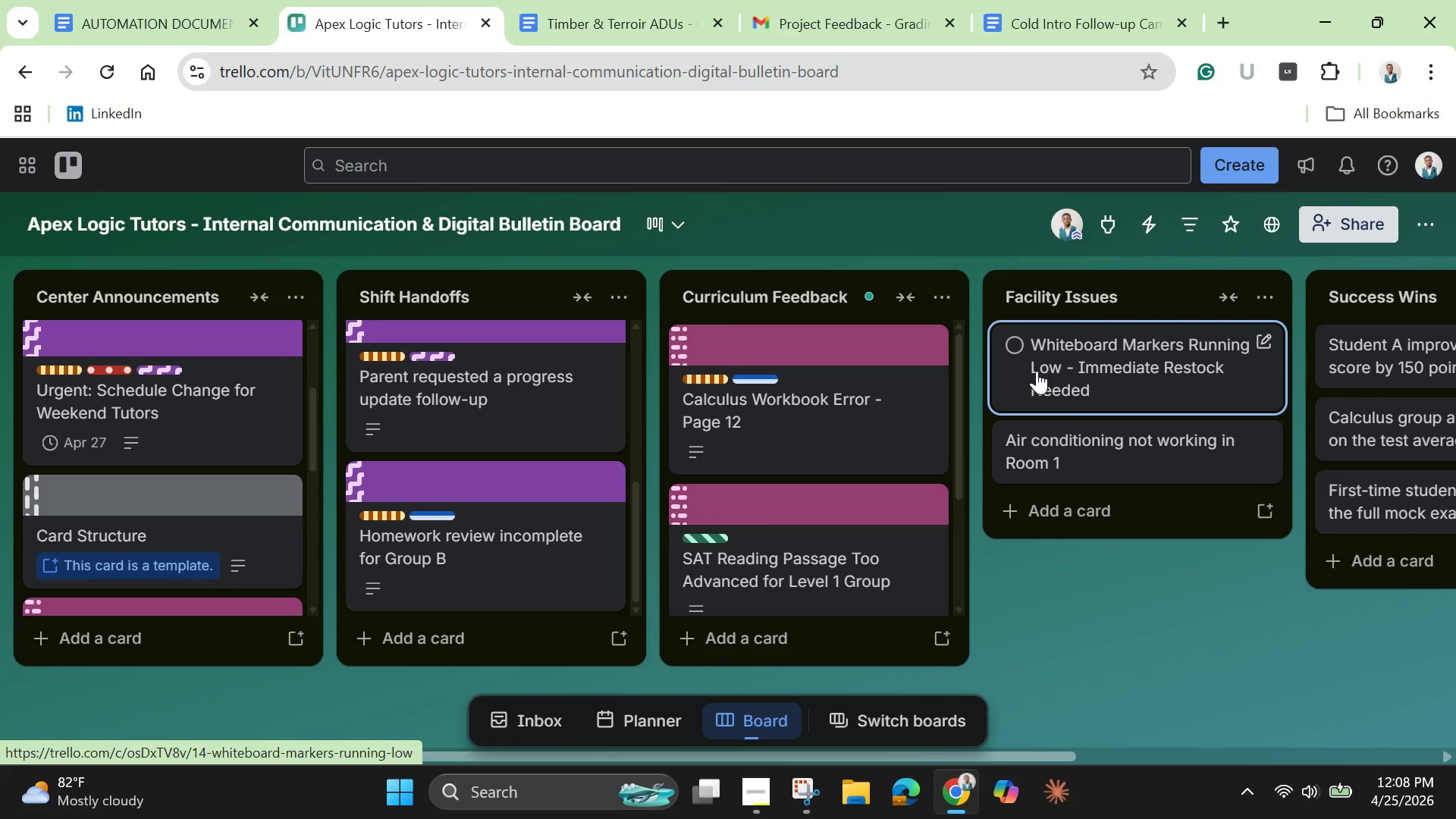 
left_click([1037, 371])
 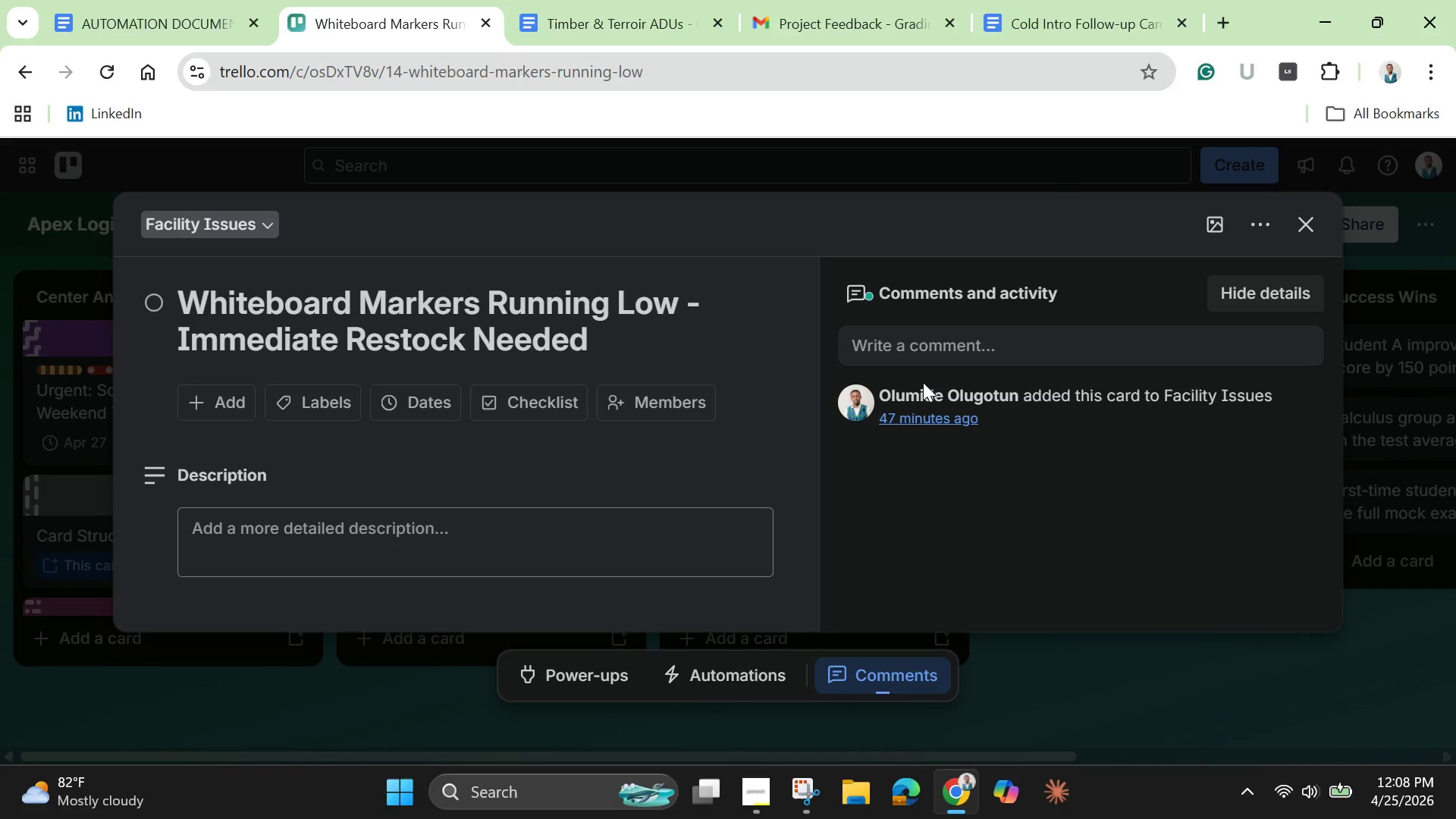 
wait(5.31)
 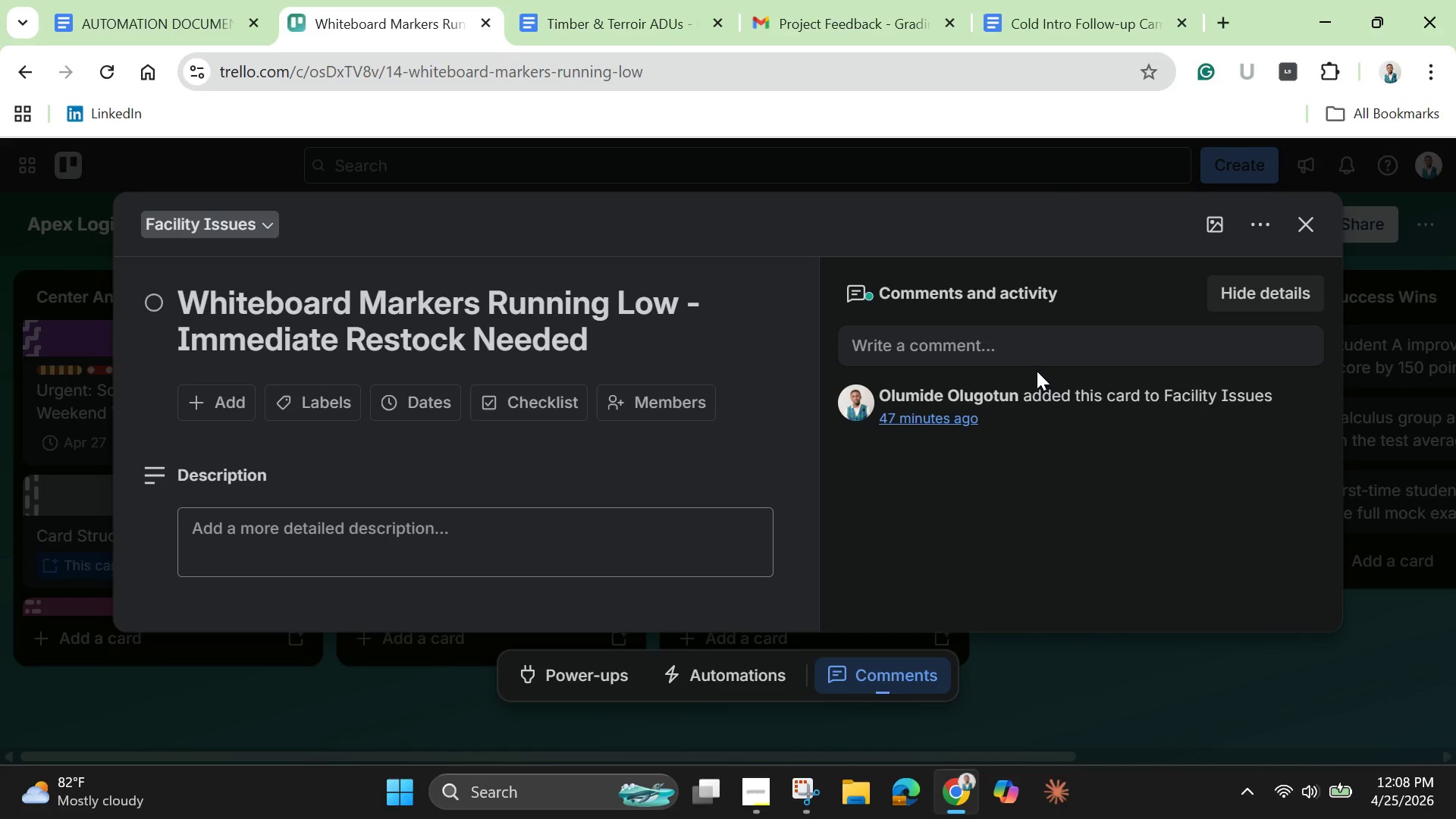 
left_click([312, 397])
 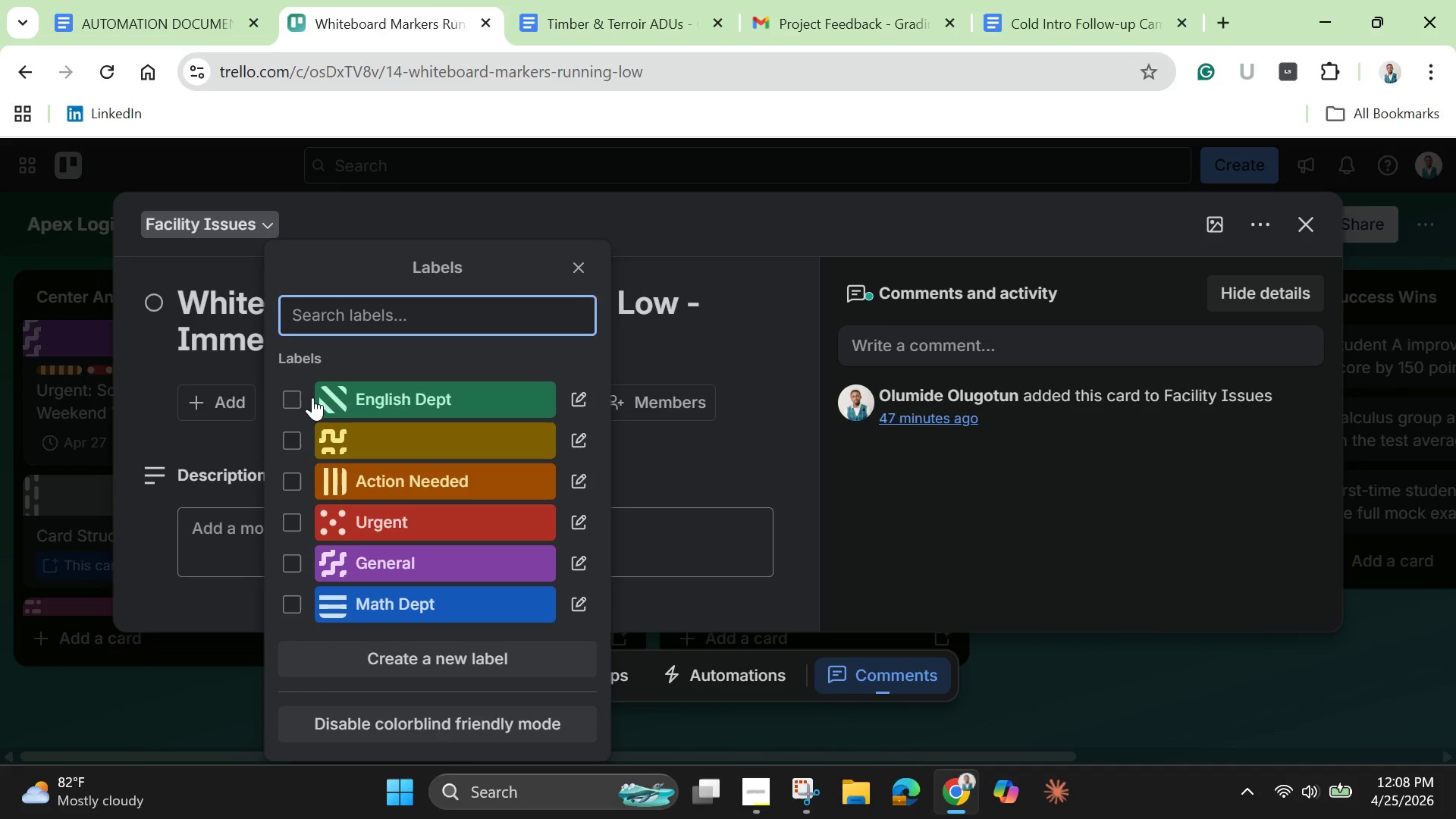 
wait(12.88)
 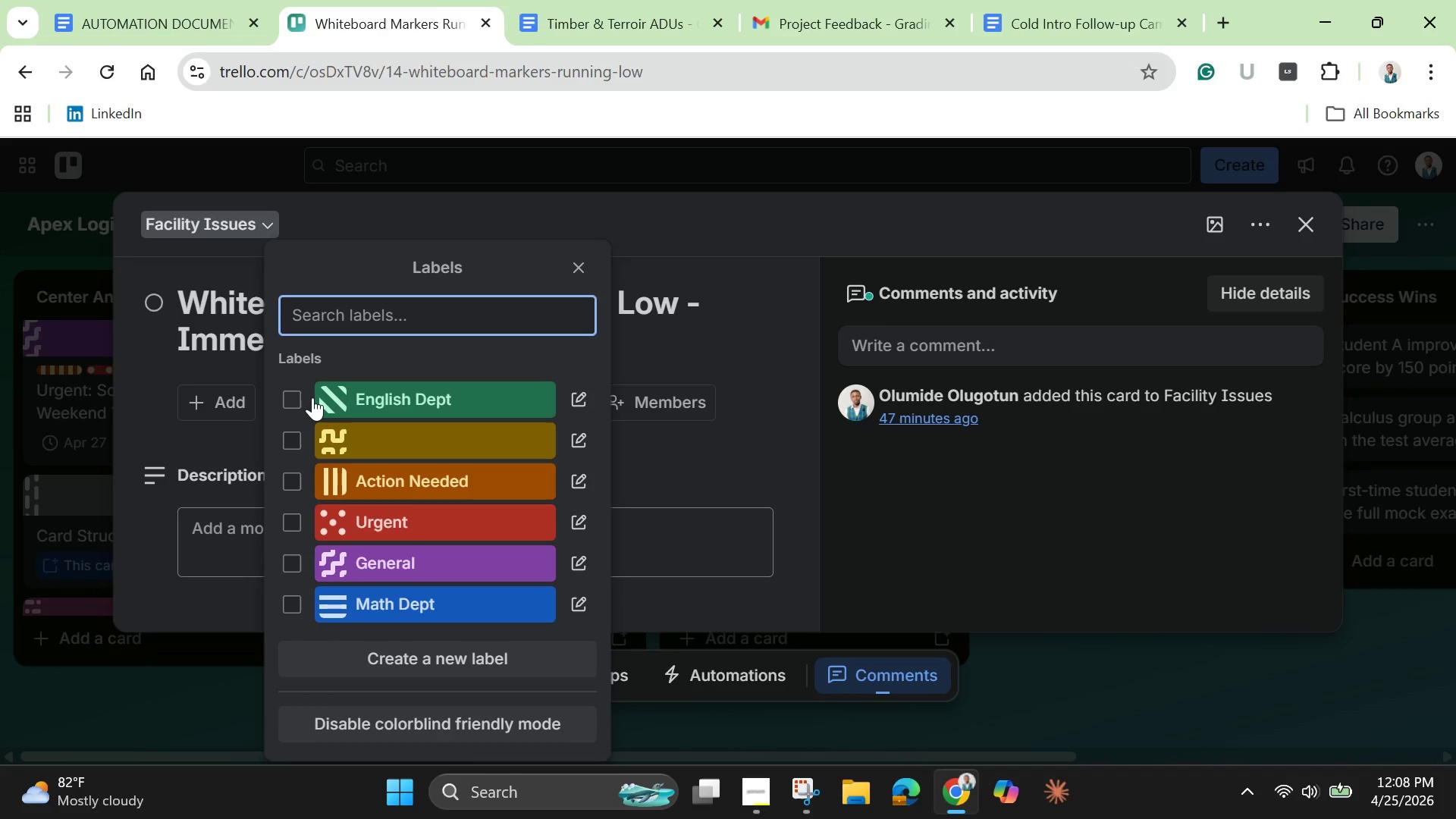 
left_click([648, 551])
 